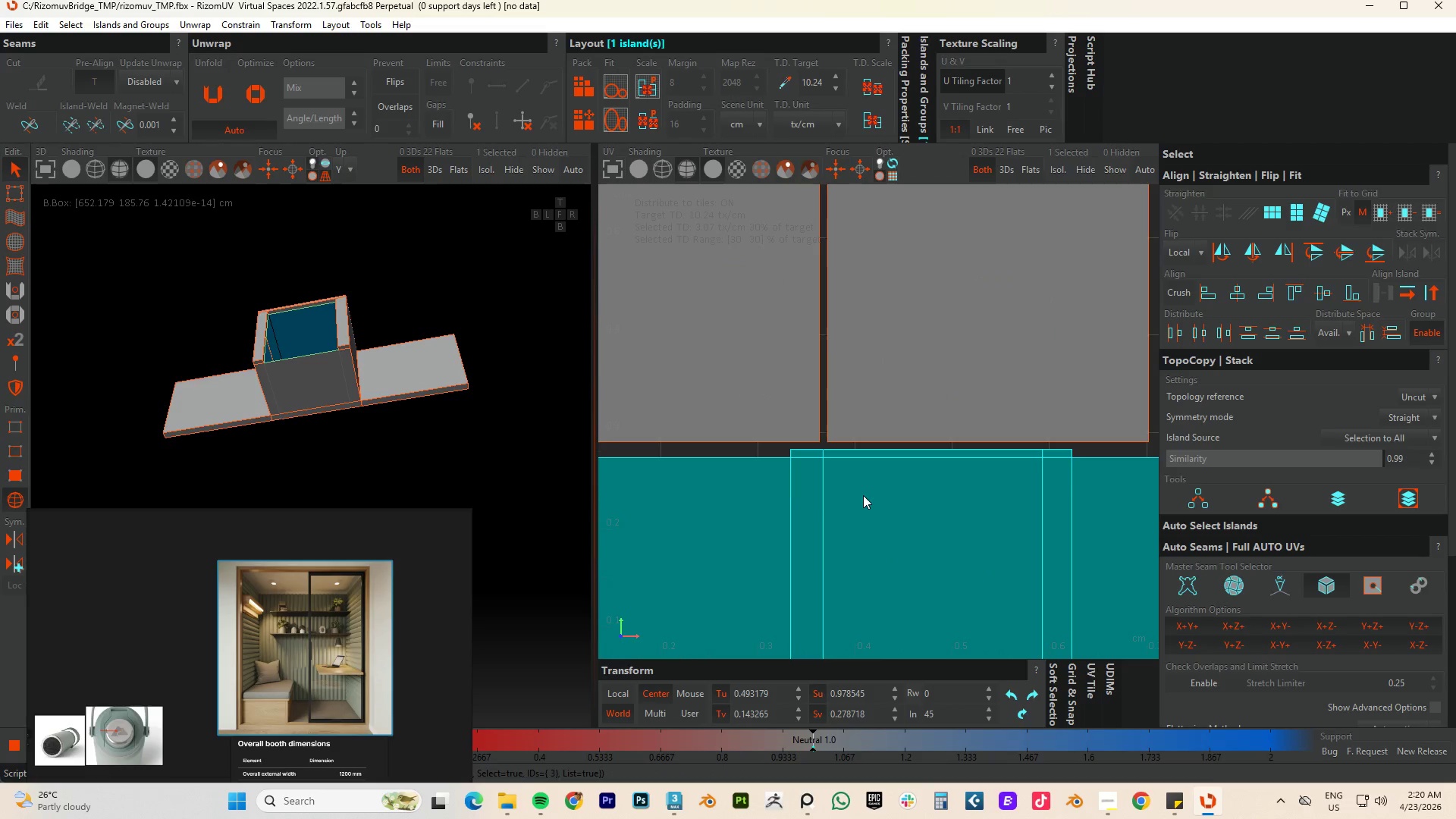 
hold_key(key=AltLeft, duration=2.42)
 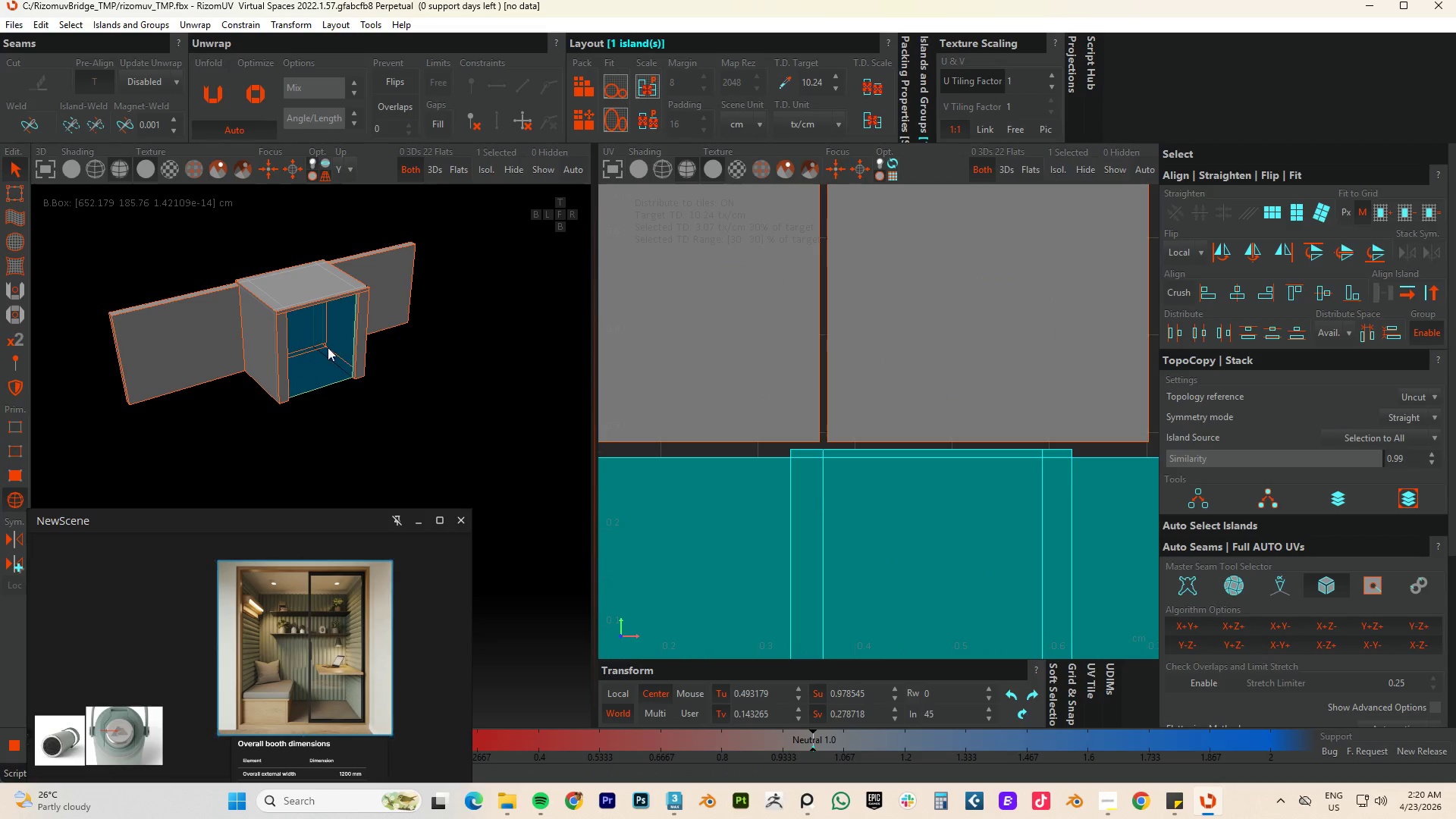 
scroll: coordinate [329, 341], scroll_direction: up, amount: 8.0
 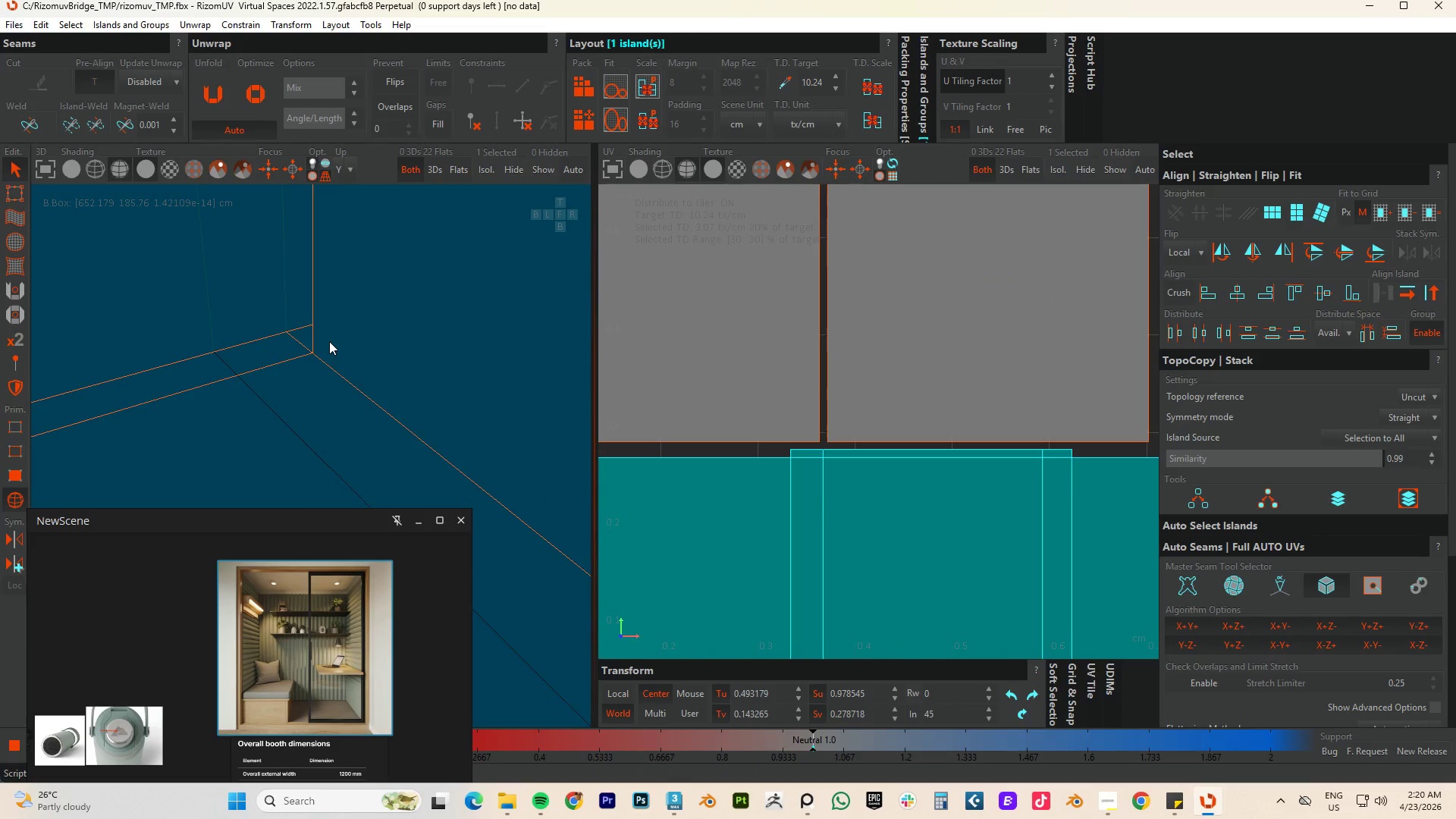 
scroll: coordinate [927, 475], scroll_direction: down, amount: 14.0
 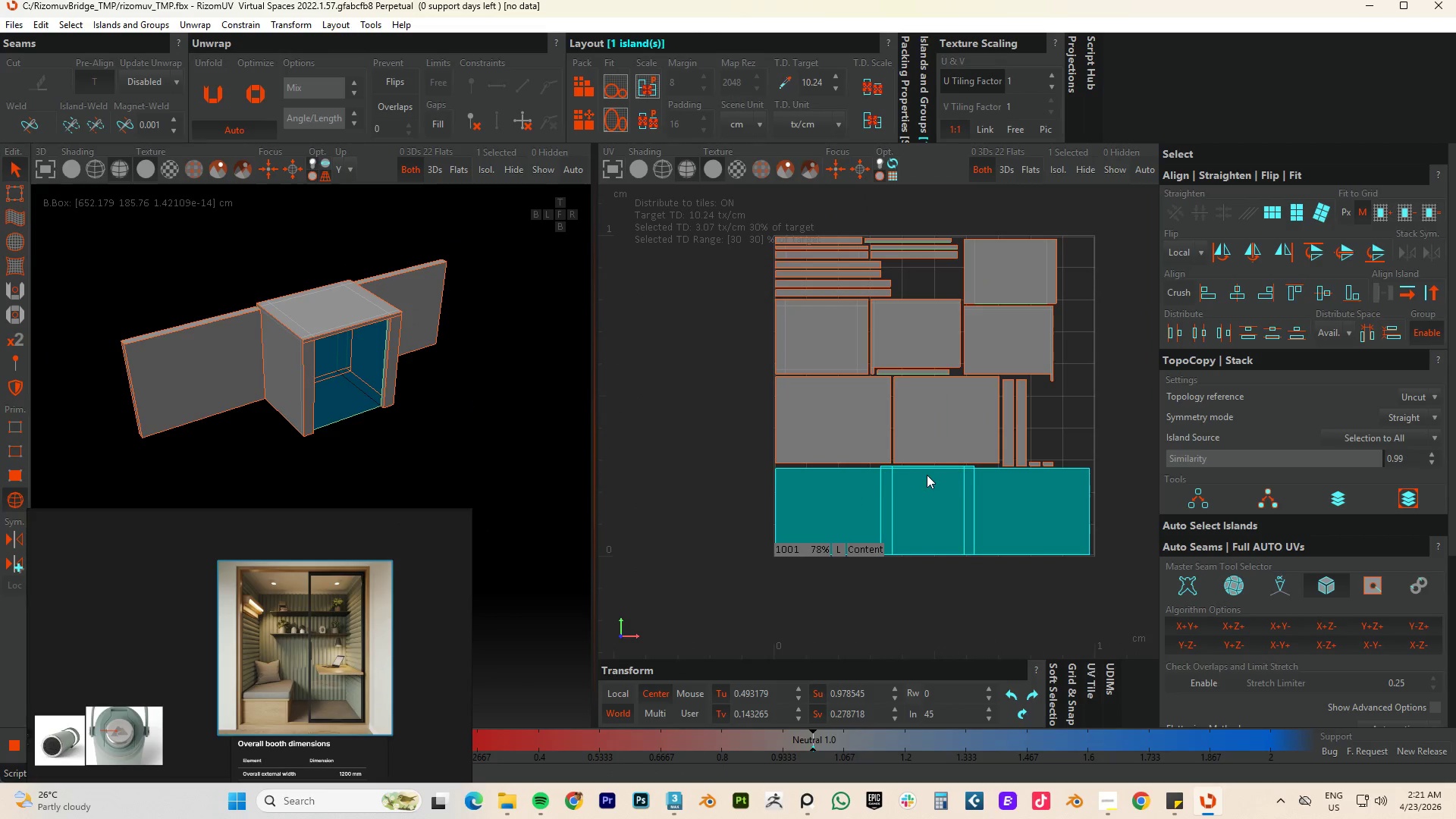 
key(Control+A)
 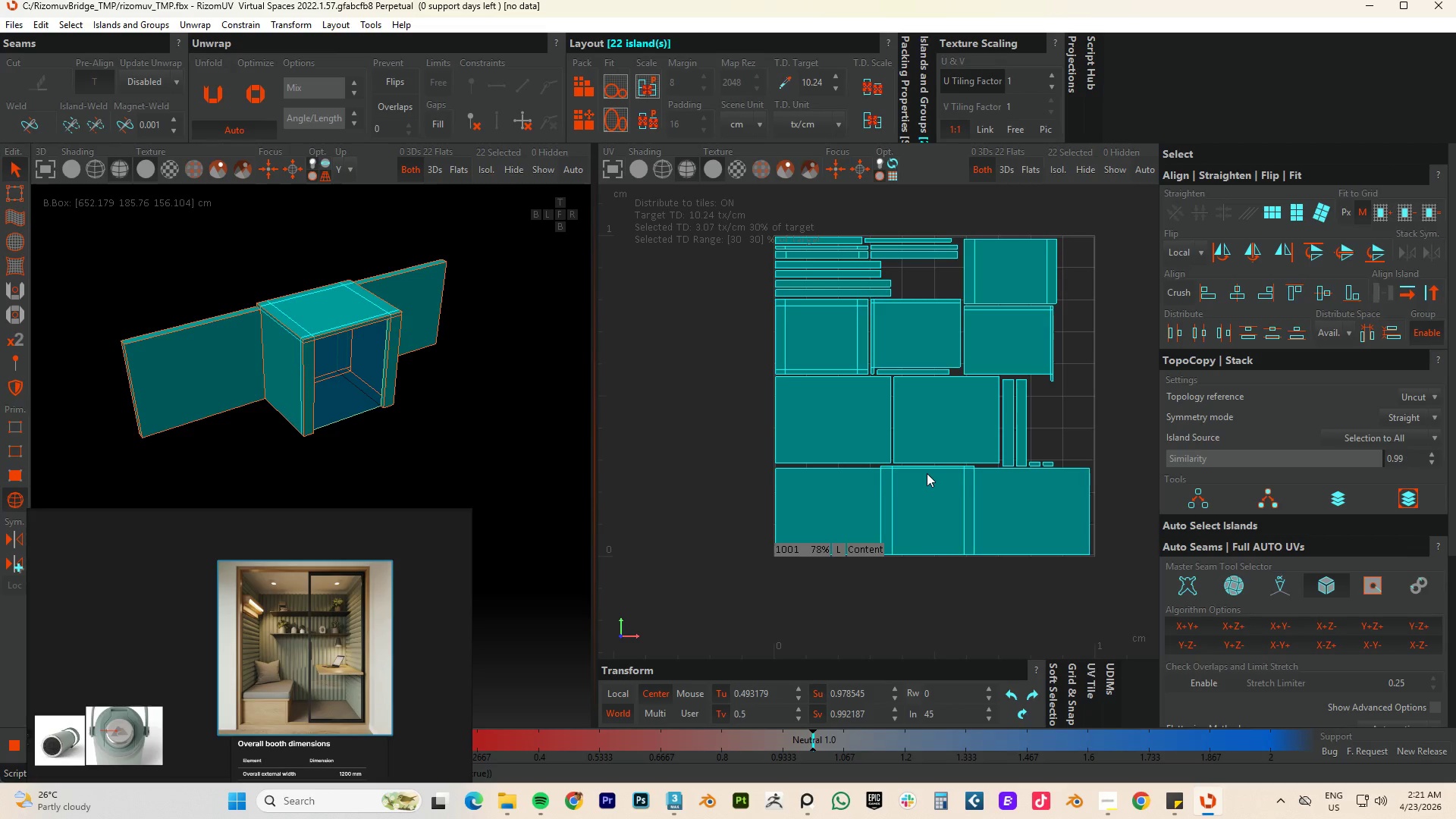 
type(op)
 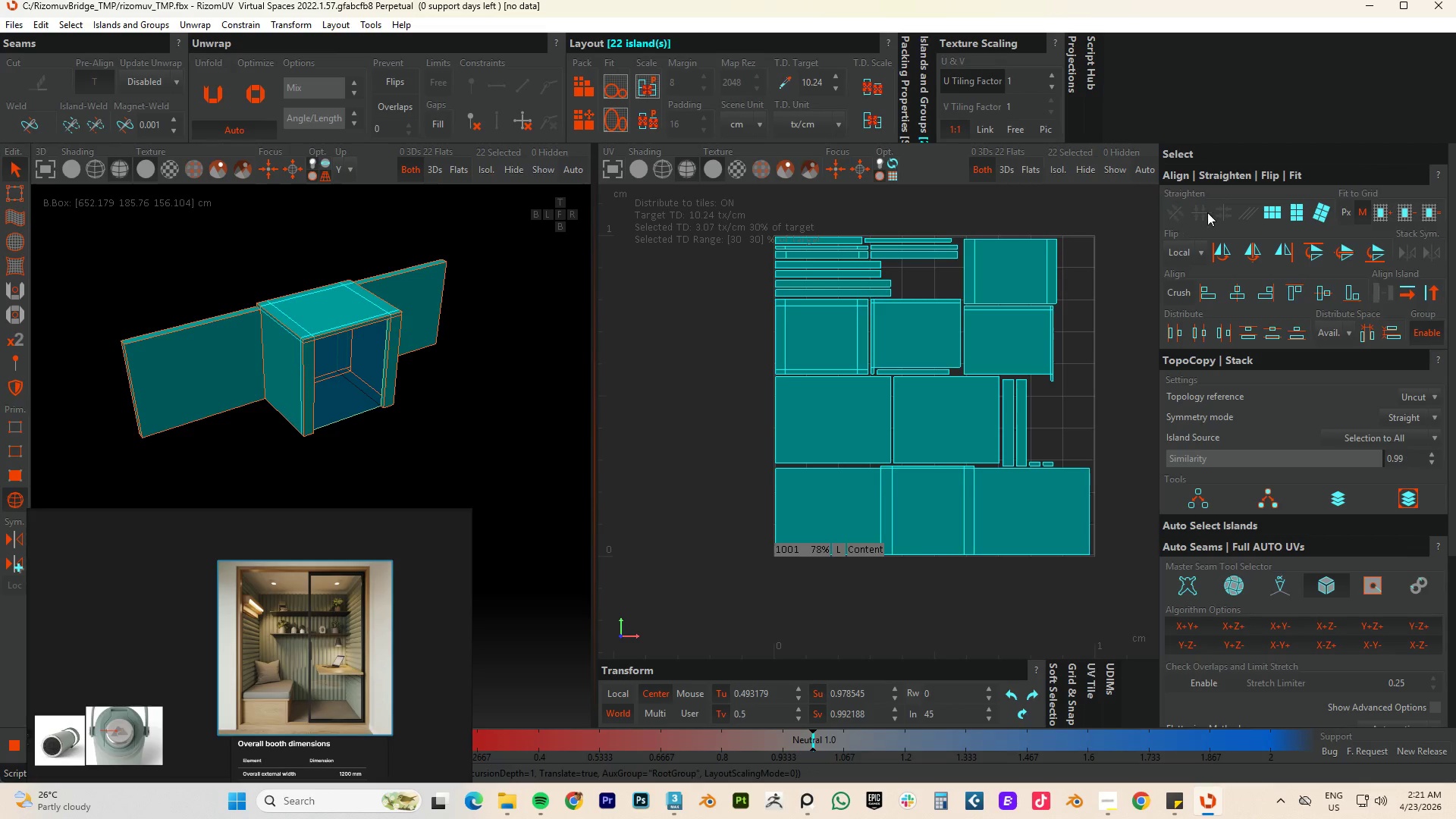 
left_click([1272, 212])
 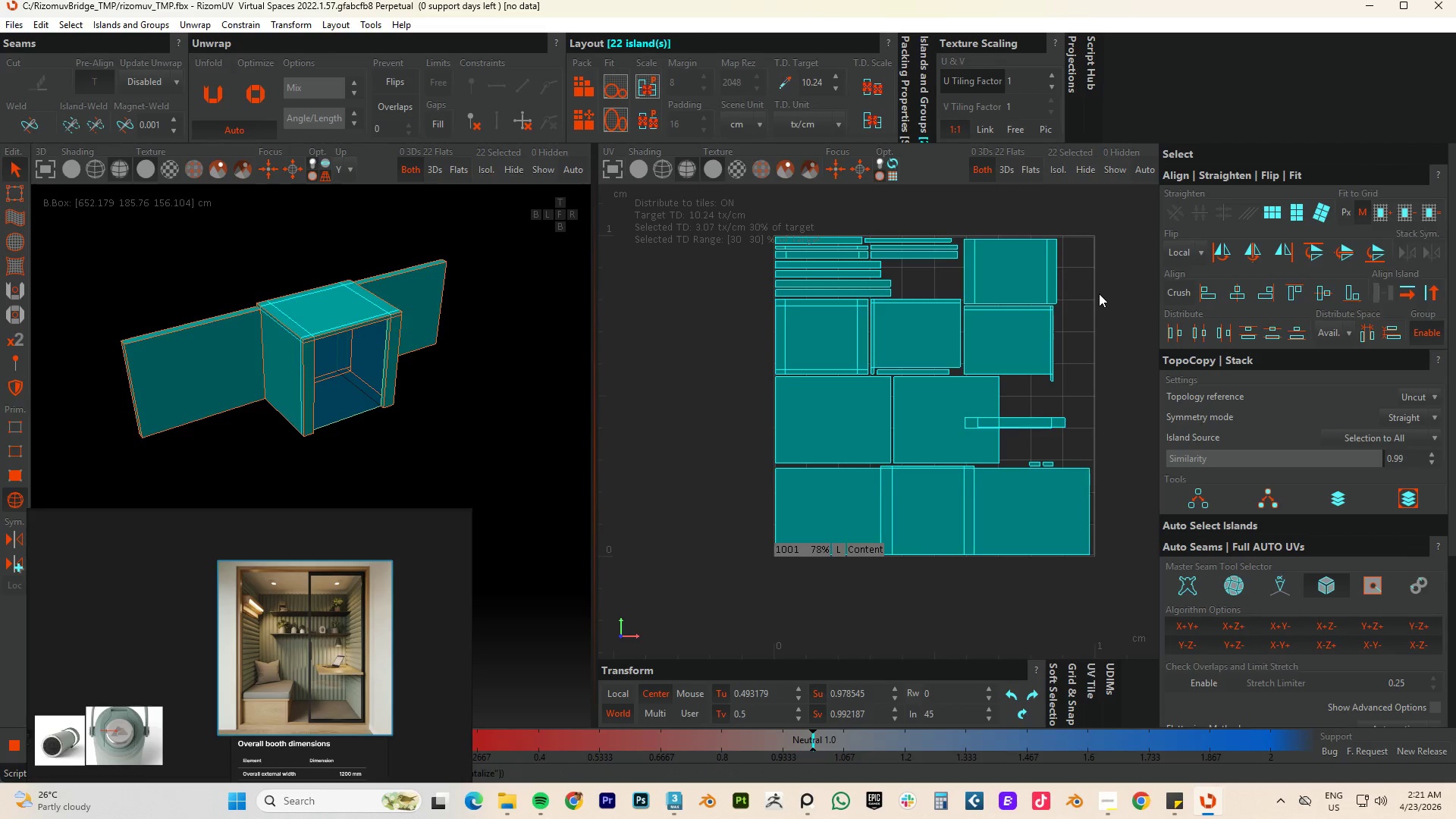 
key(P)
 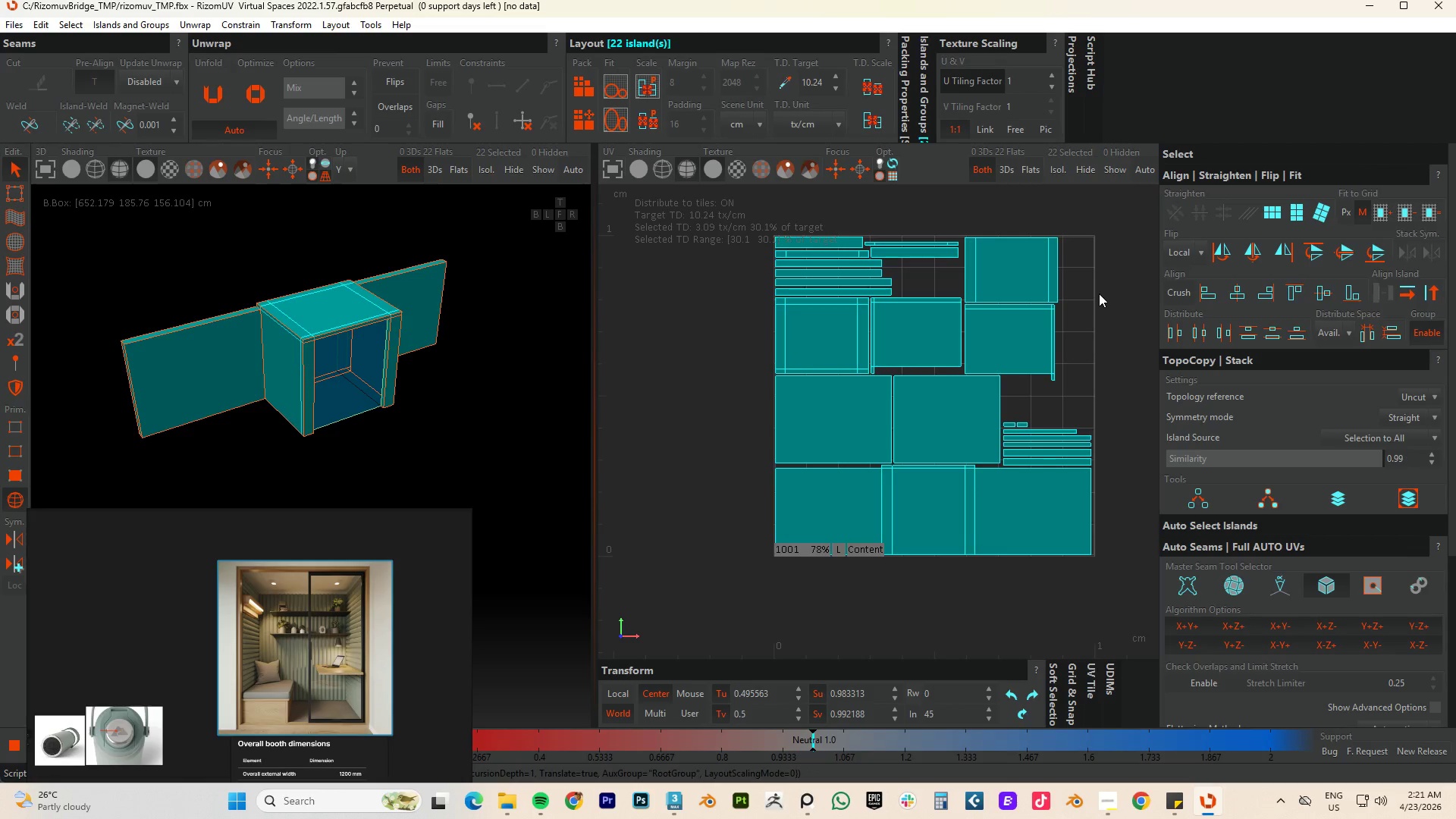 
key(Control+A)
 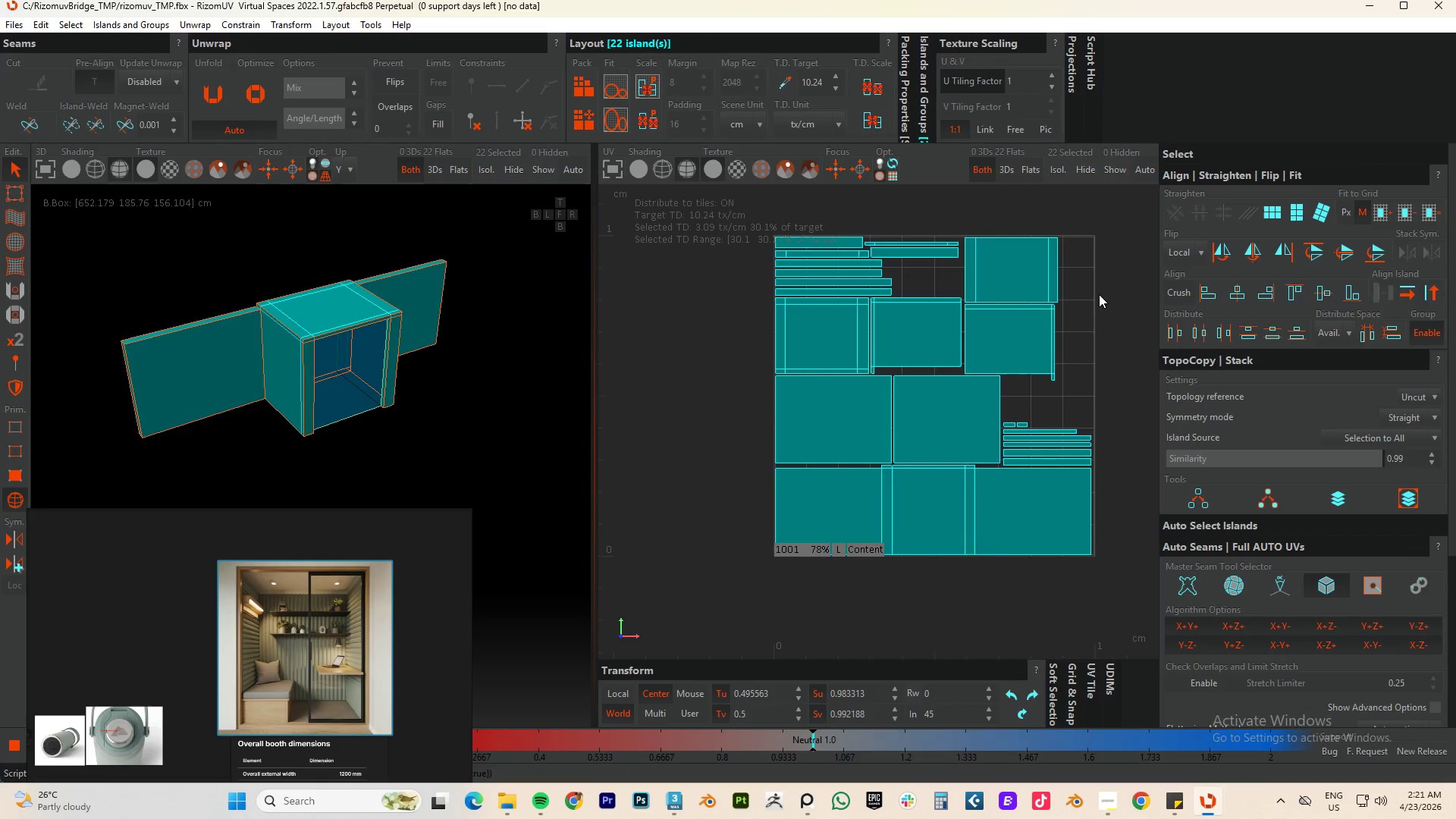 
key(Control+S)
 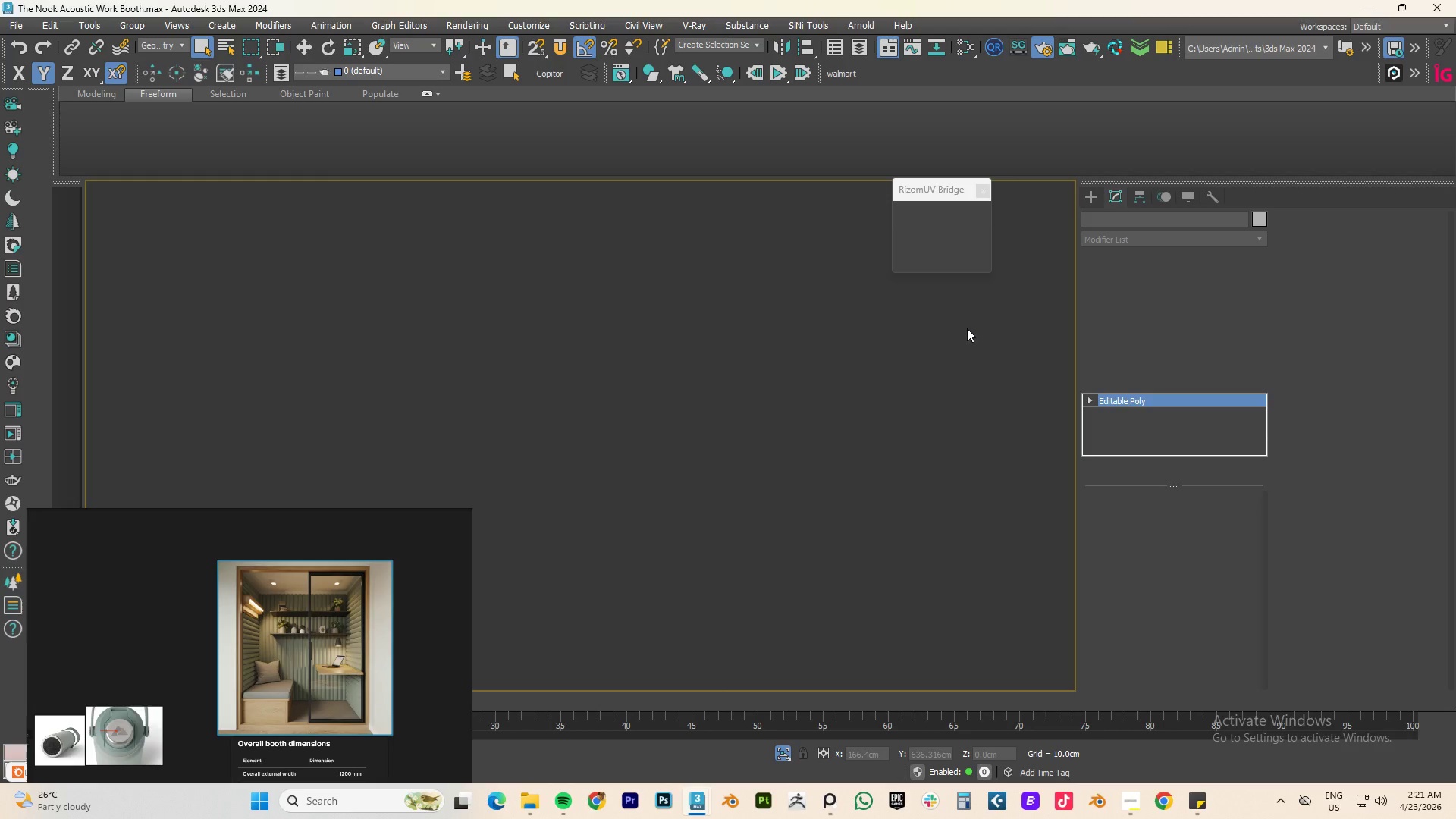 
key(Alt+W)
 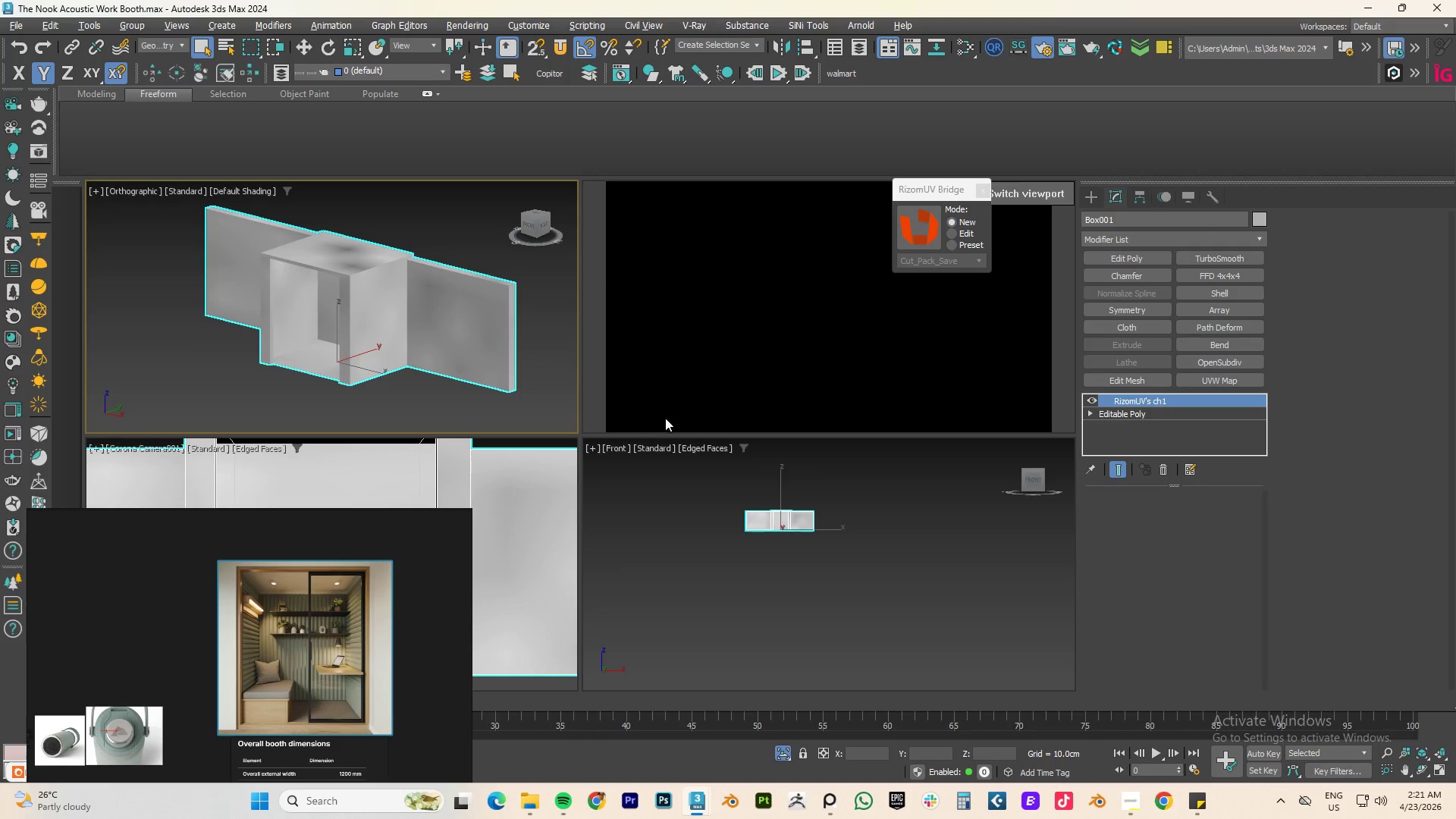 
scroll: coordinate [446, 336], scroll_direction: down, amount: 3.0
 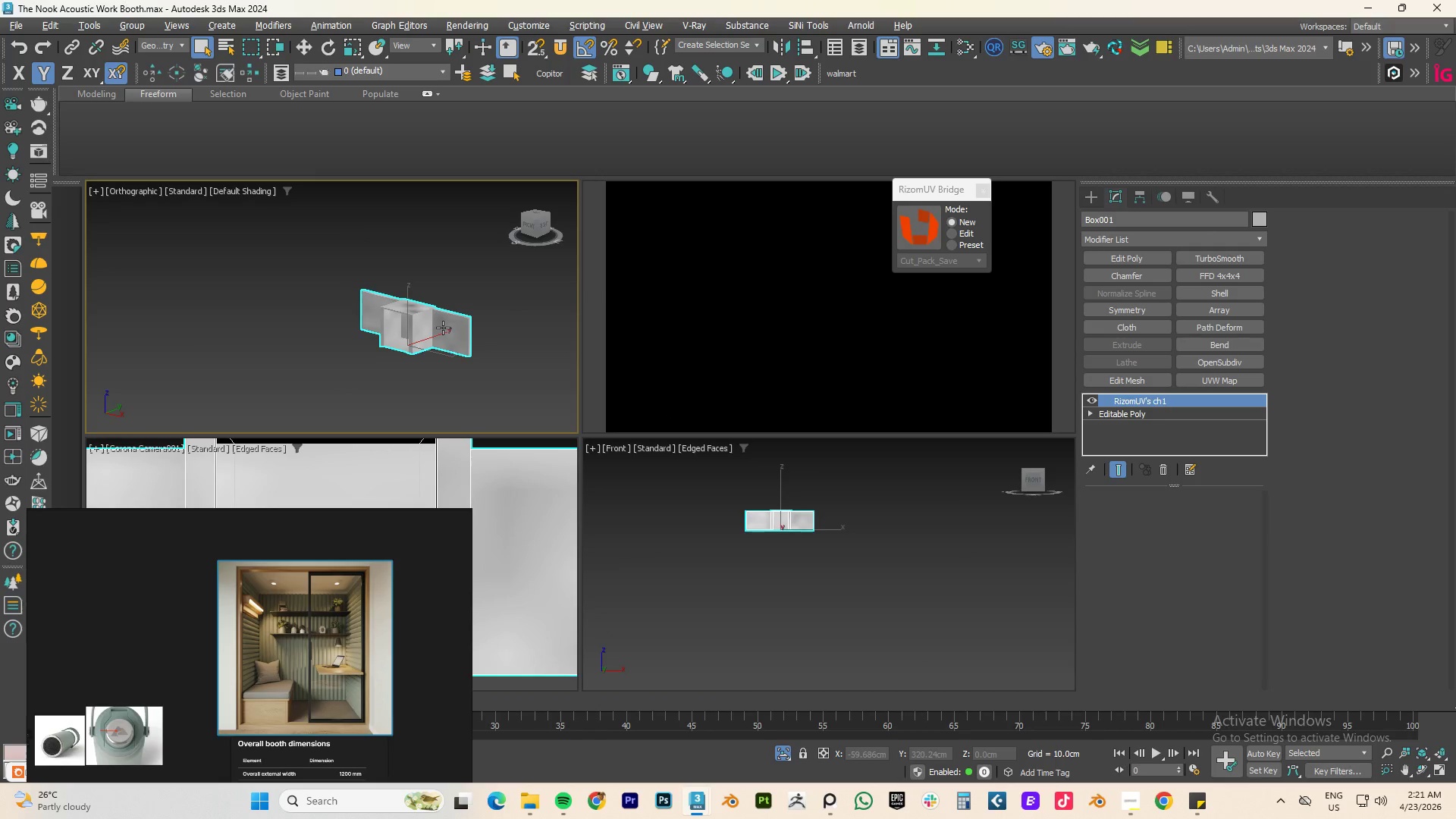 
scroll: coordinate [443, 328], scroll_direction: up, amount: 1.0
 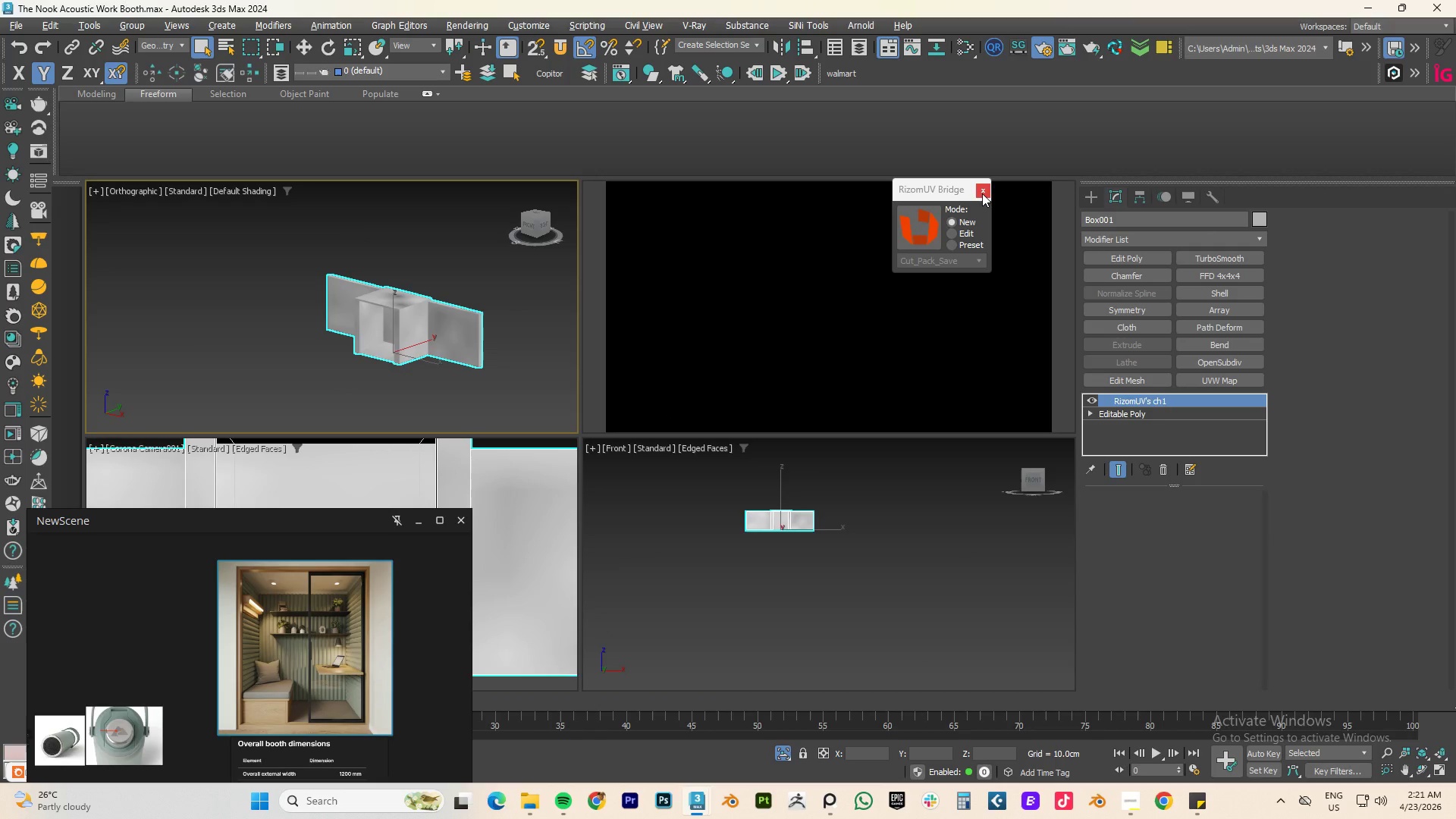 
left_click([981, 190])
 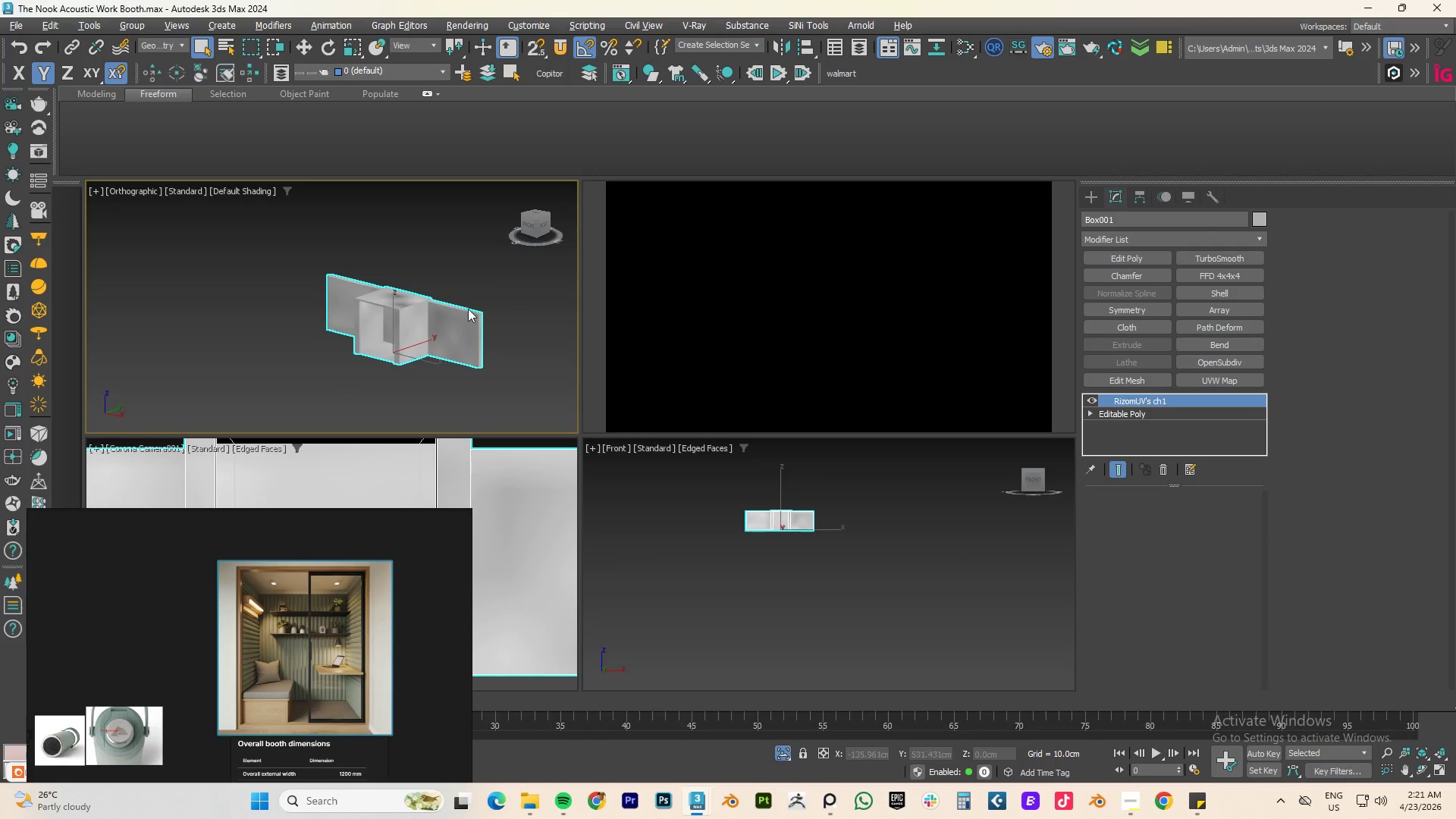 
key(Alt+Q)
 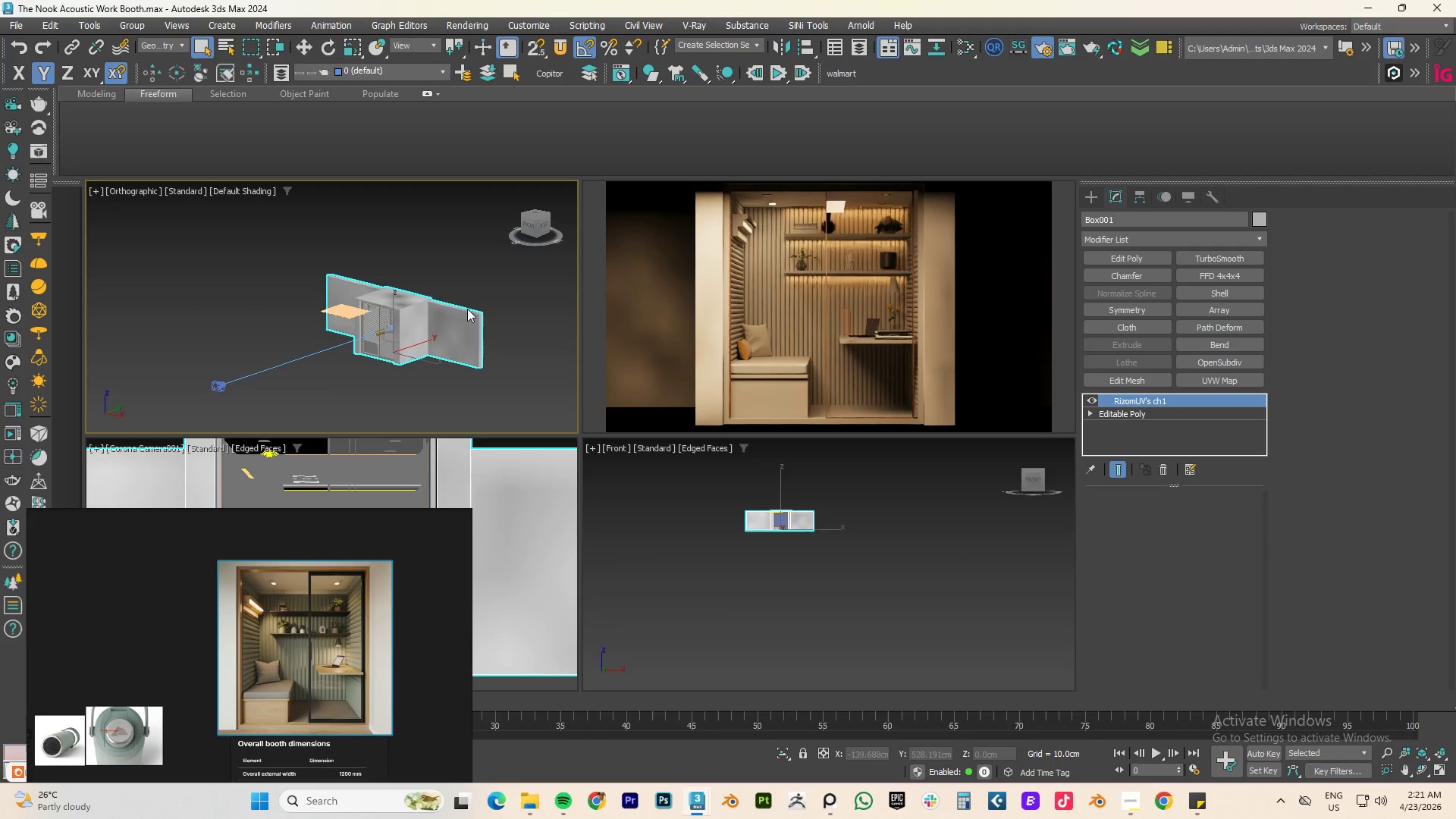 
scroll: coordinate [472, 343], scroll_direction: up, amount: 3.0
 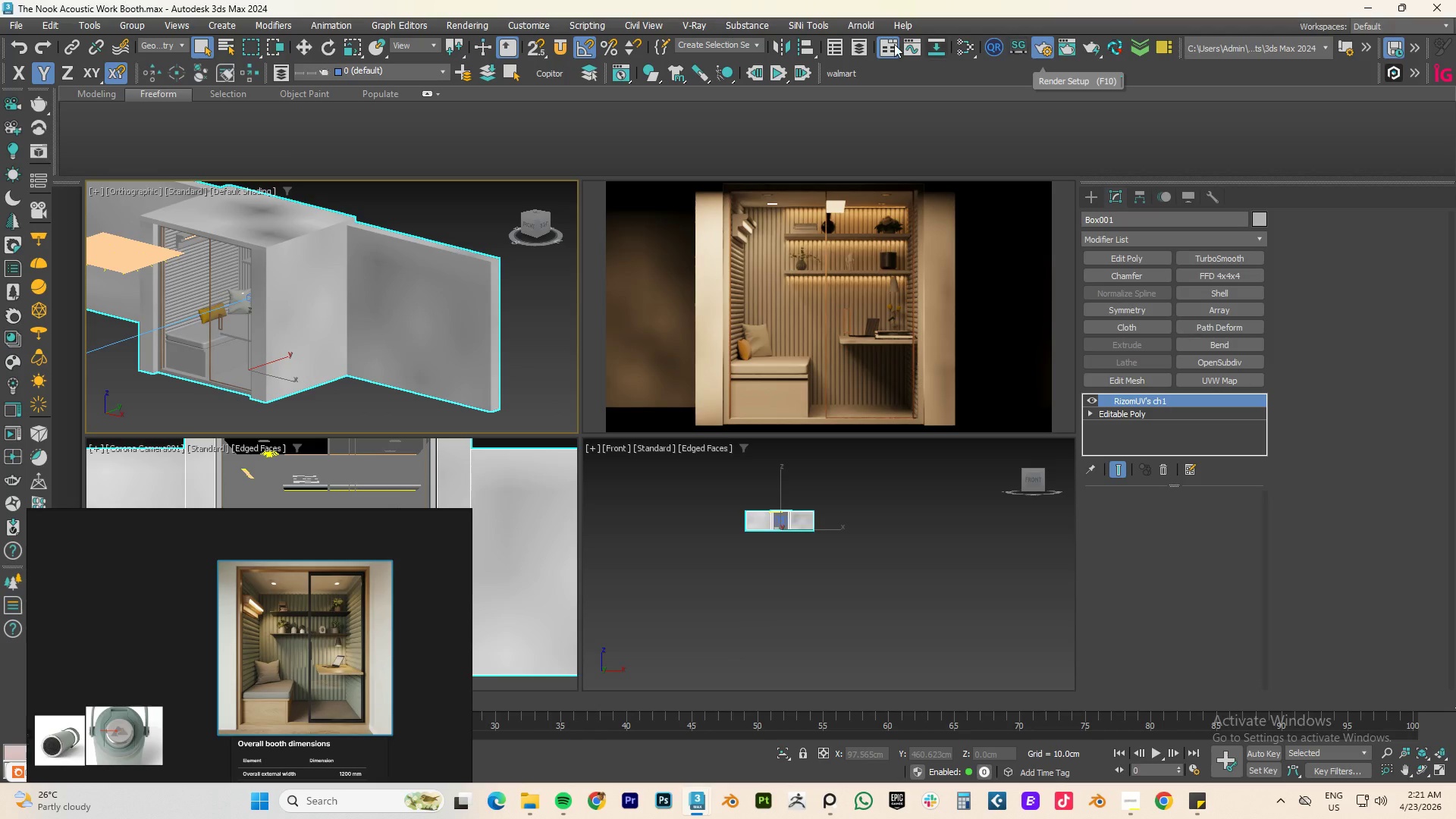 
left_click([557, 45])
 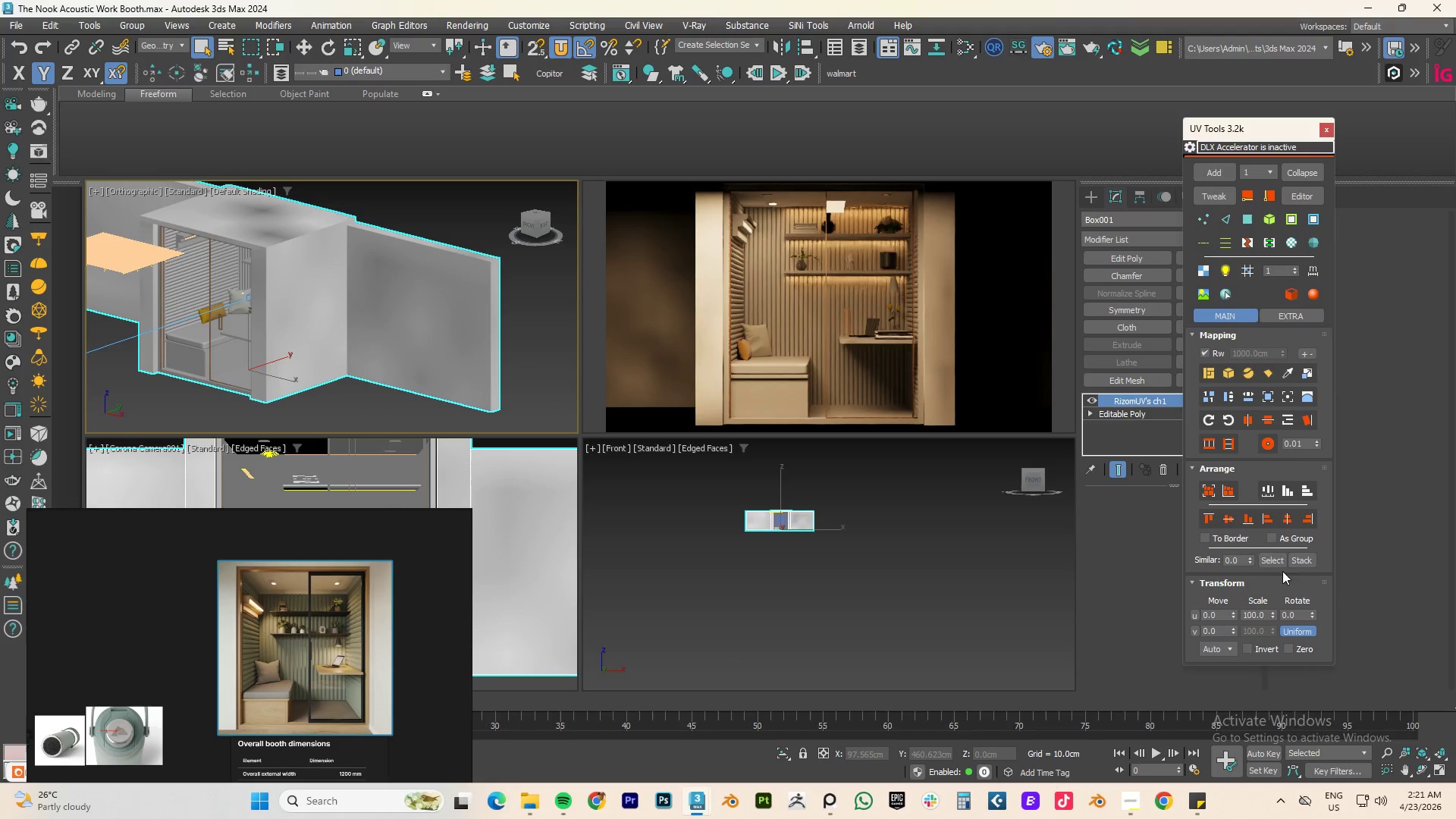 
left_click([1276, 315])
 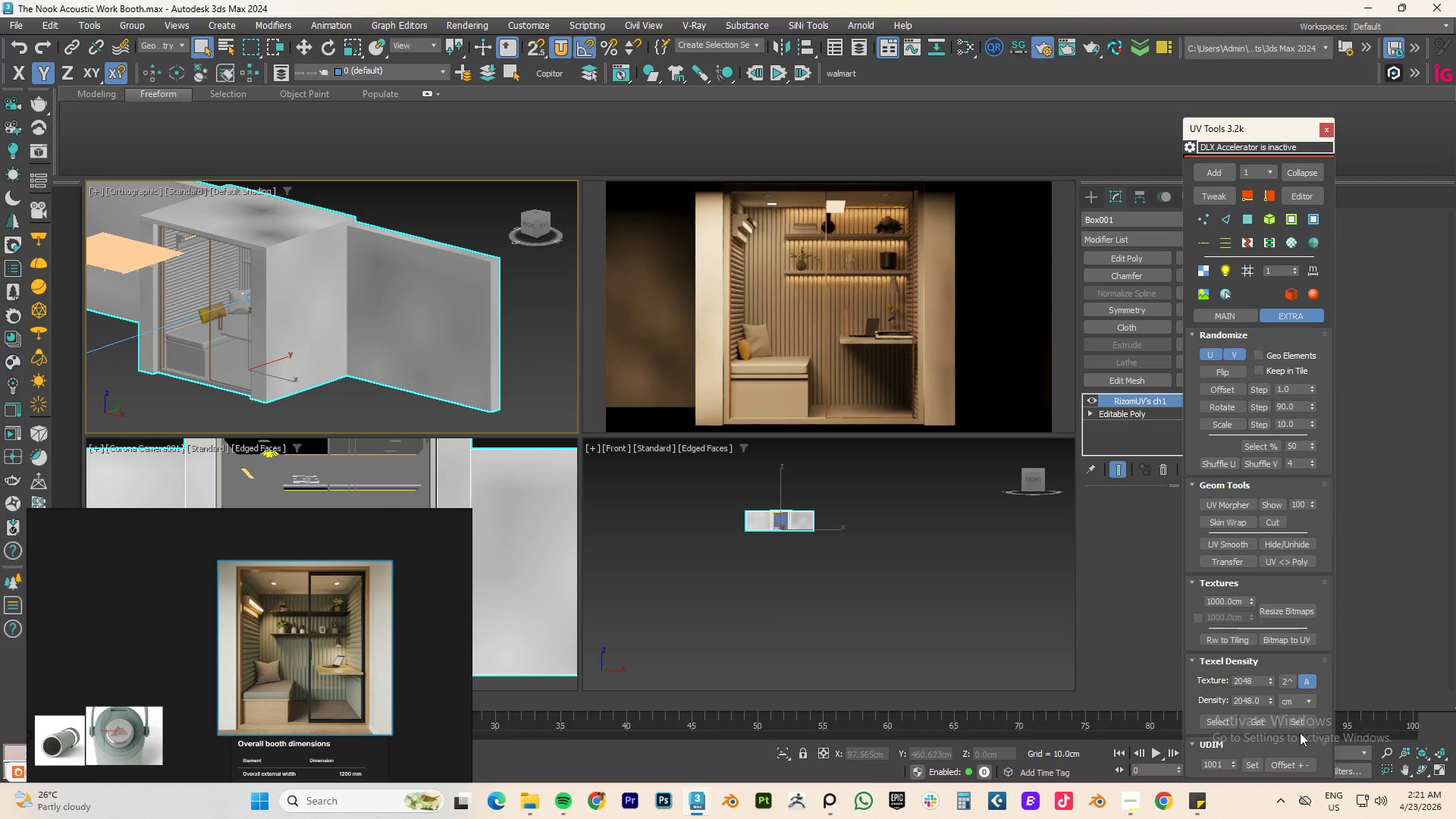 
left_click([1298, 719])
 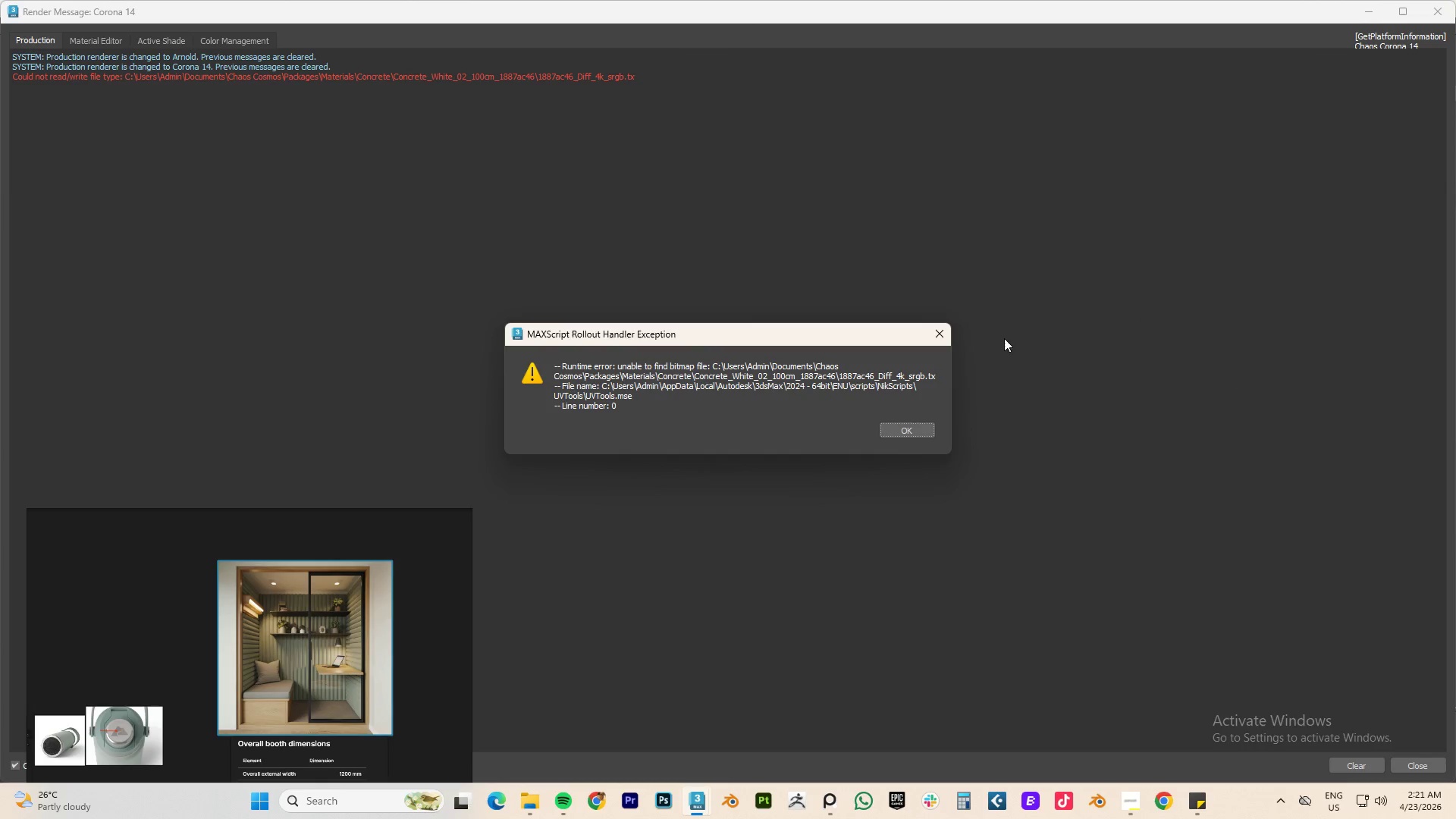 
left_click([934, 429])
 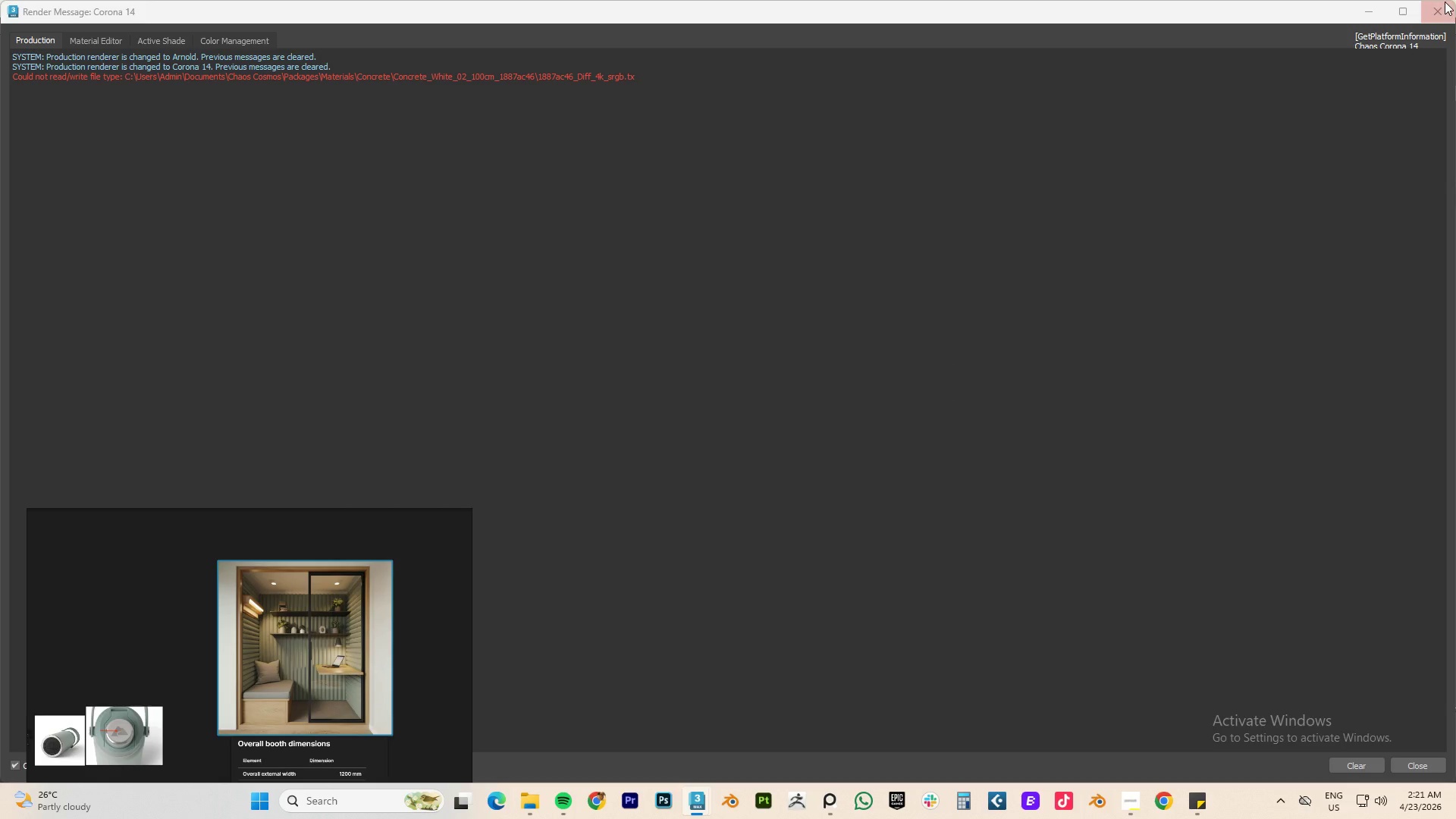 
left_click([1436, 6])
 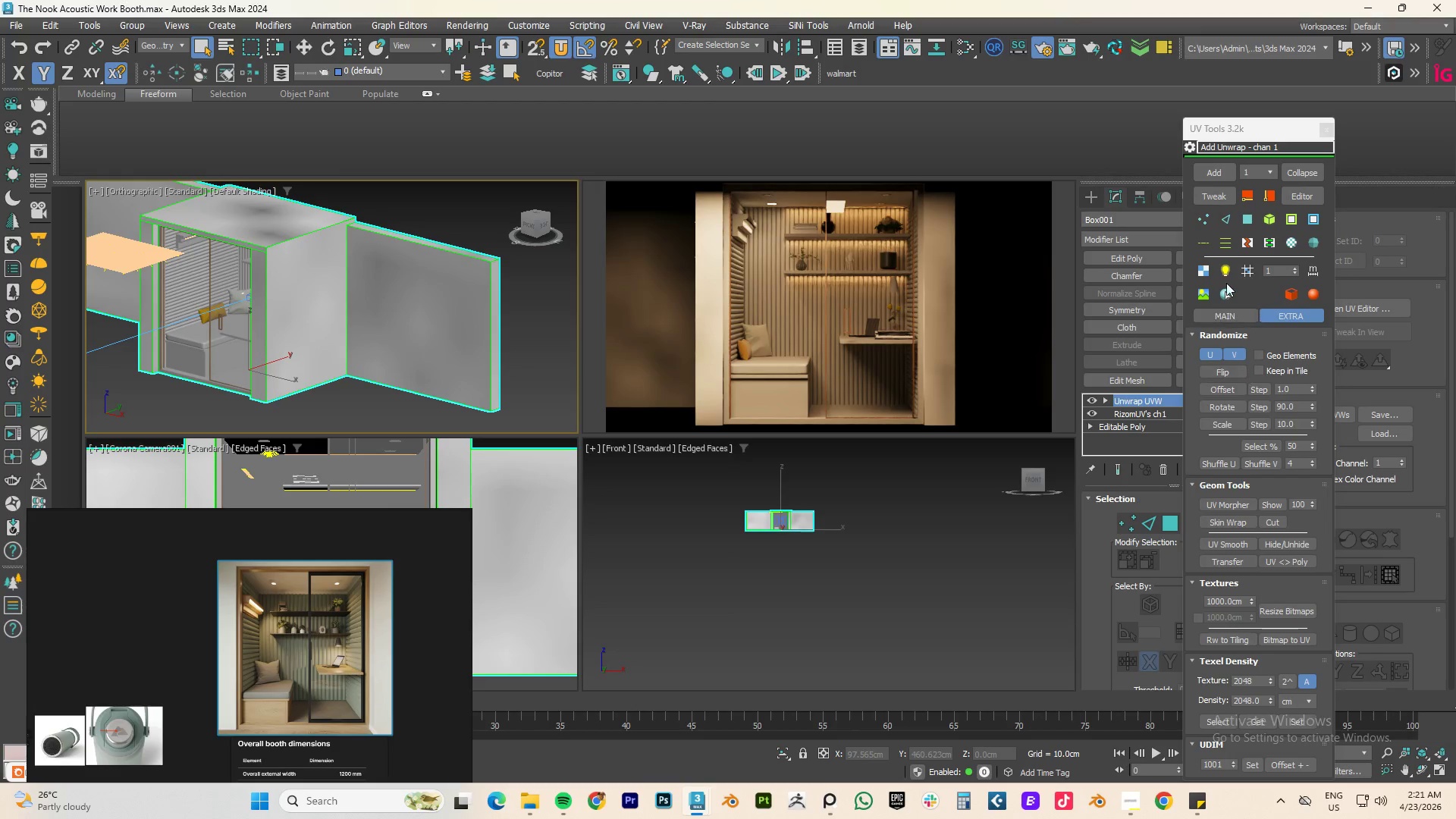 
left_click([1225, 312])
 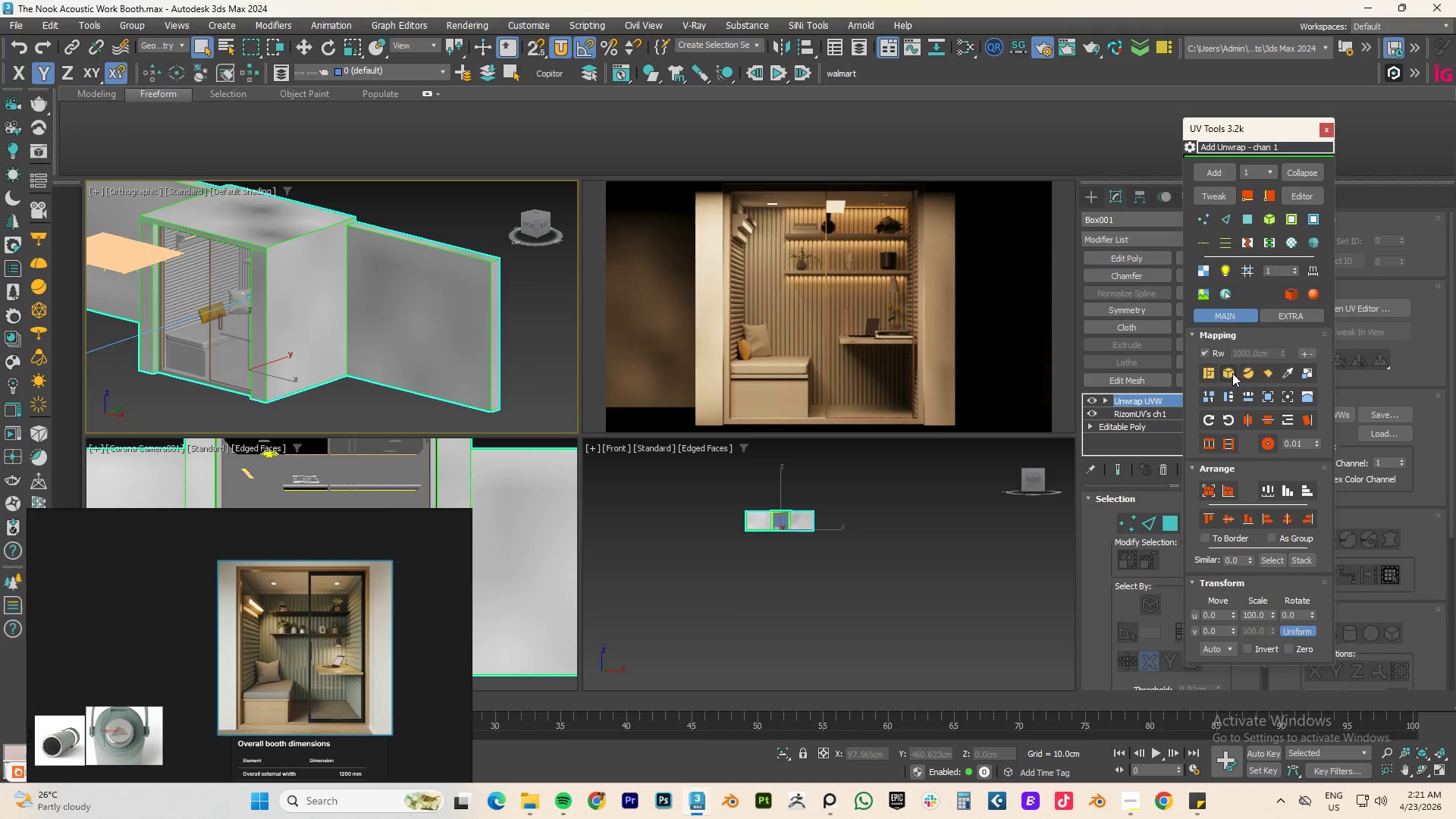 
left_click([1231, 372])
 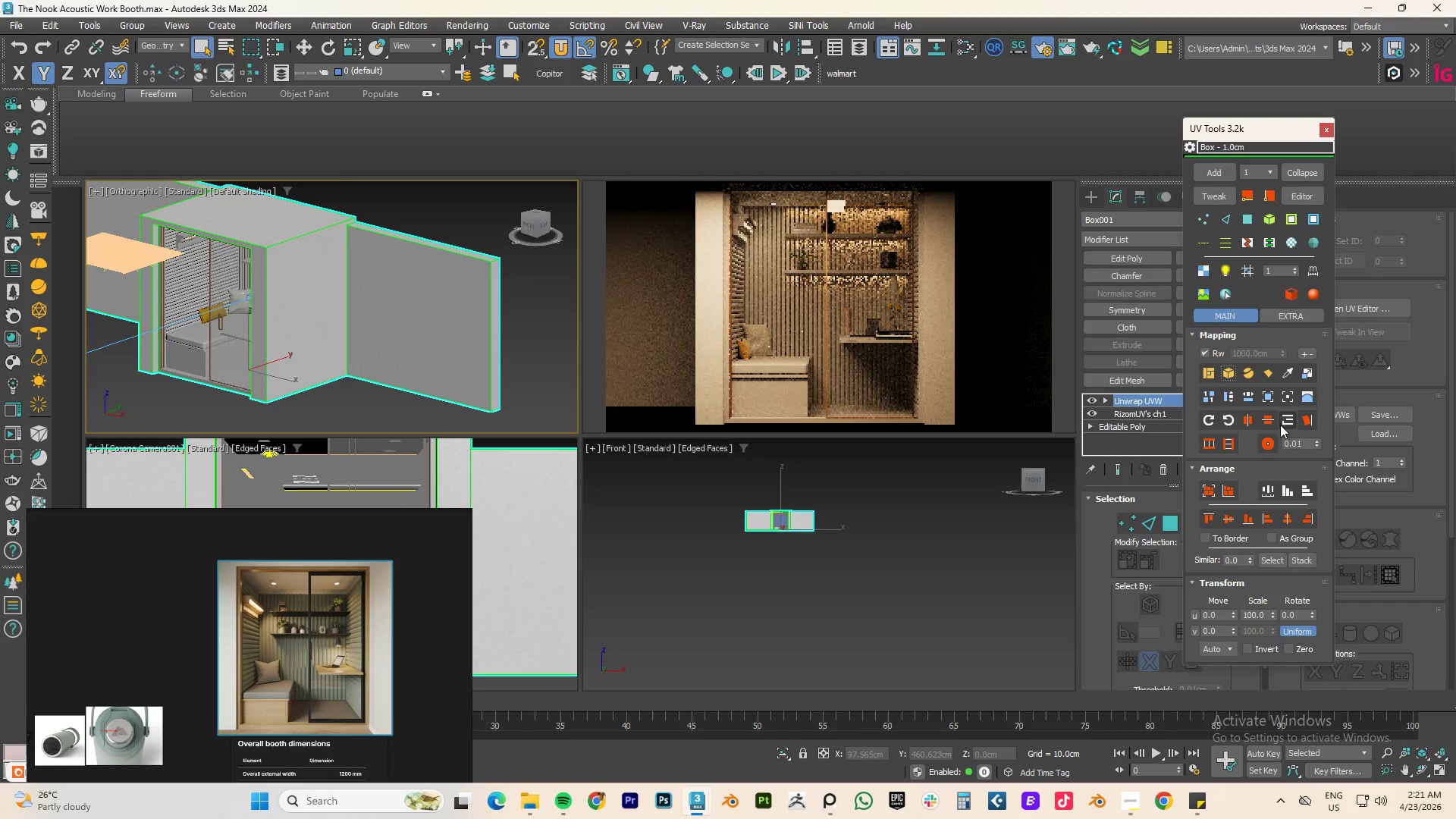 
mouse_move([1272, 400])
 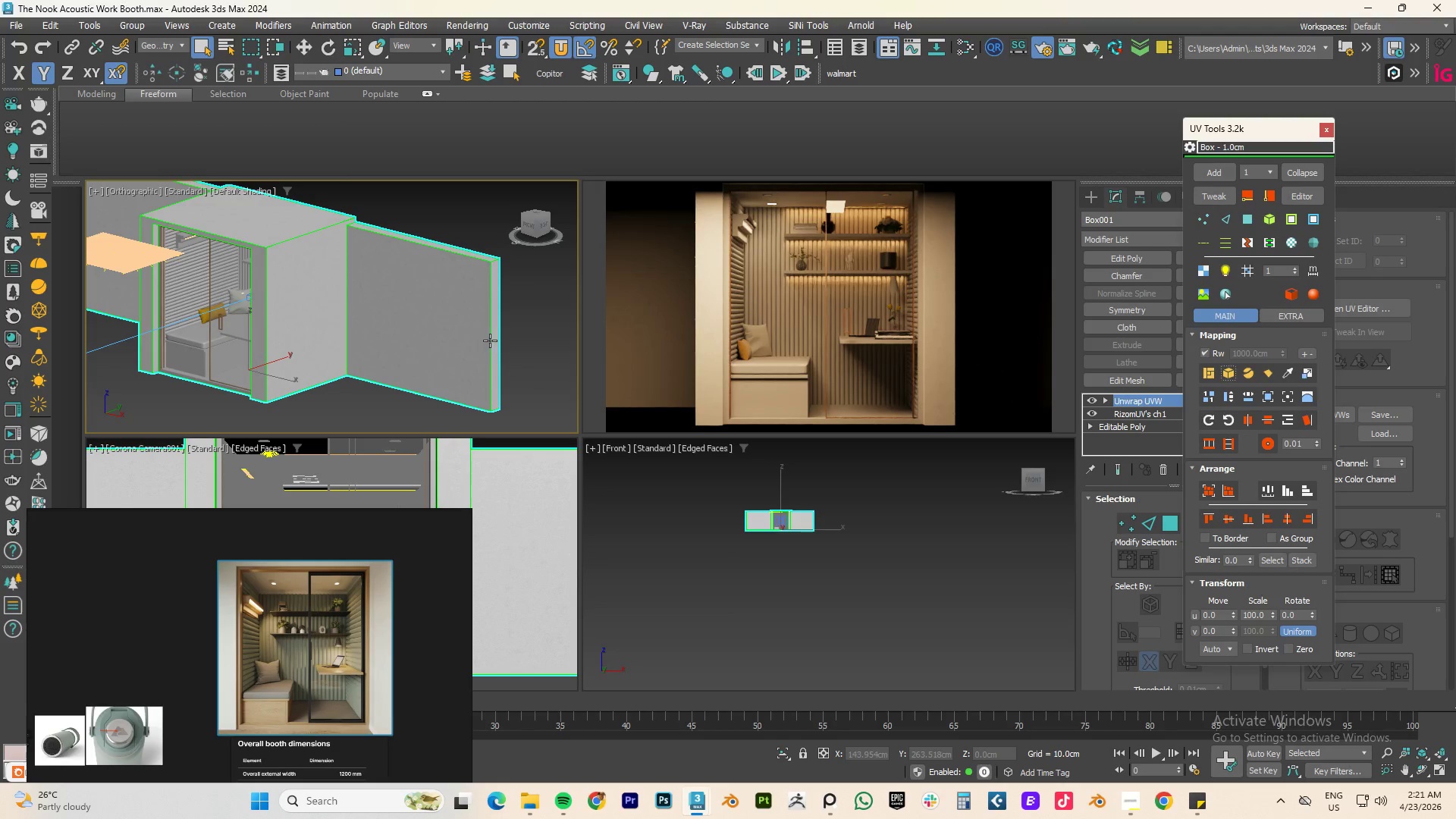 
scroll: coordinate [376, 303], scroll_direction: up, amount: 4.0
 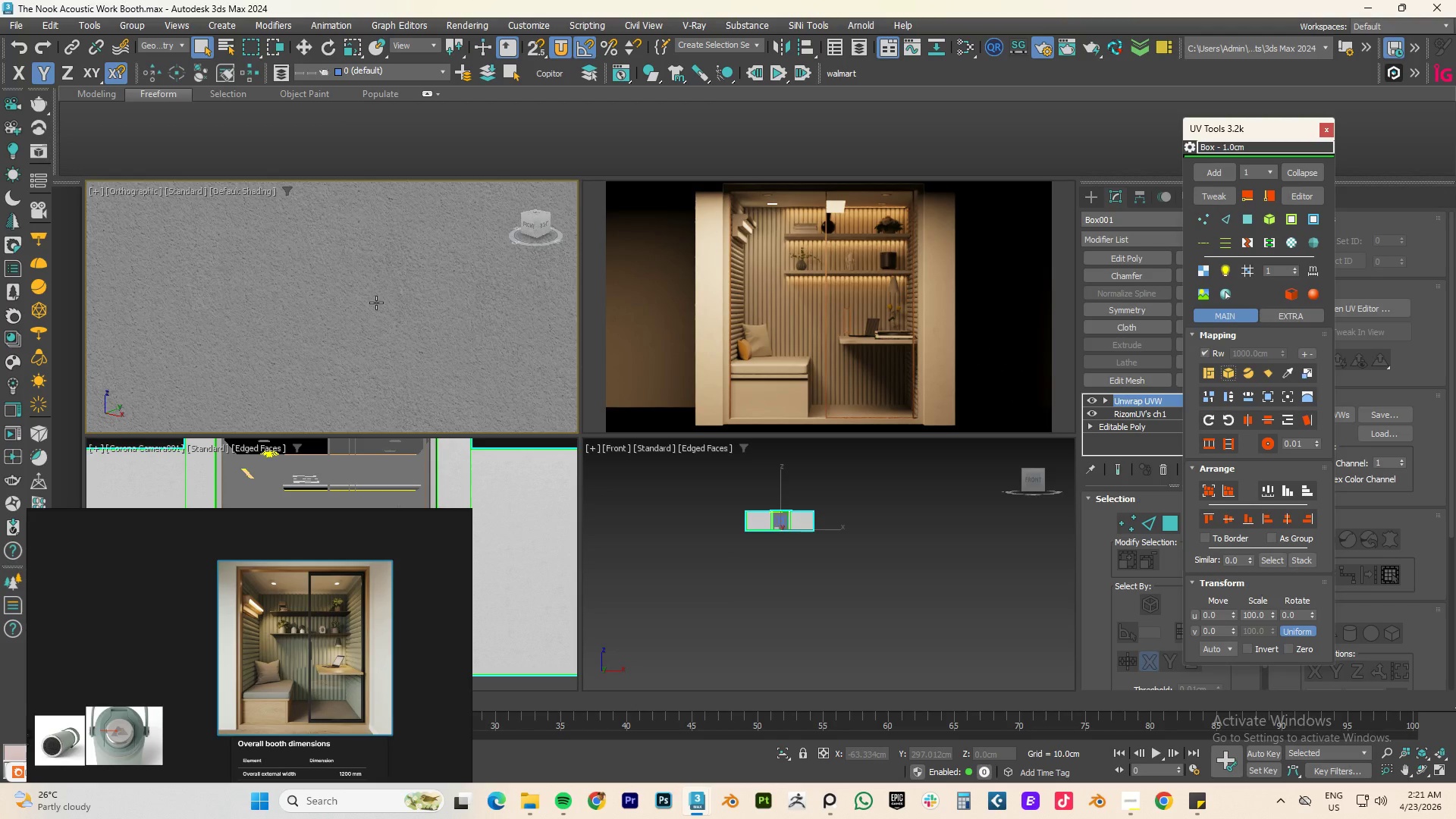 
scroll: coordinate [375, 303], scroll_direction: down, amount: 5.0
 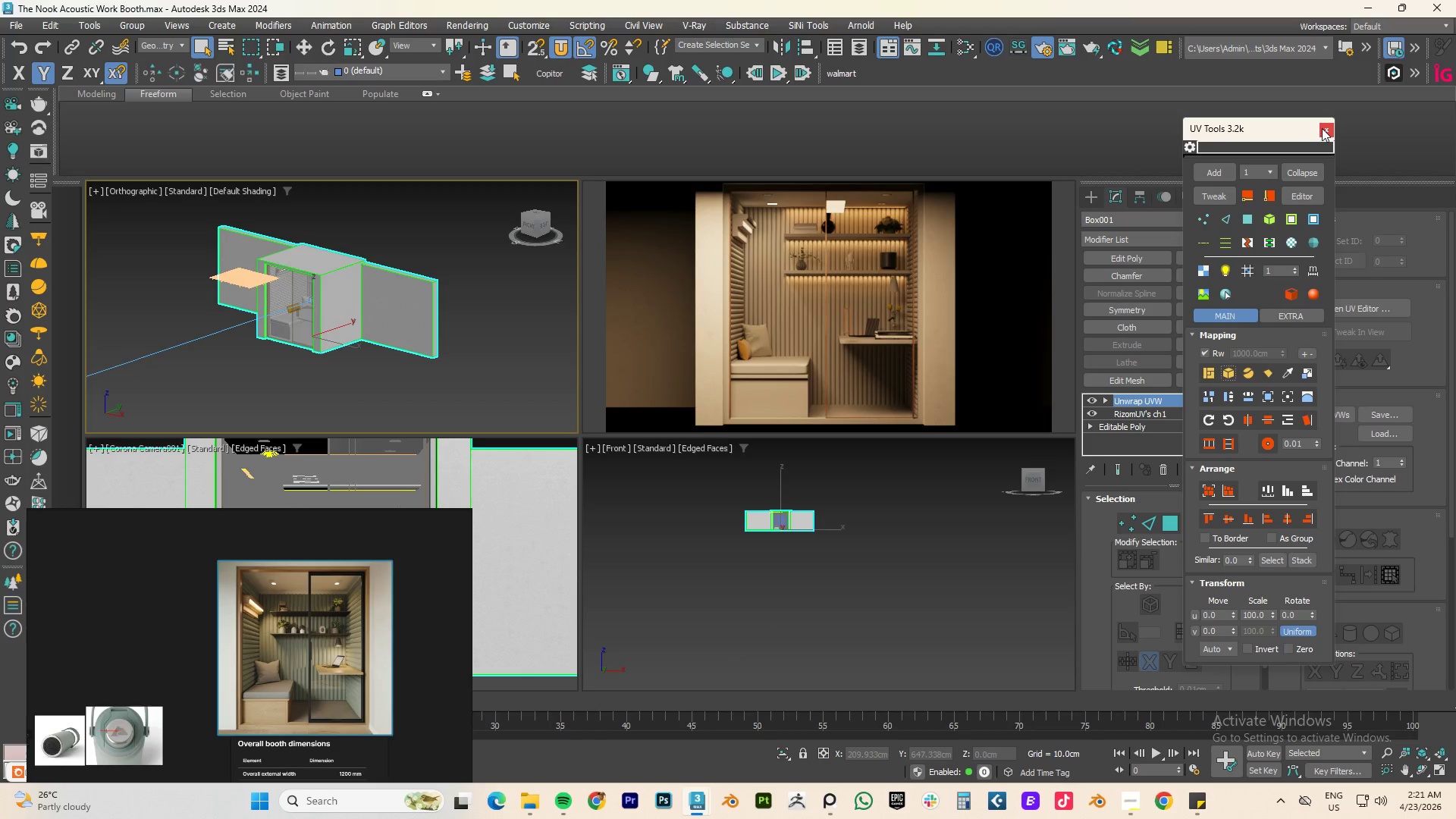 
wait(11.0)
 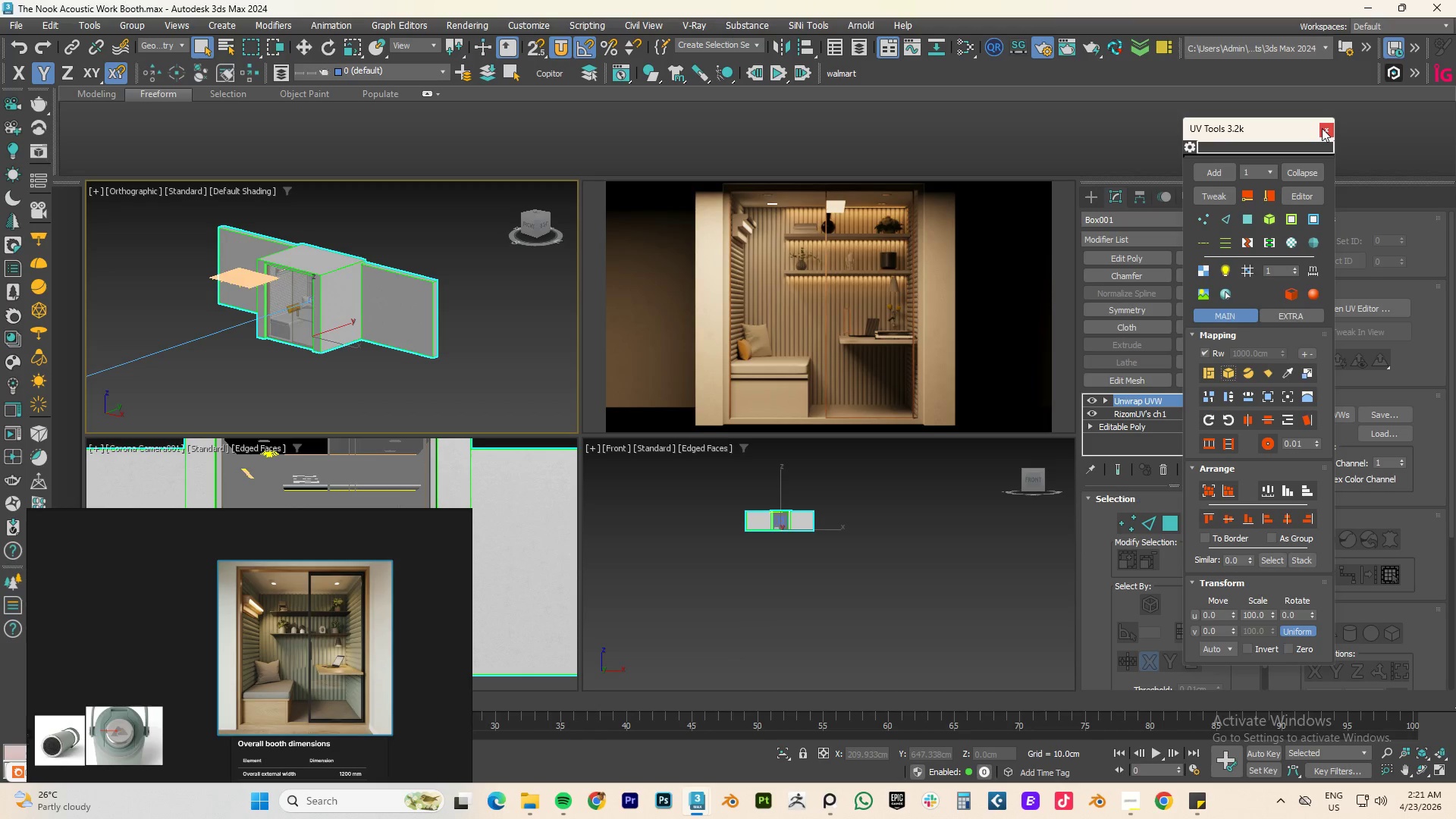 
left_click([1322, 128])
 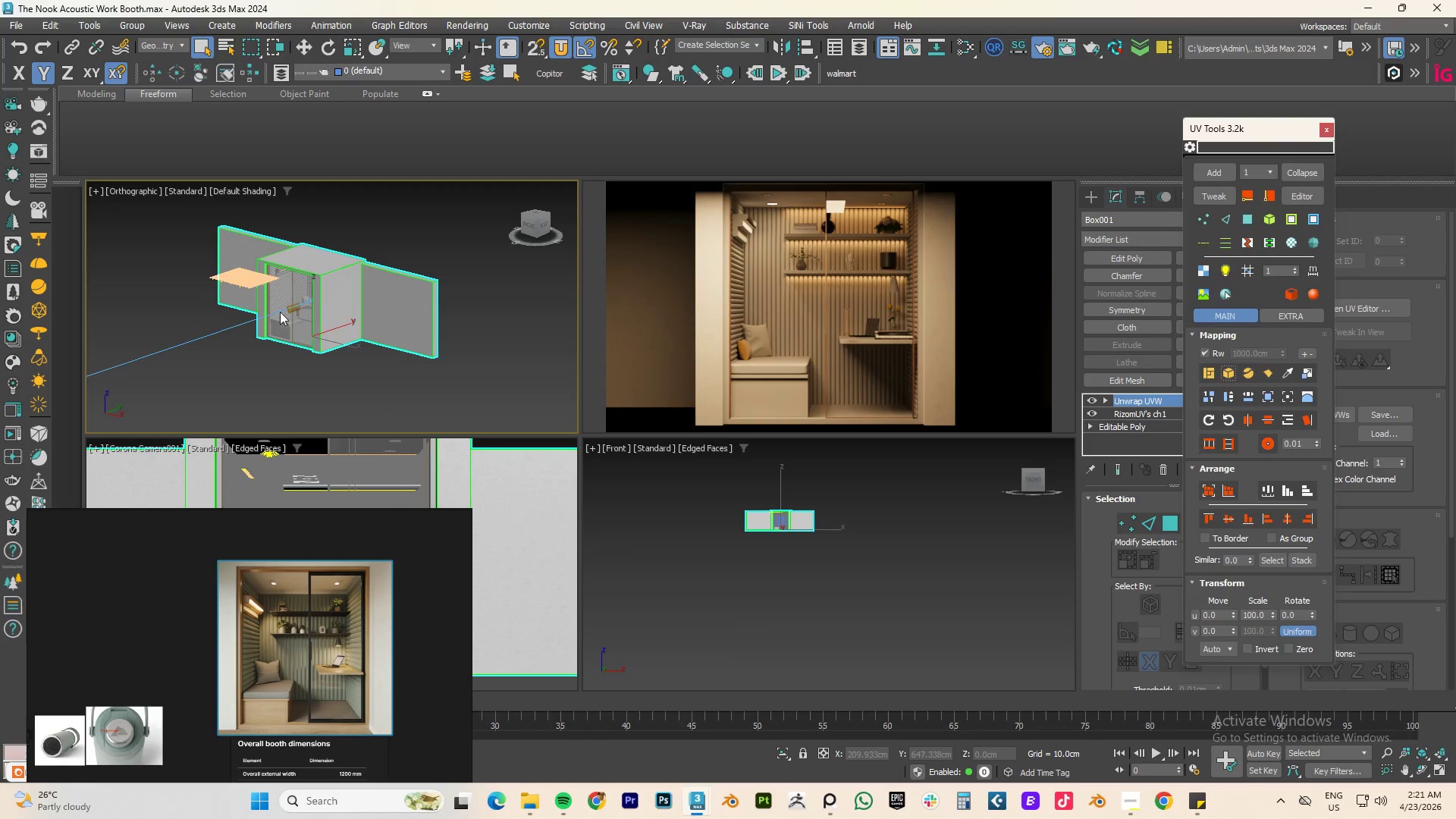 
left_click([243, 283])
 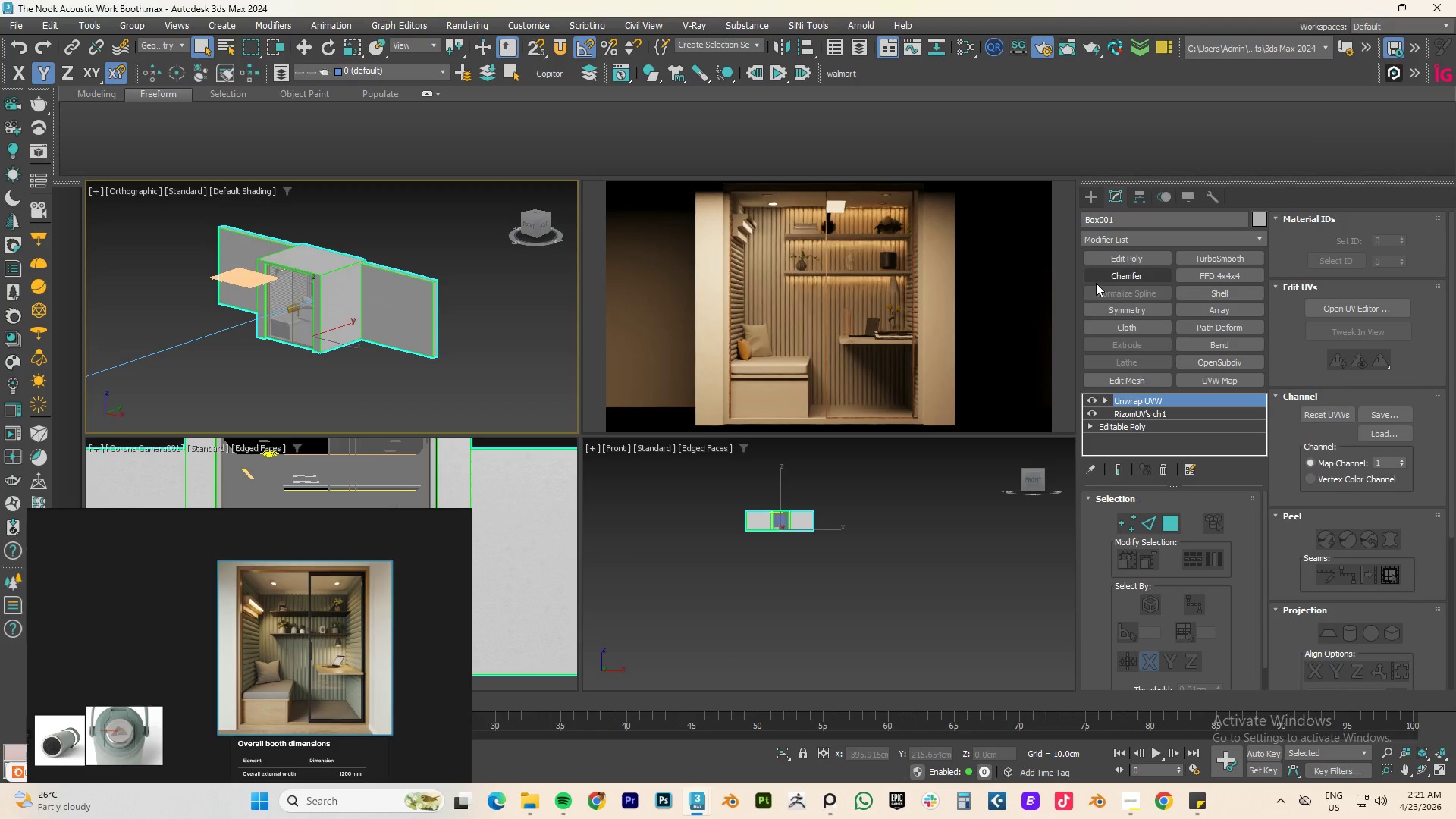 
left_click([254, 276])
 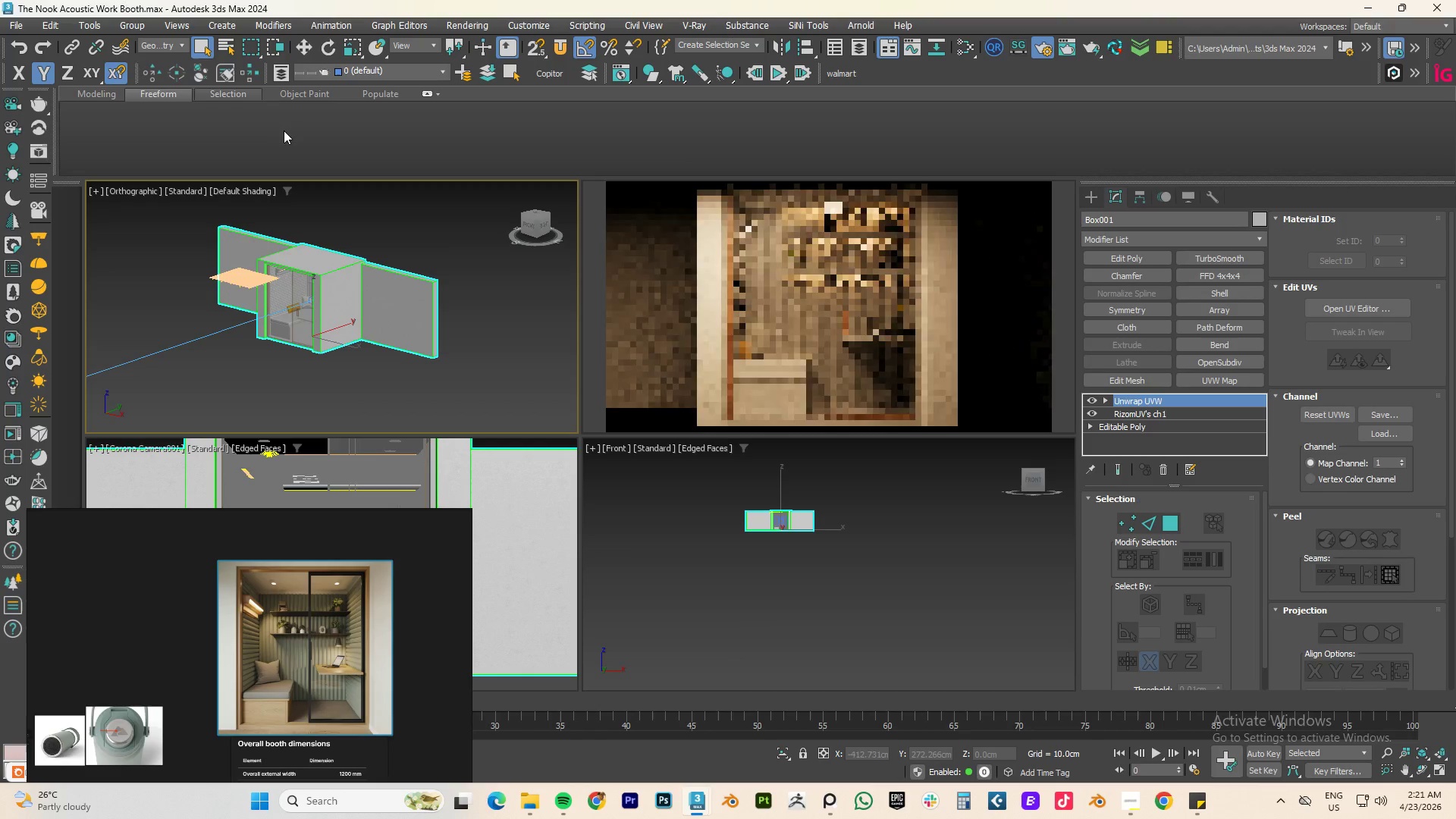 
left_click([449, 246])
 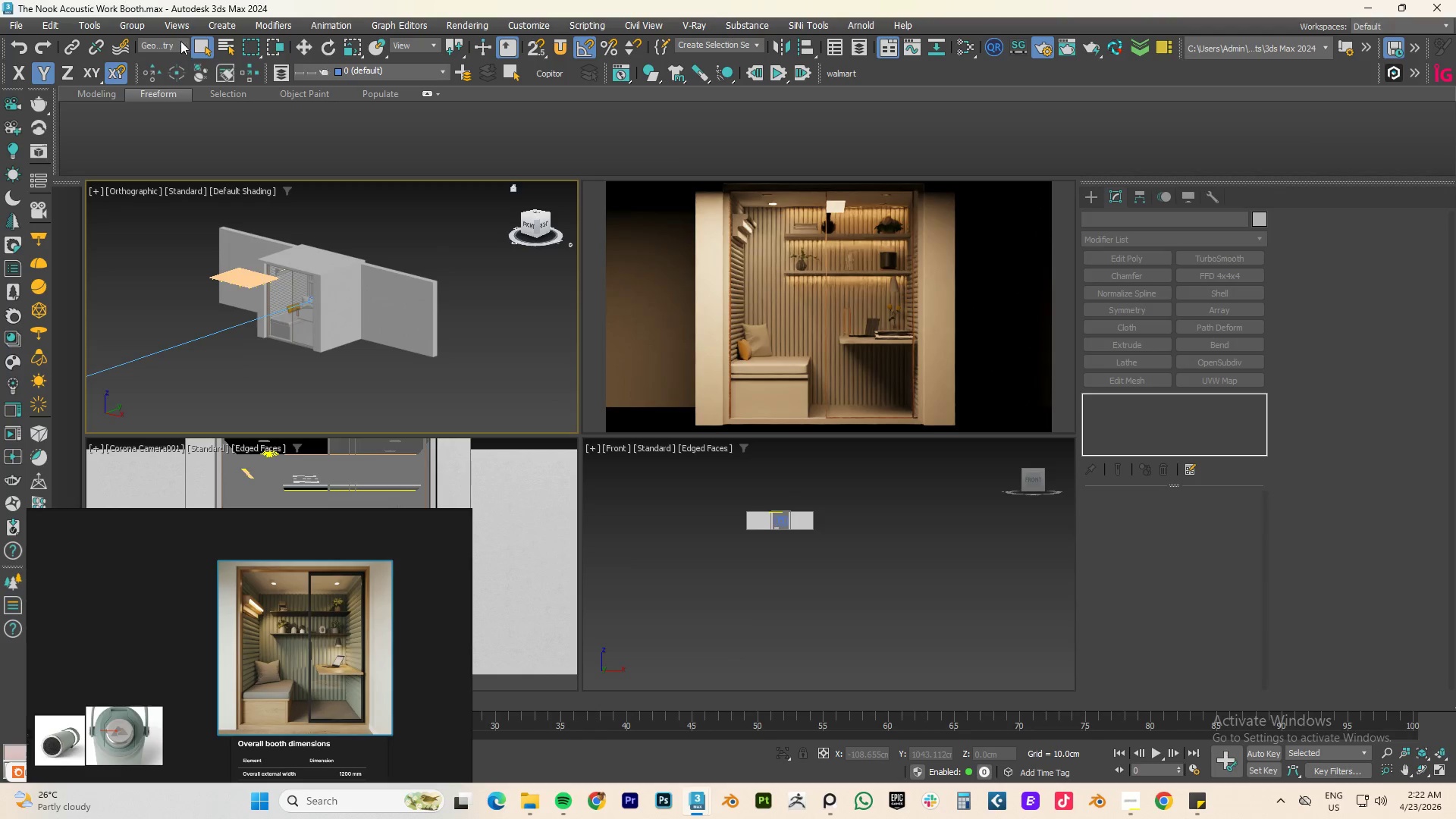 
left_click([168, 39])
 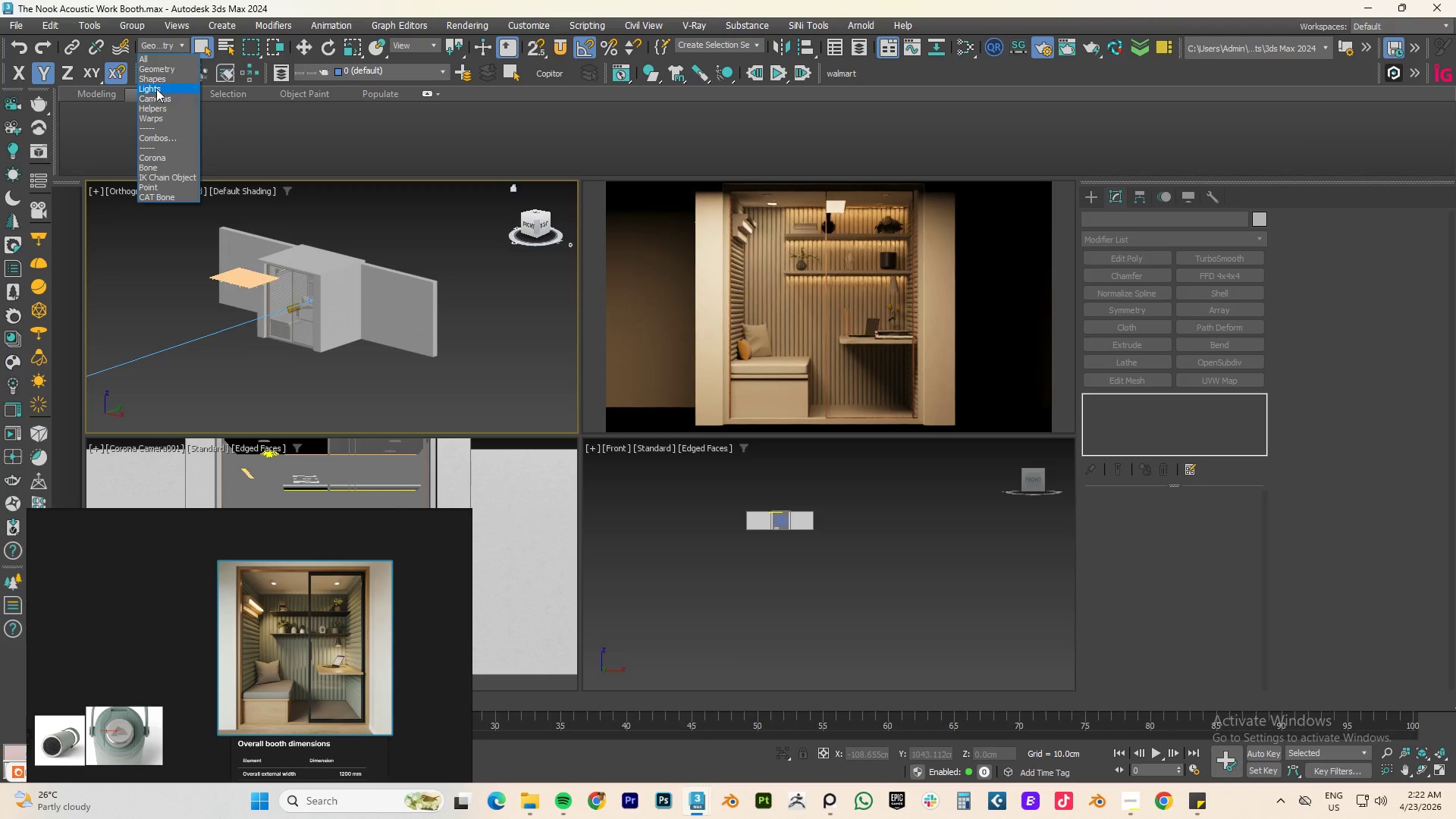 
left_click([156, 89])
 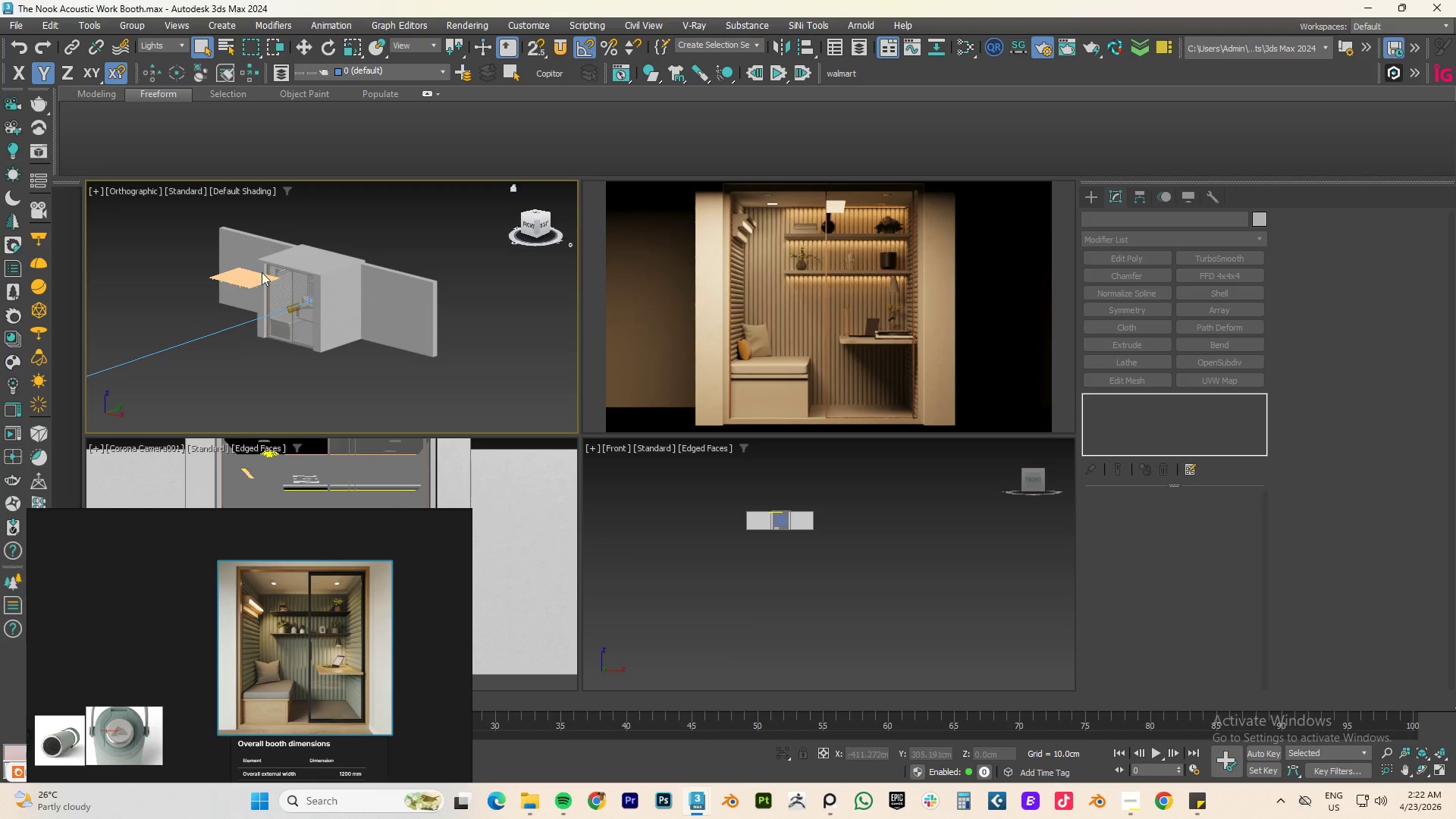 
left_click([235, 279])
 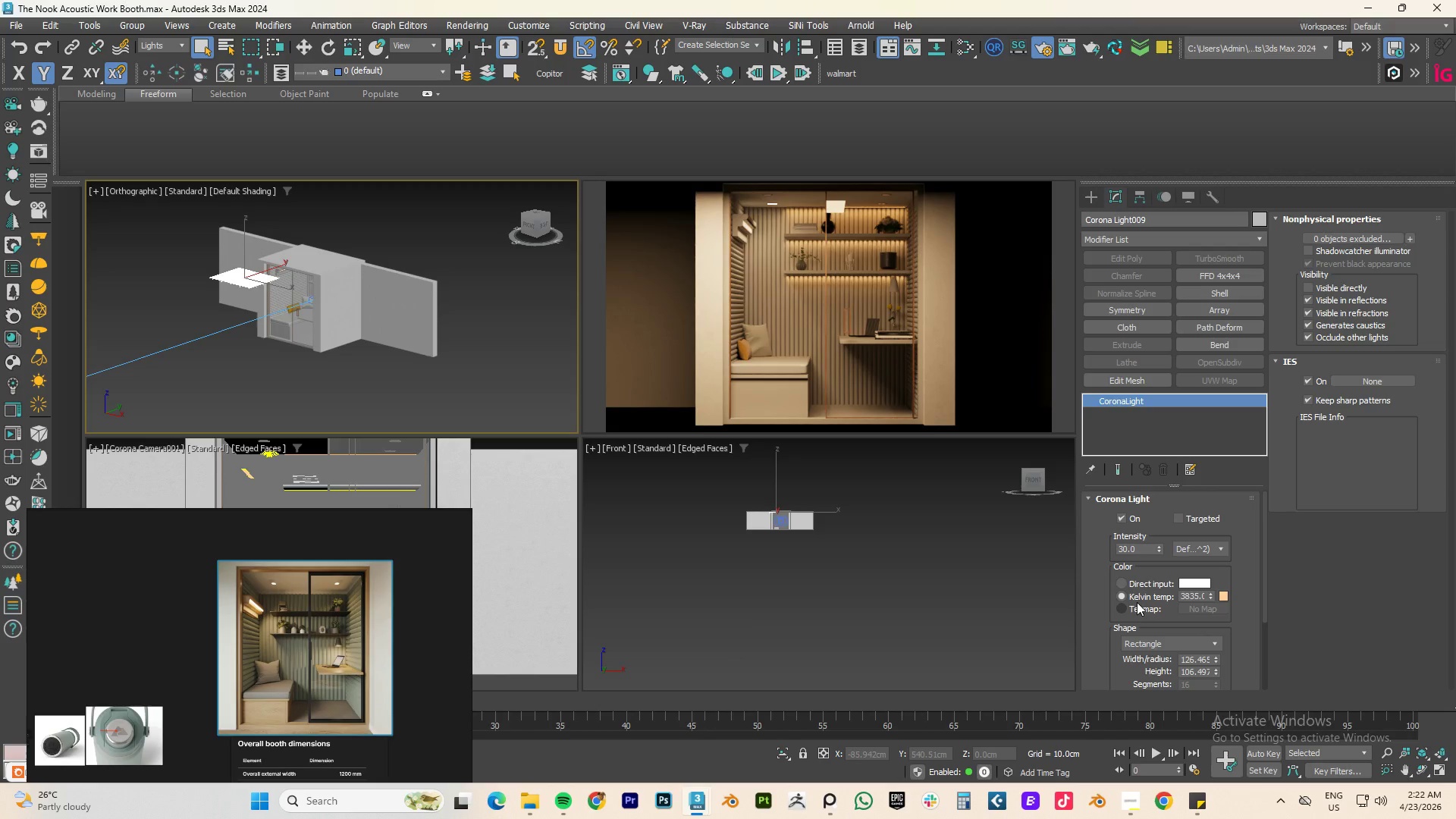 
left_click([1120, 582])
 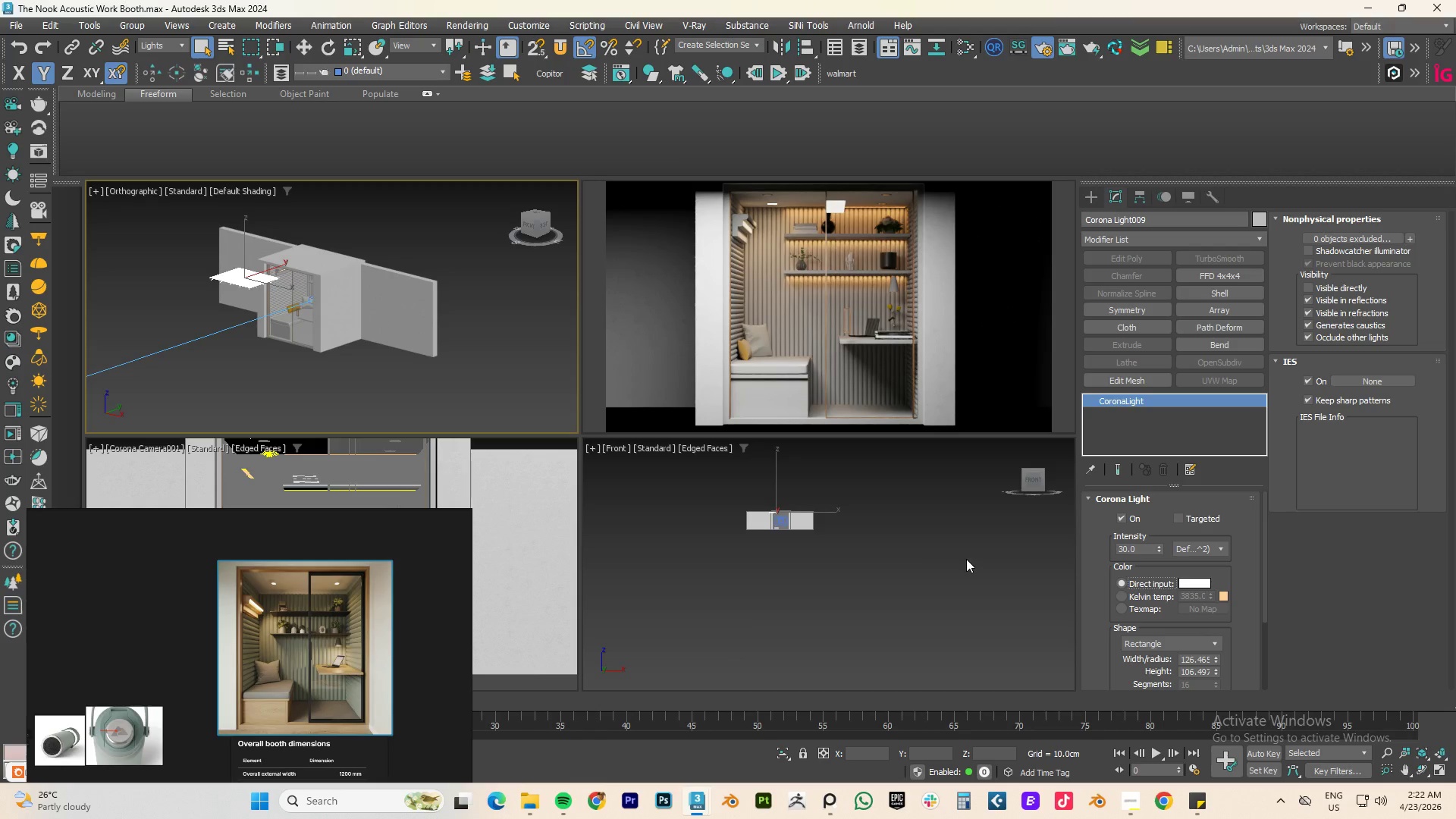 
wait(7.12)
 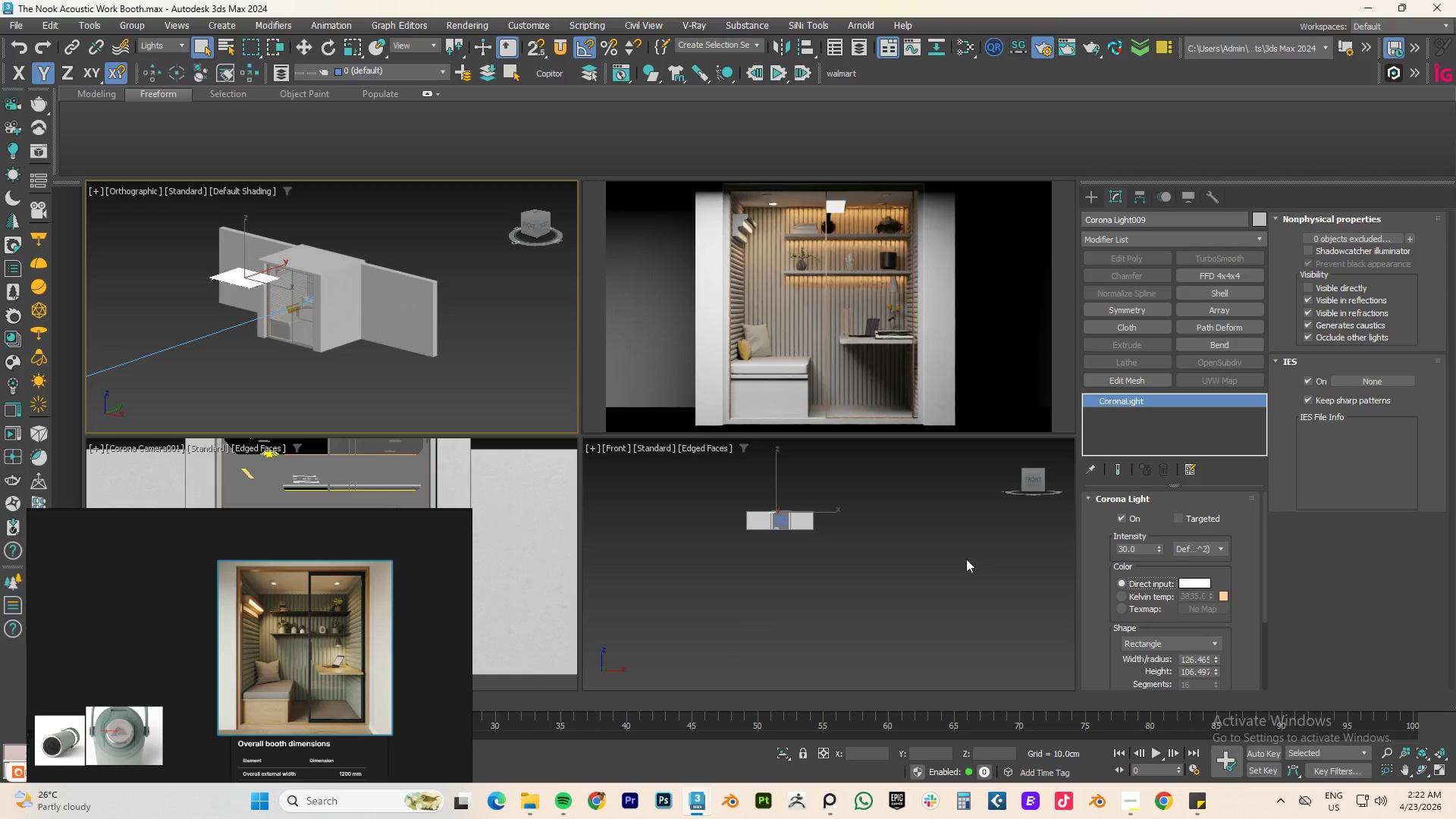 
key(Control+S)
 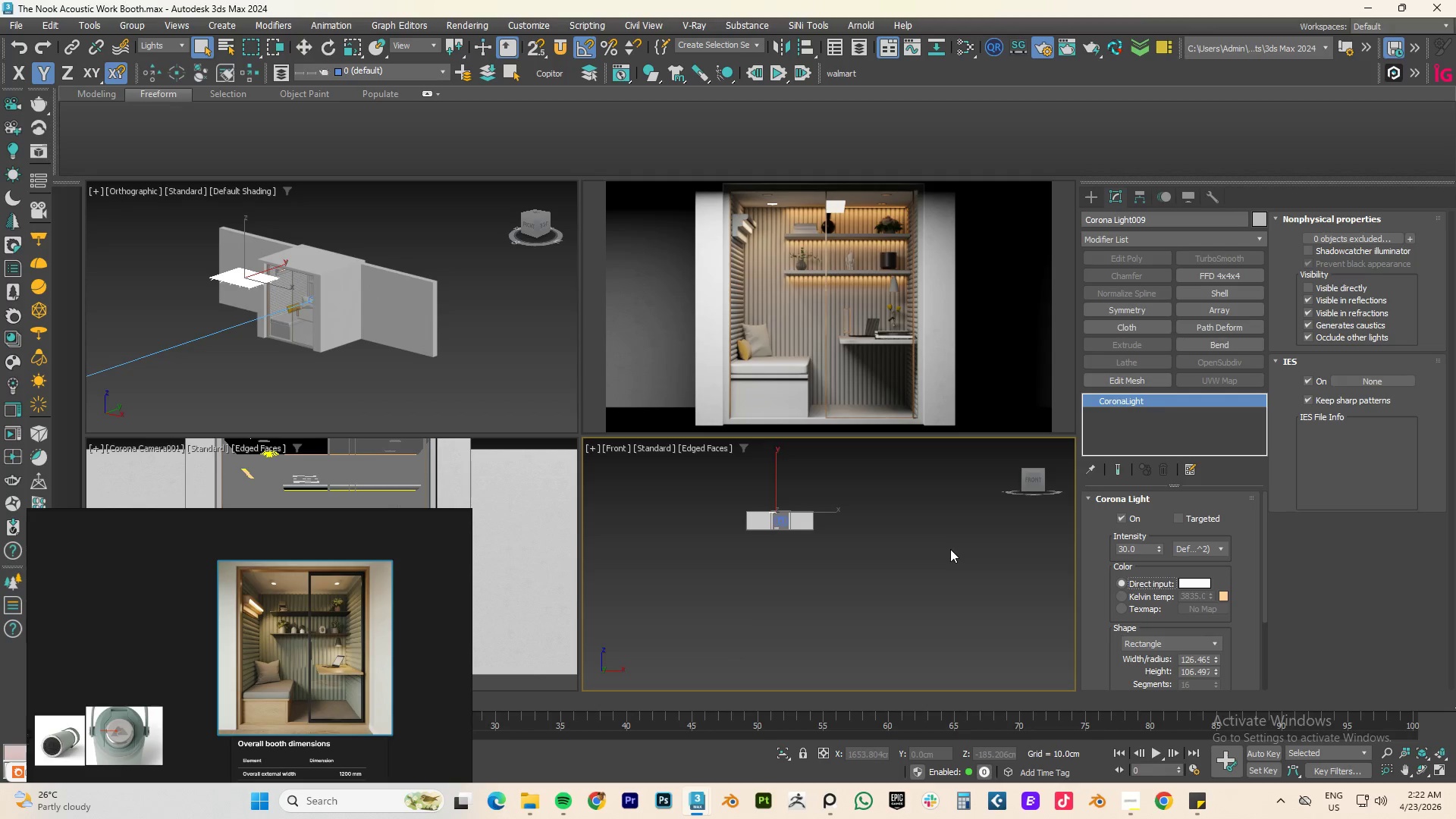 
wait(17.98)
 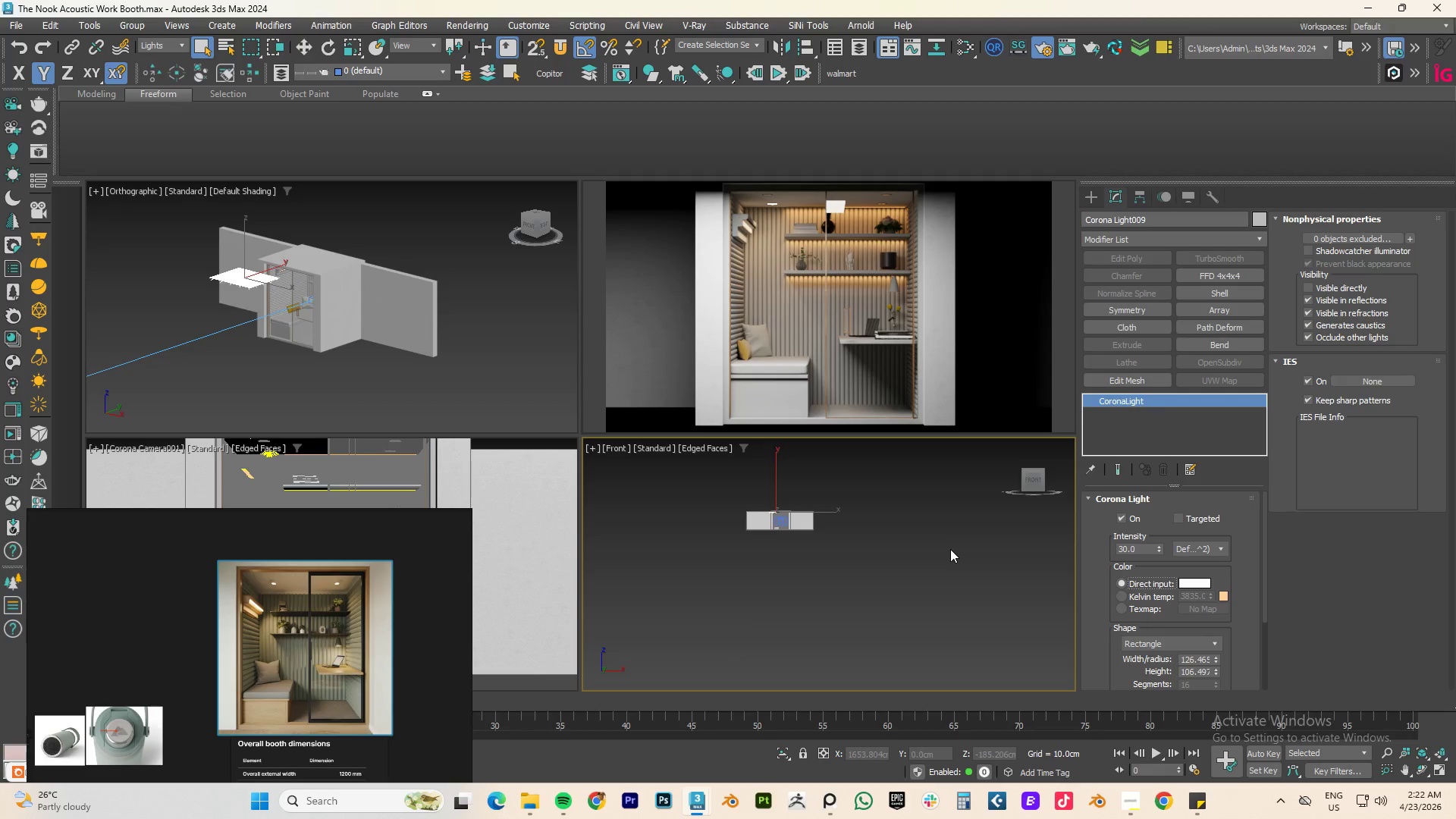 
hold_key(key=AltLeft, duration=0.94)
 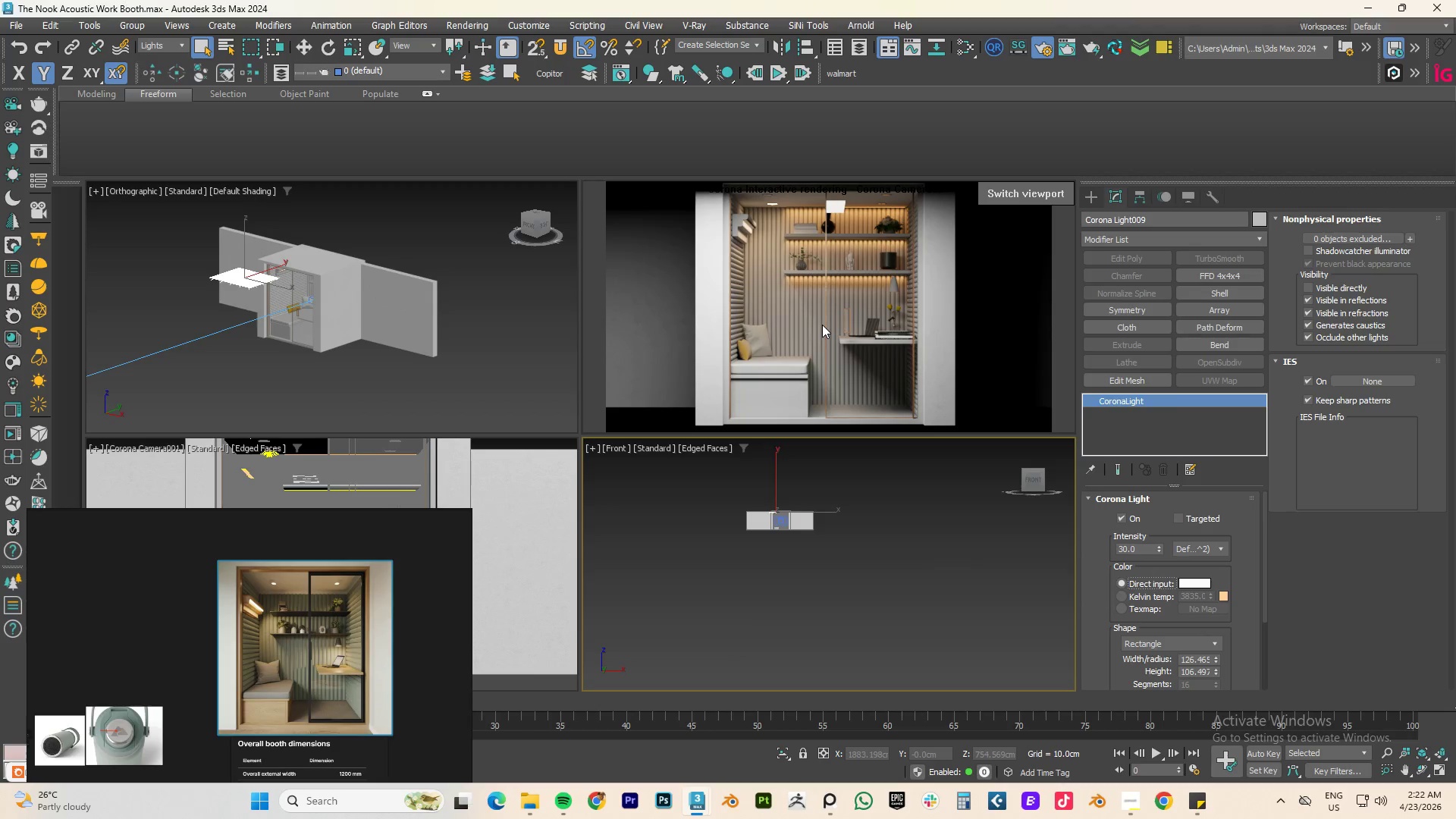 
wait(5.48)
 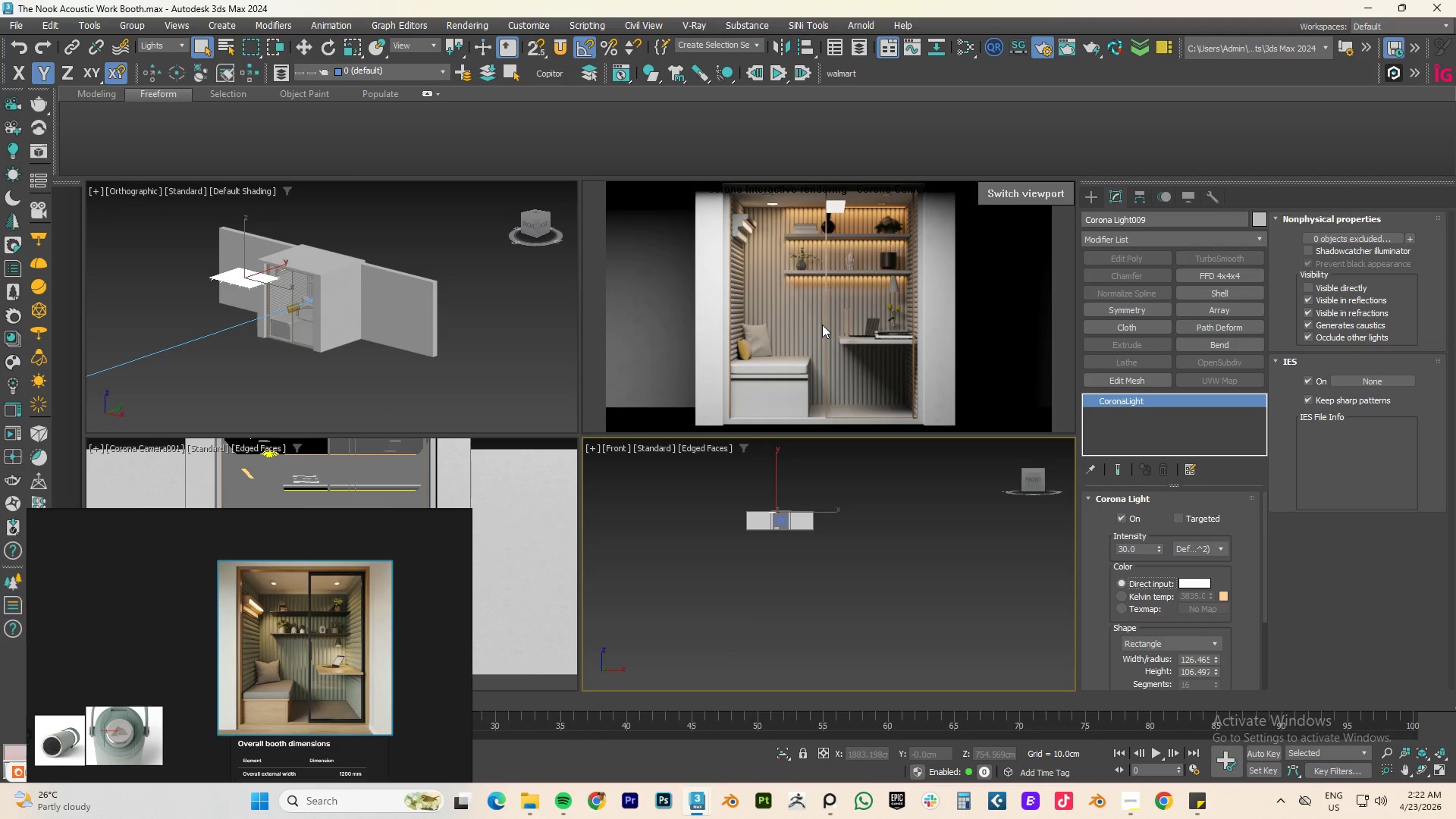 
key(T)
 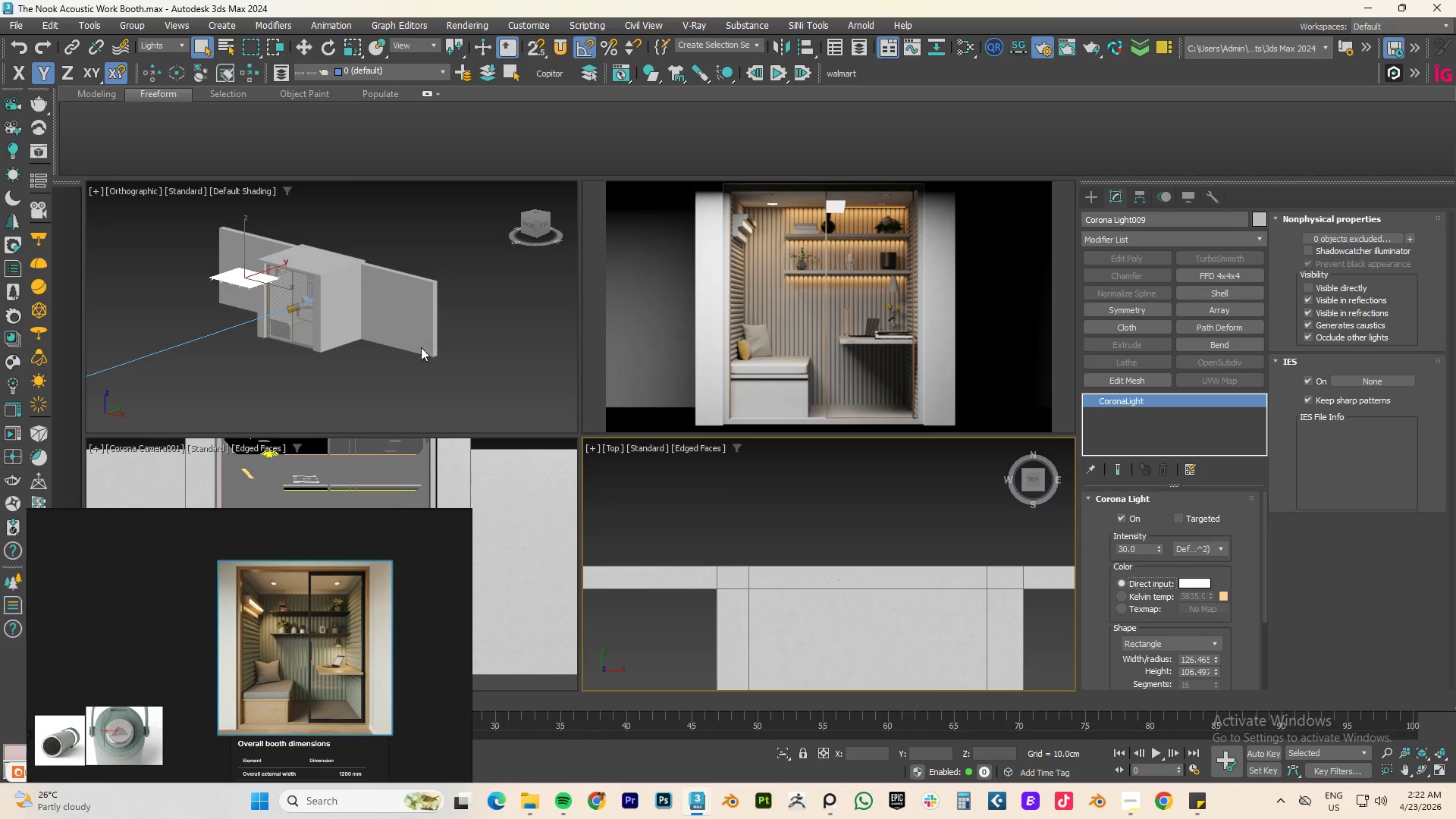 
left_click([420, 347])
 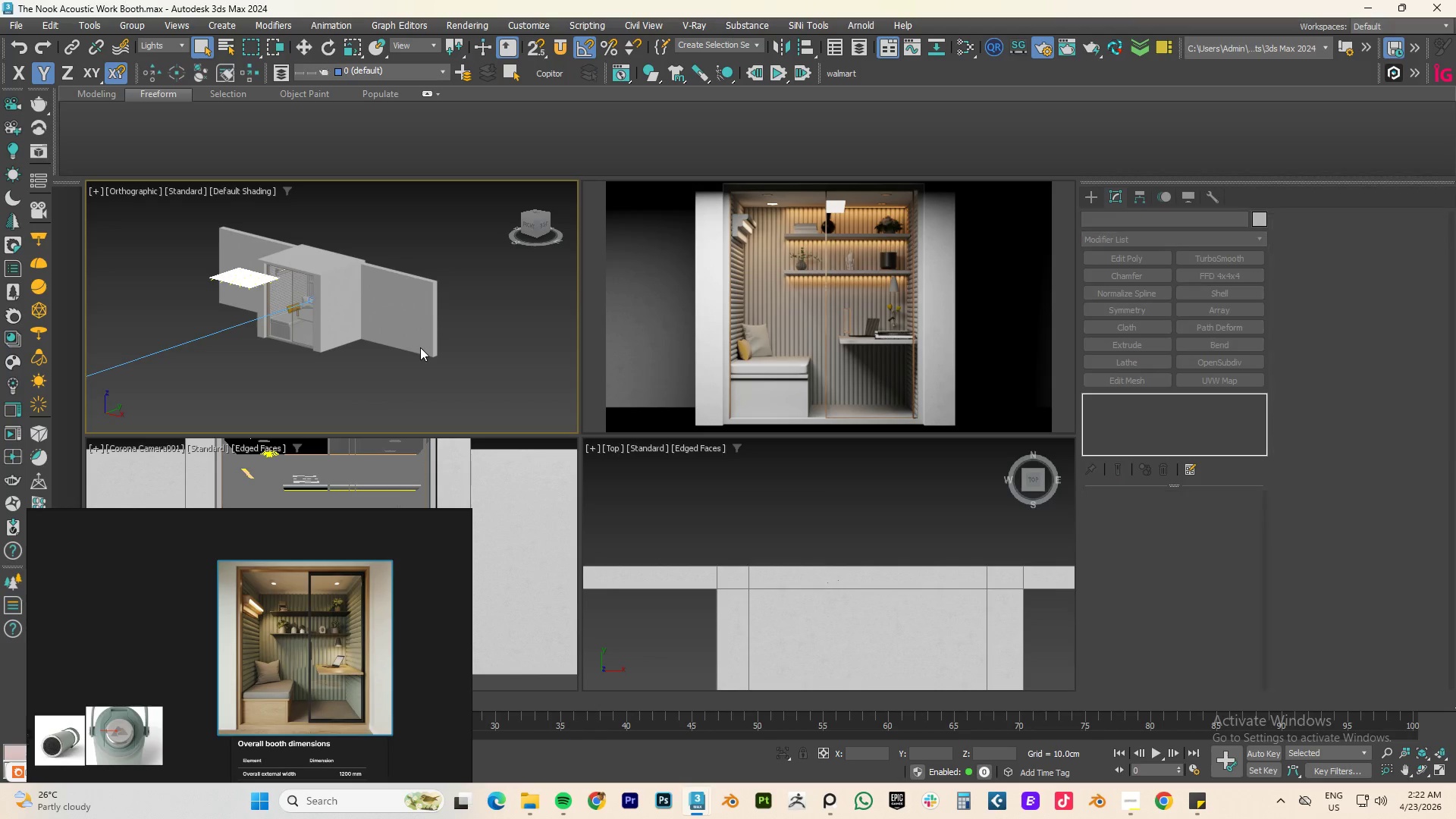 
type(tz)
 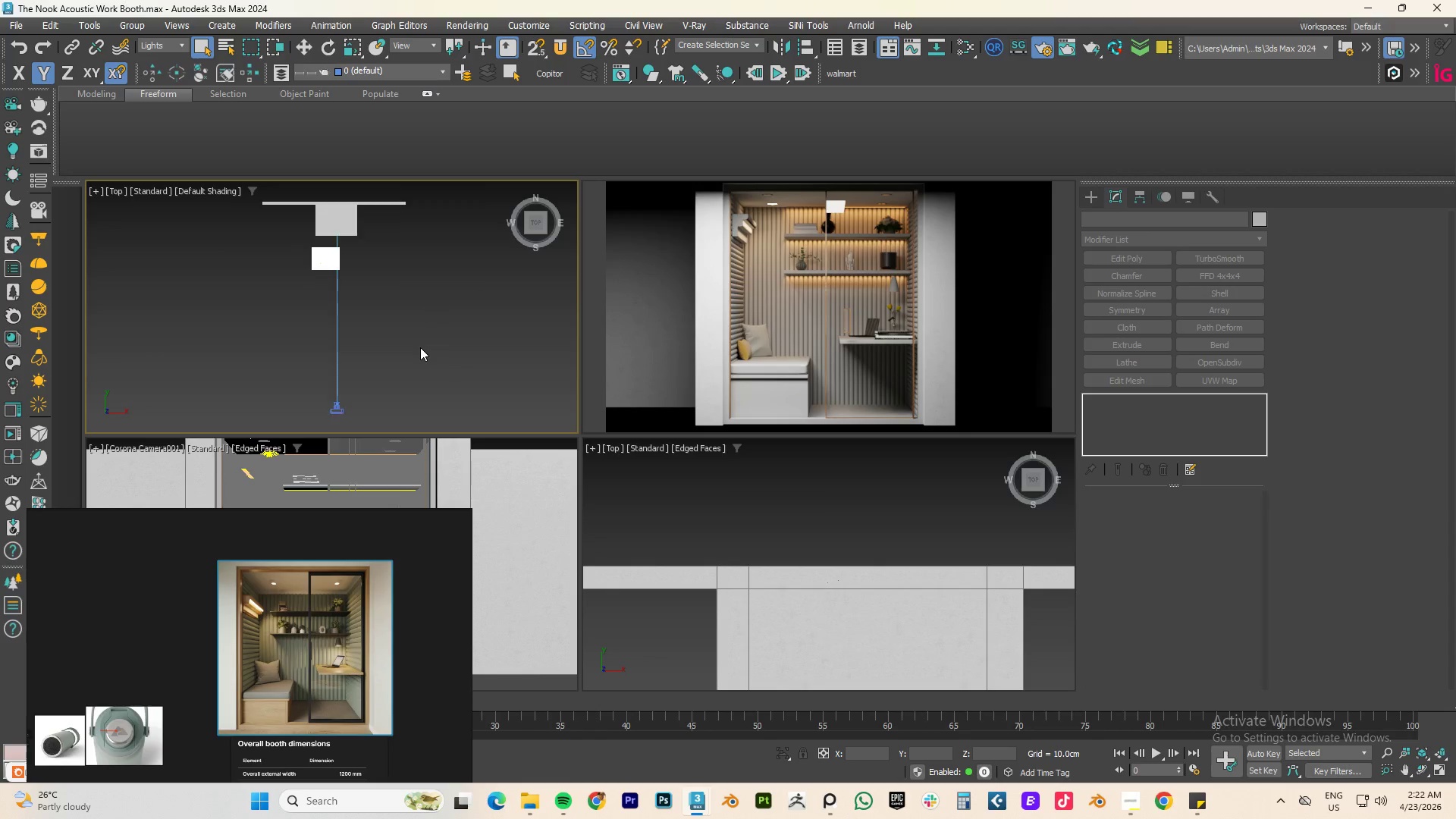 
scroll: coordinate [397, 322], scroll_direction: up, amount: 7.0
 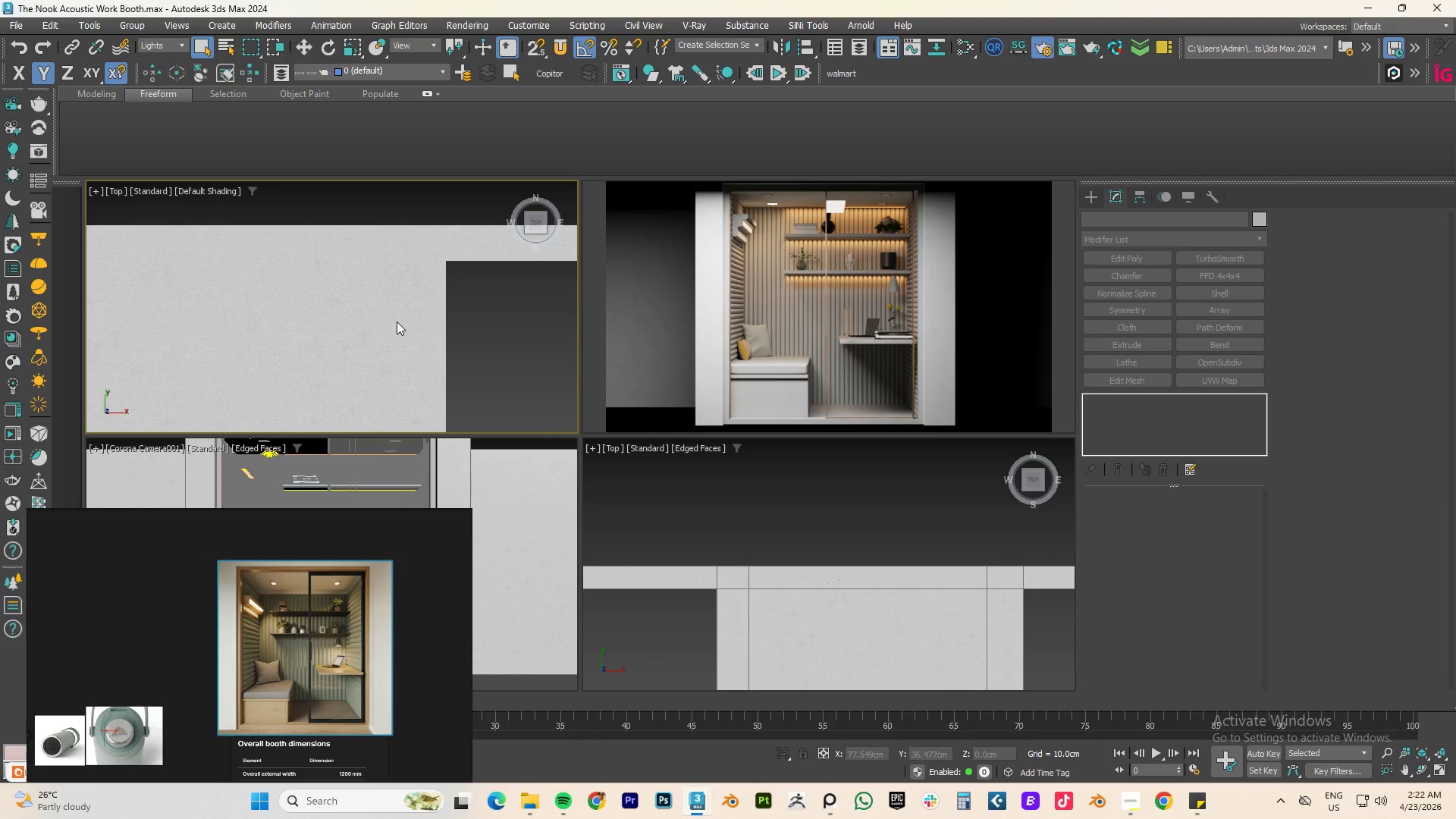 
key(F3)
 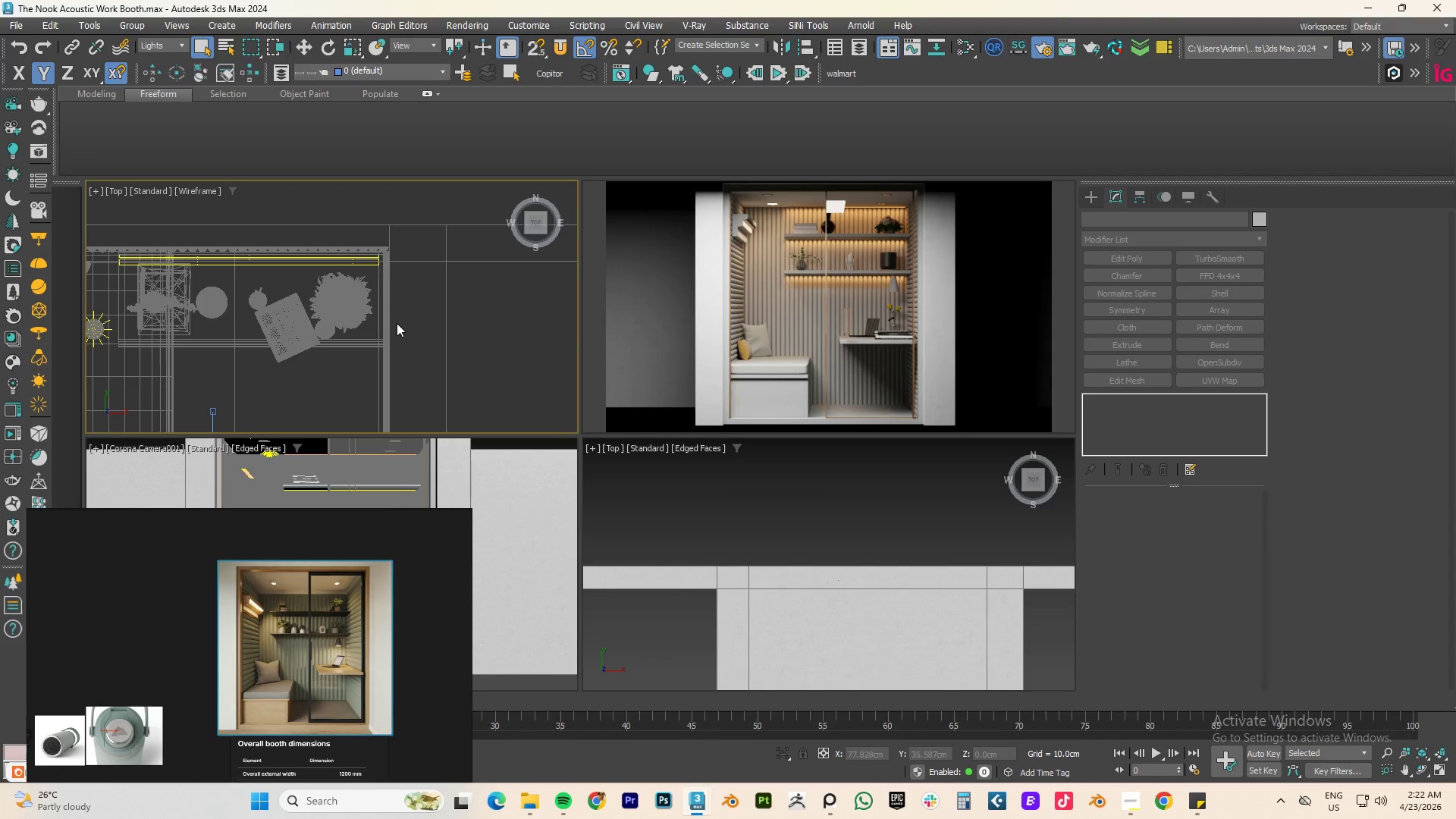 
scroll: coordinate [366, 343], scroll_direction: up, amount: 8.0
 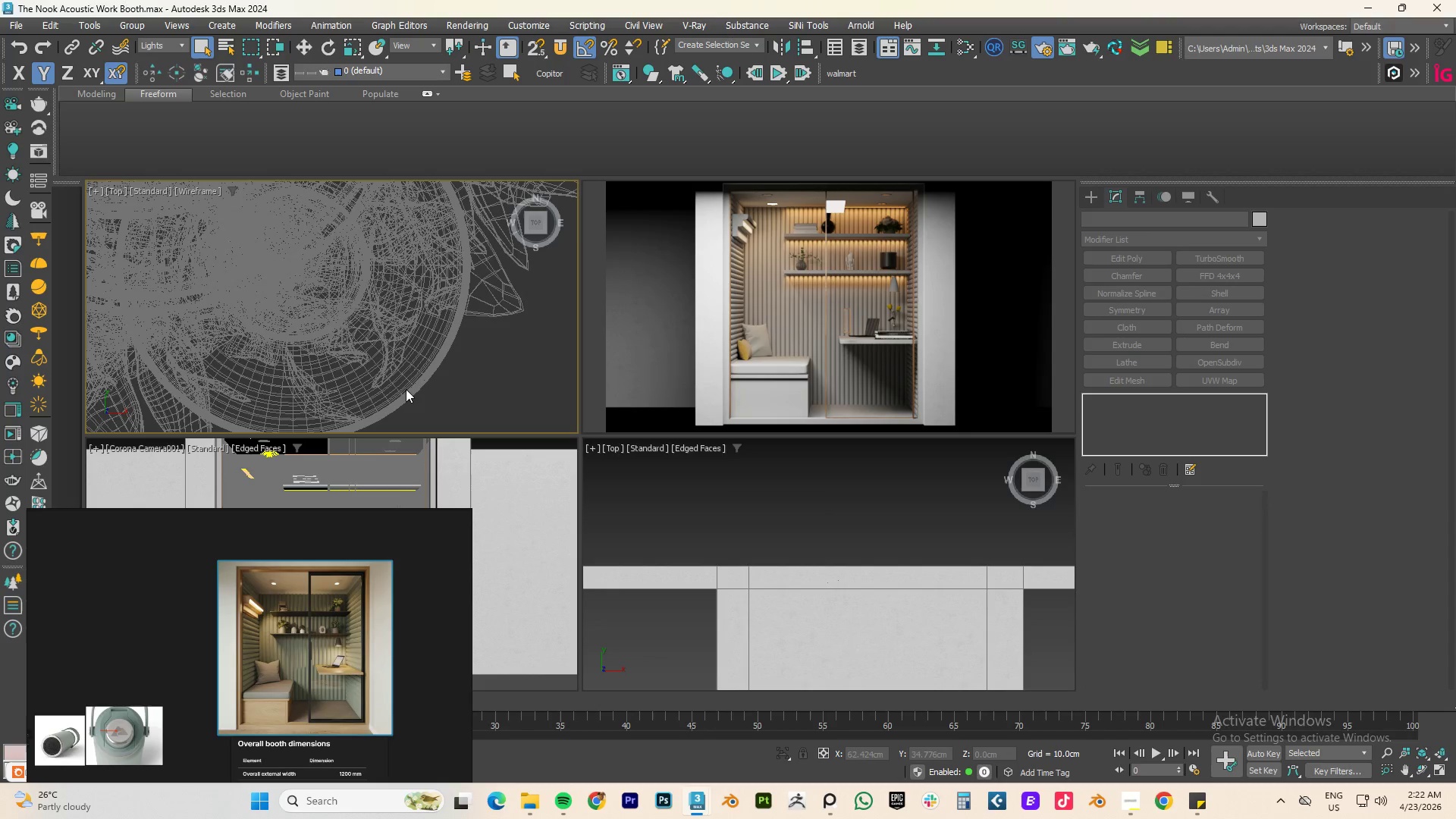 
scroll: coordinate [464, 372], scroll_direction: down, amount: 2.0
 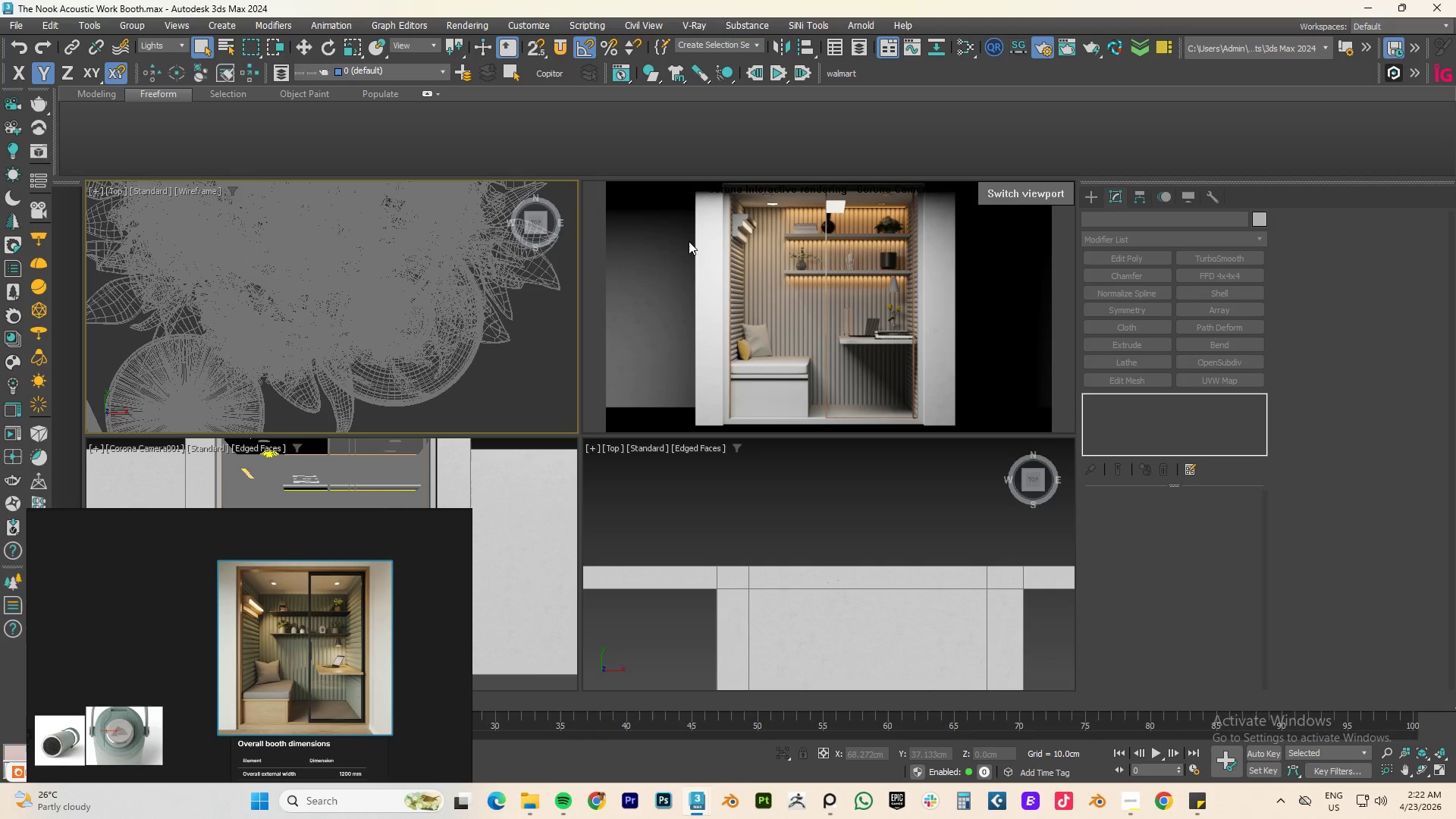 
wait(7.2)
 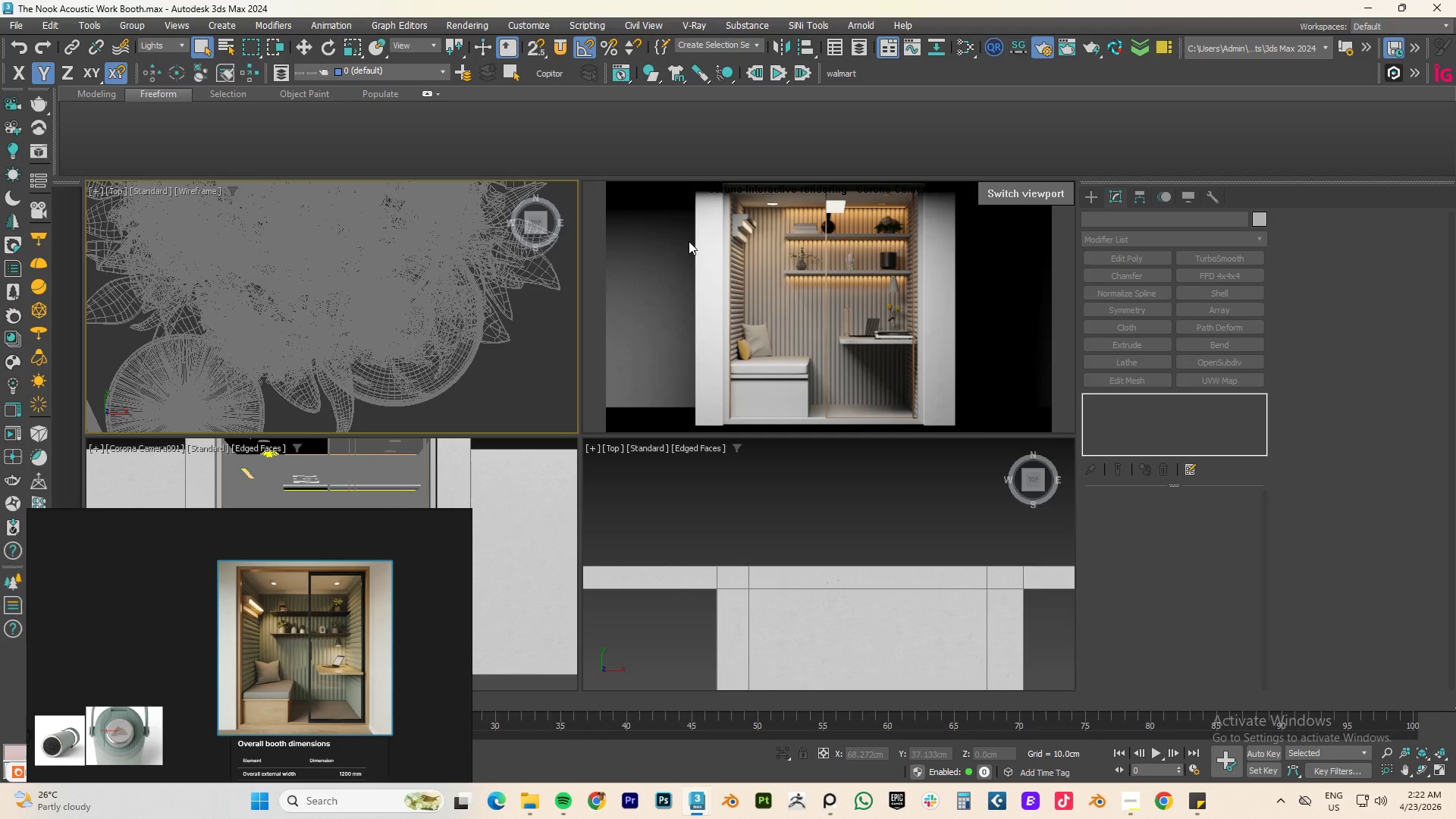 
scroll: coordinate [418, 232], scroll_direction: down, amount: 3.0
 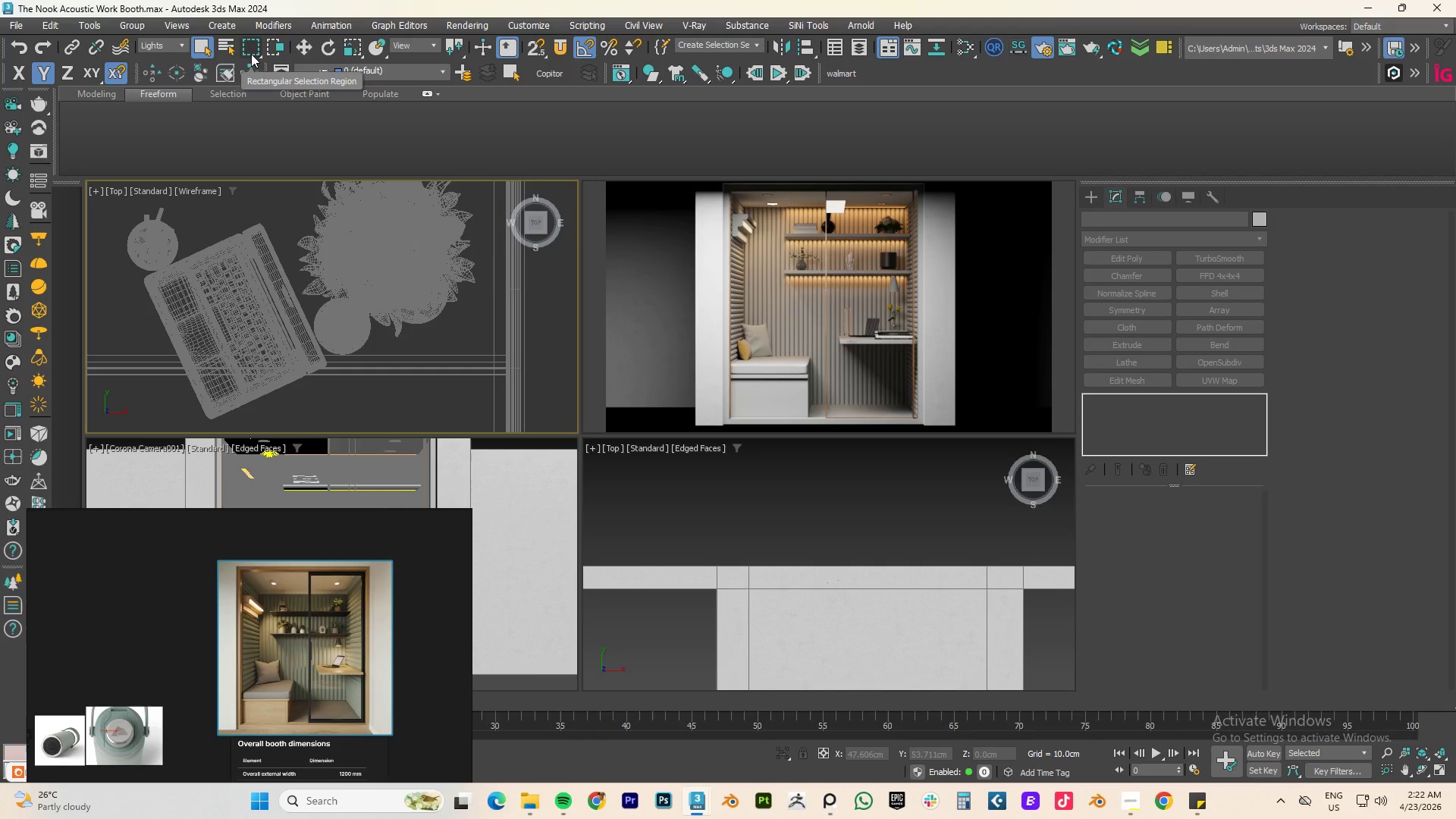 
wait(7.48)
 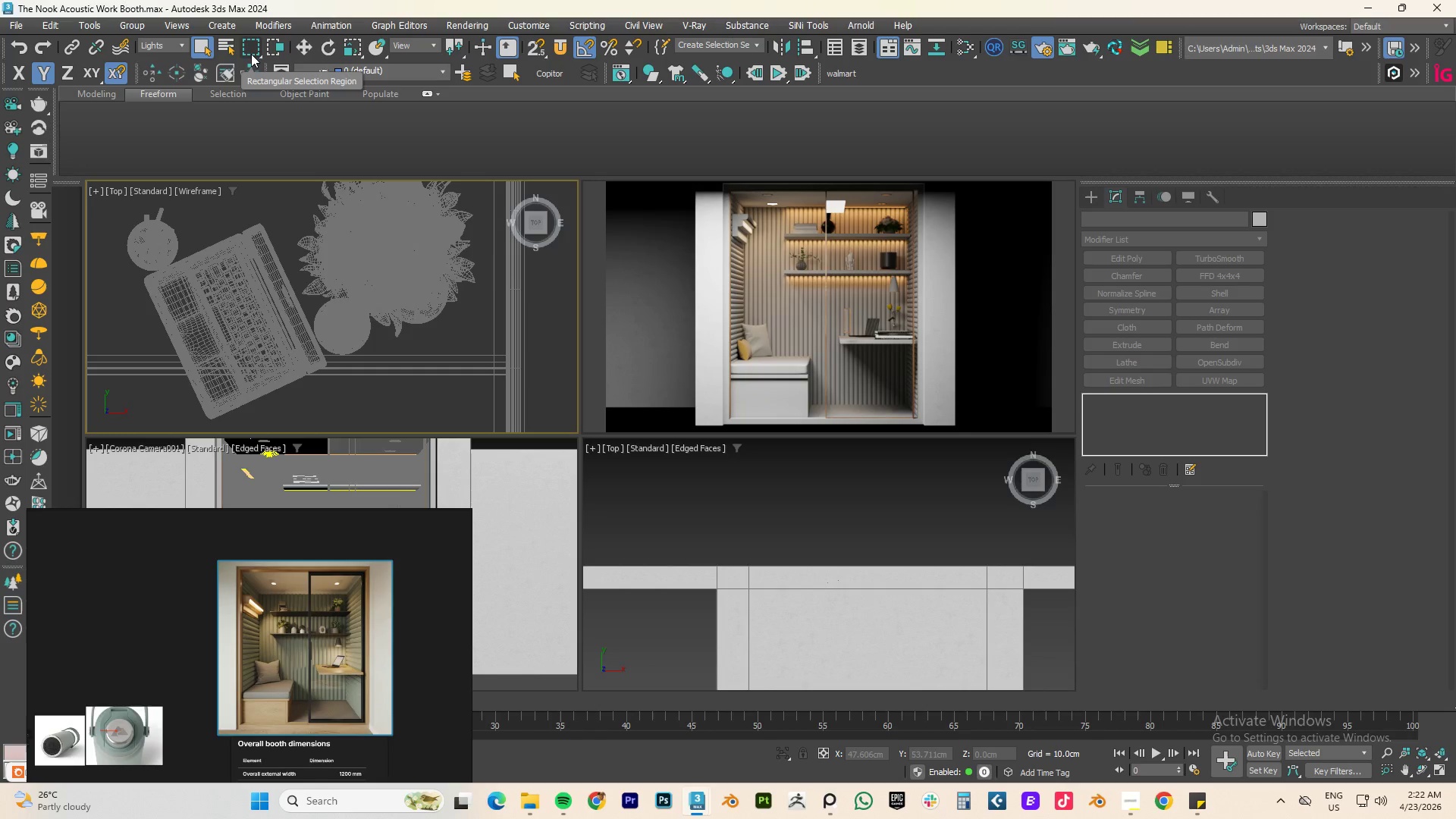 
left_click([1087, 191])
 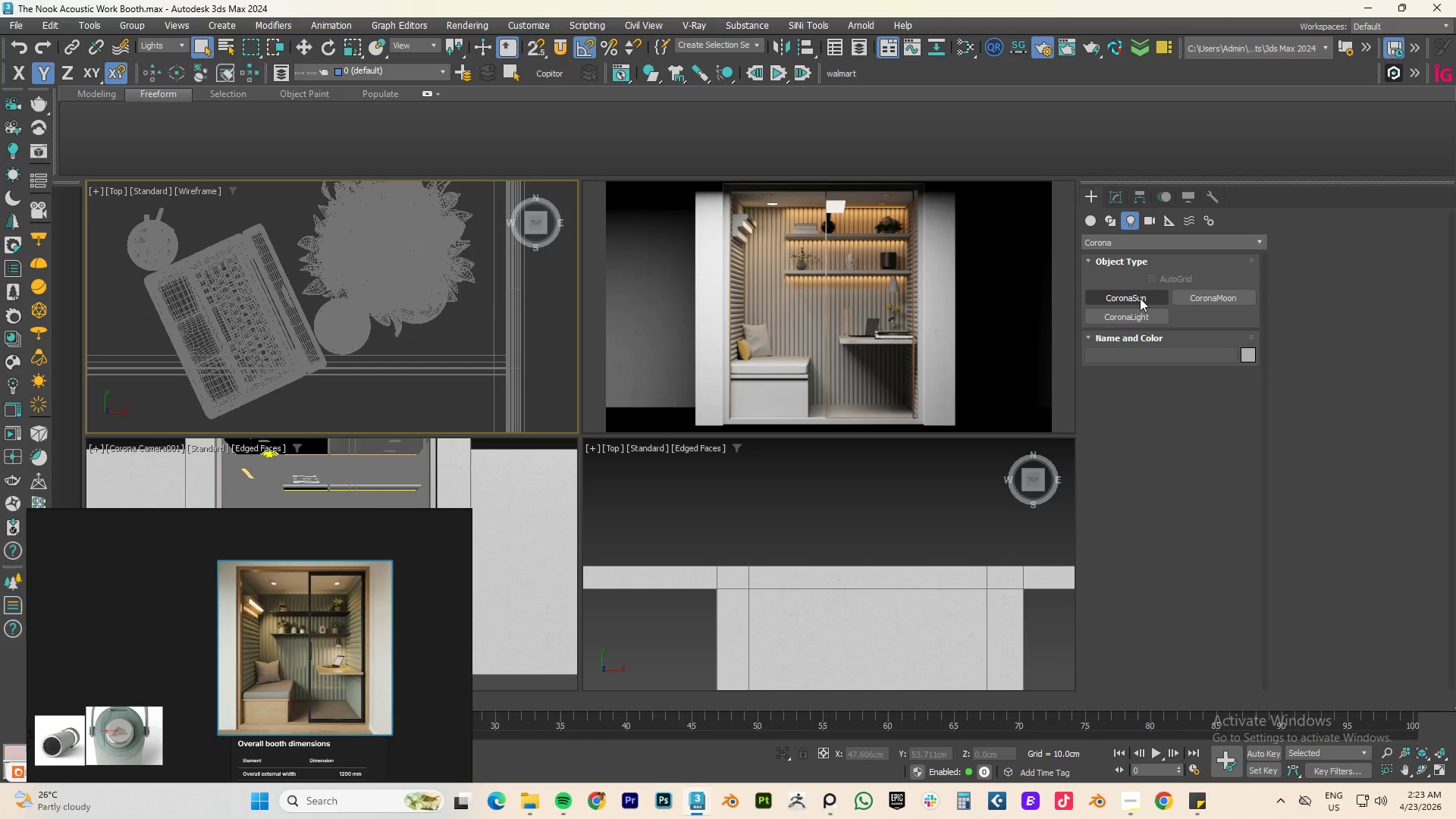 
left_click([1128, 318])
 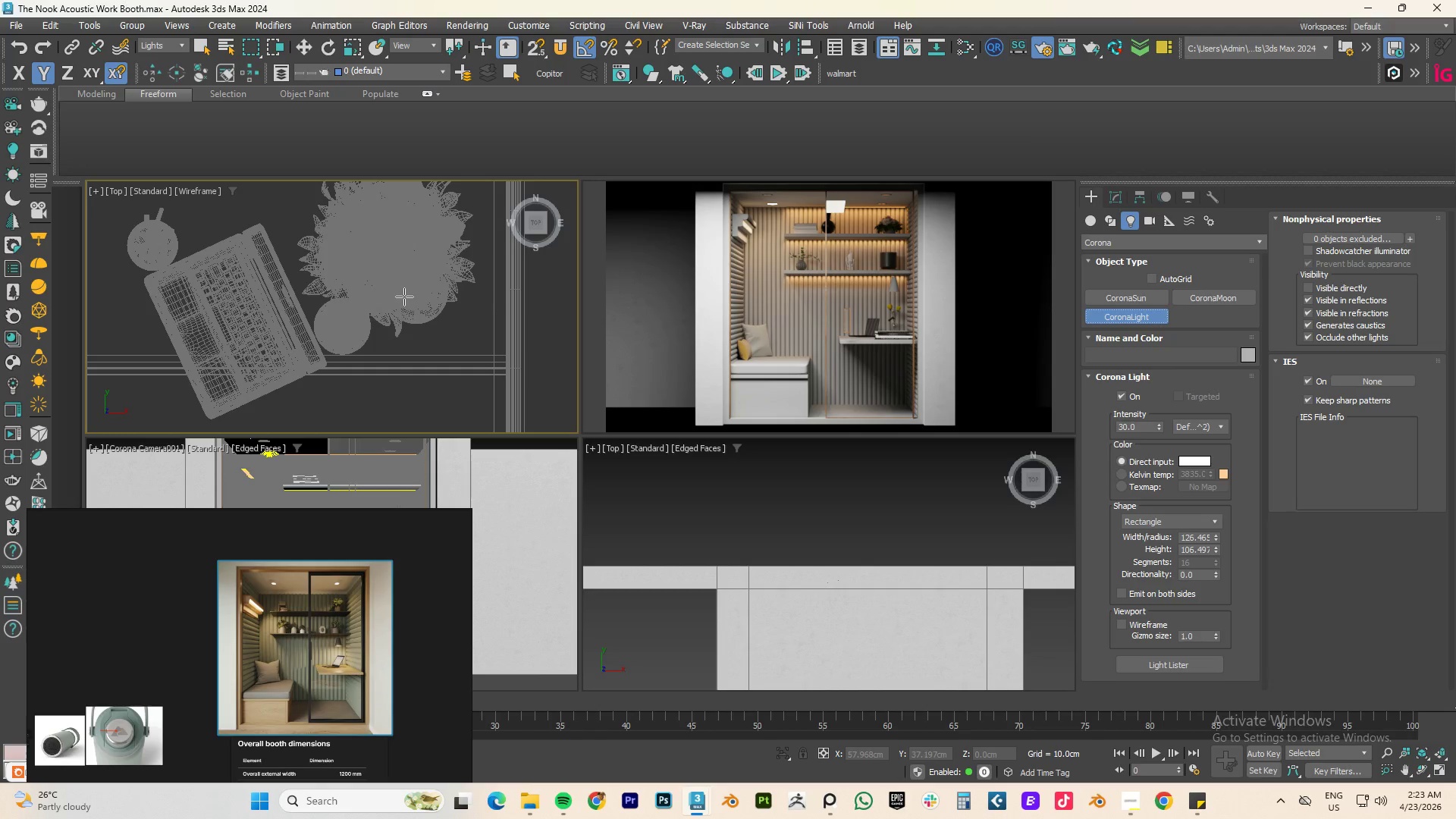 
left_click_drag(start_coordinate=[407, 291], to_coordinate=[431, 310])
 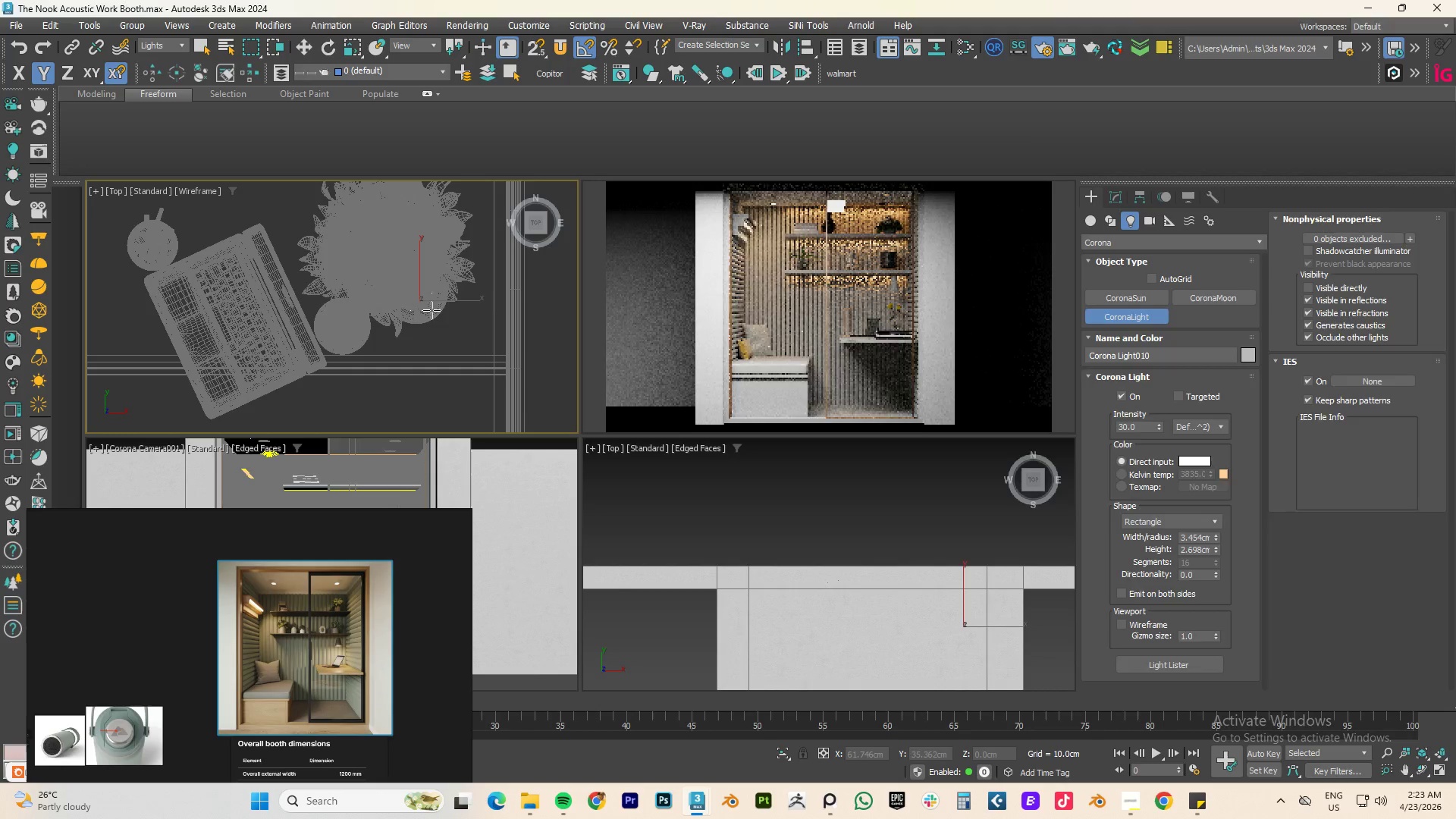 
right_click([431, 310])
 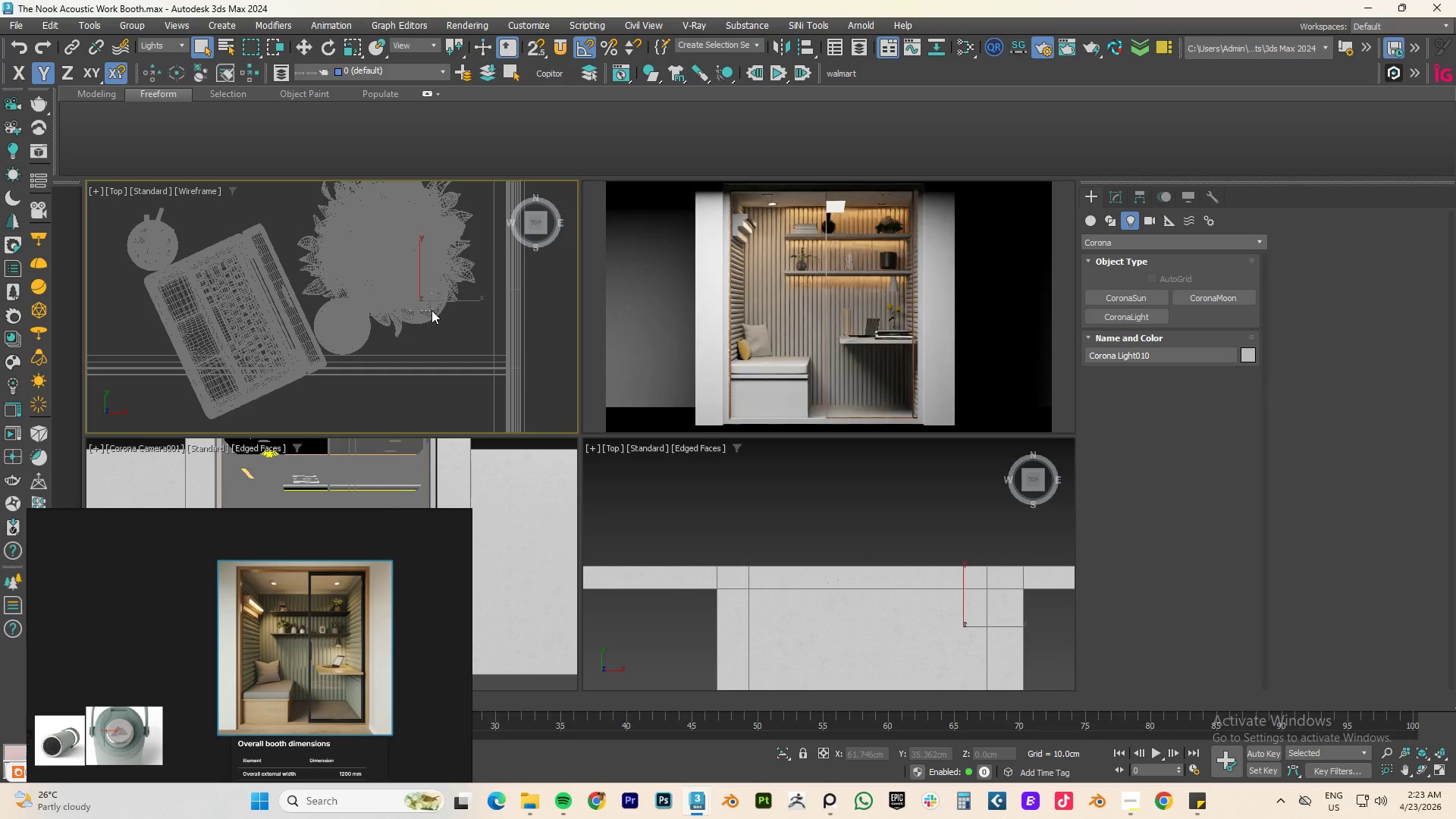 
type(fz)
 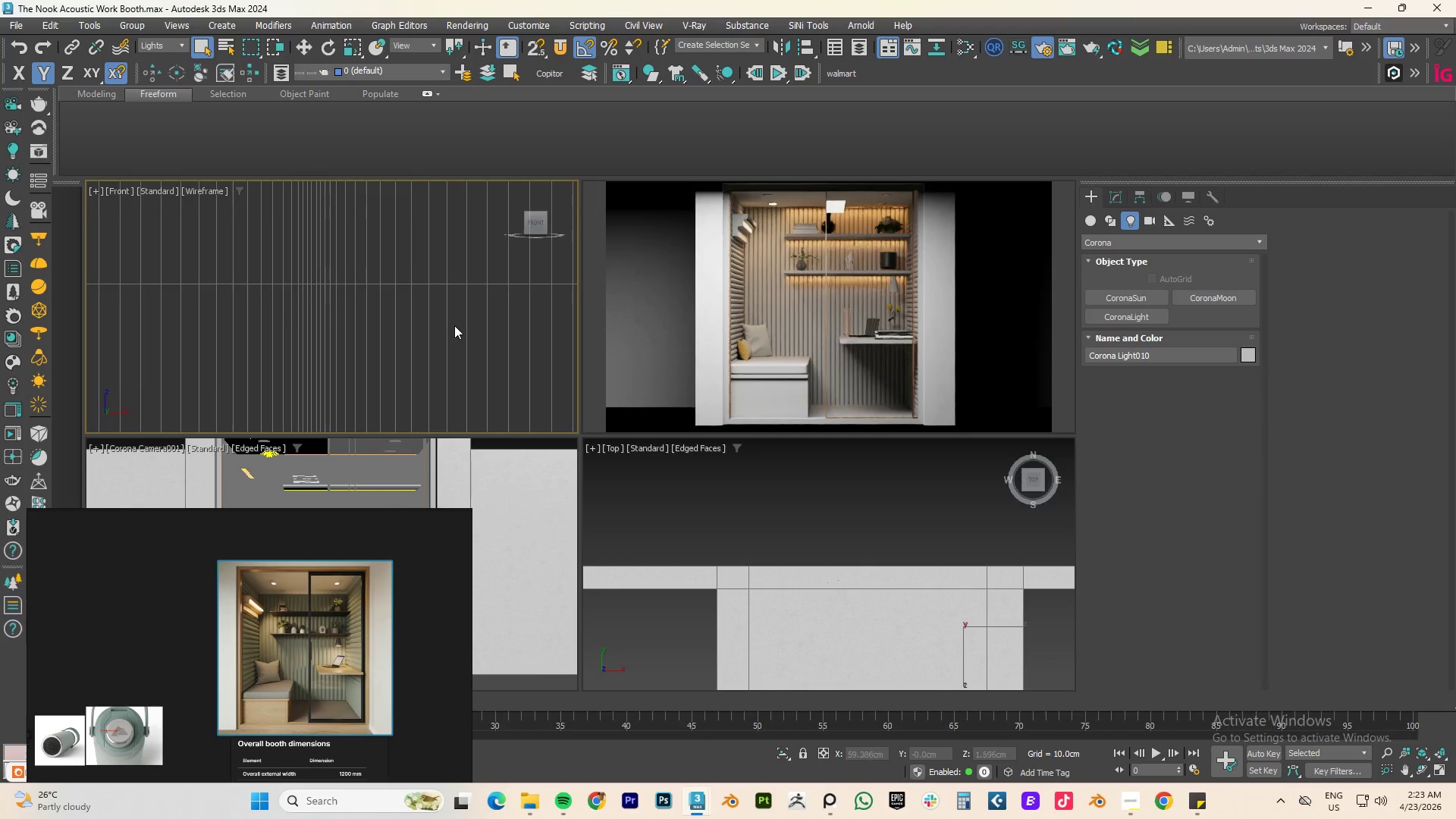 
scroll: coordinate [451, 321], scroll_direction: down, amount: 8.0
 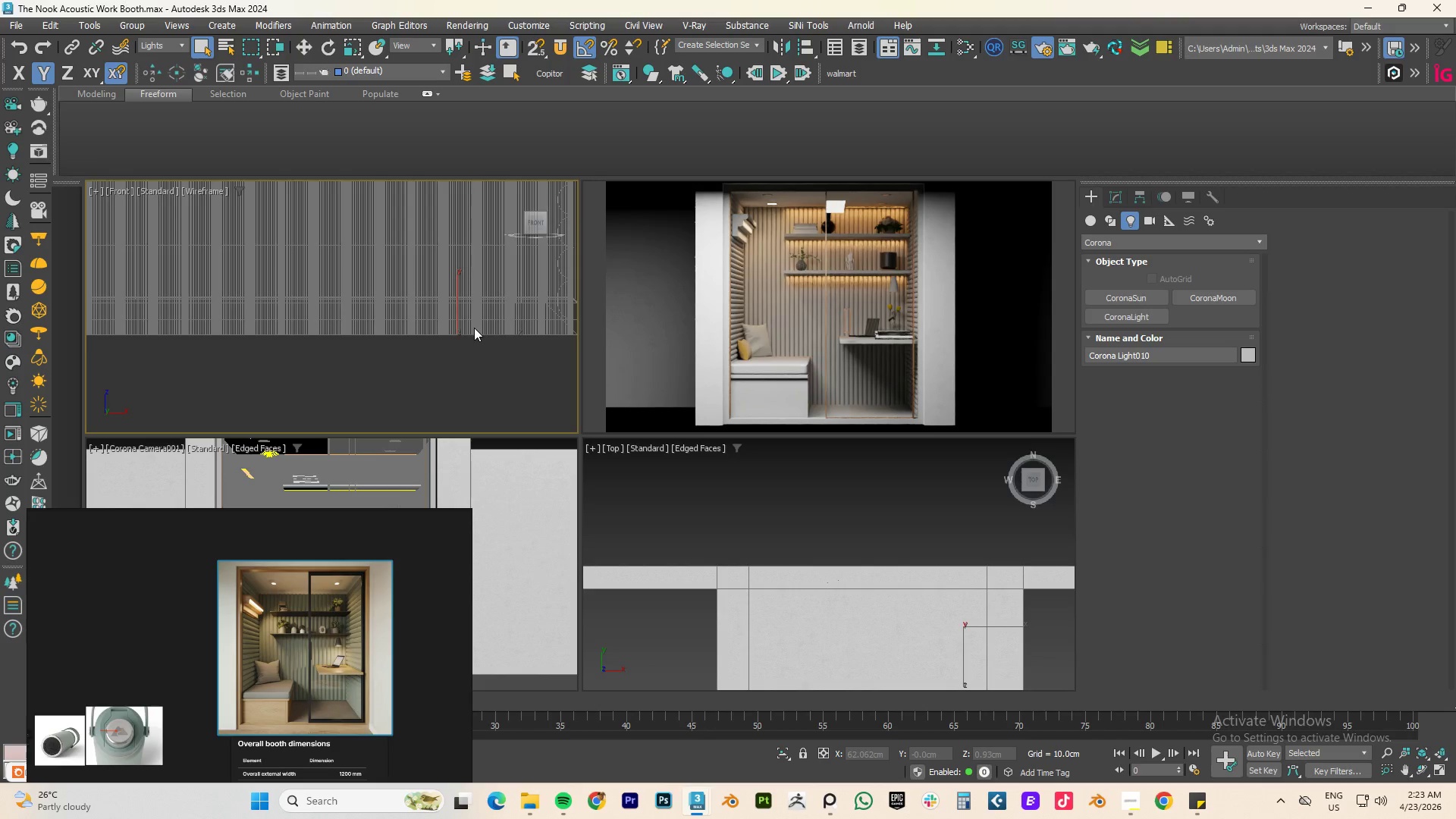 
key(W)
 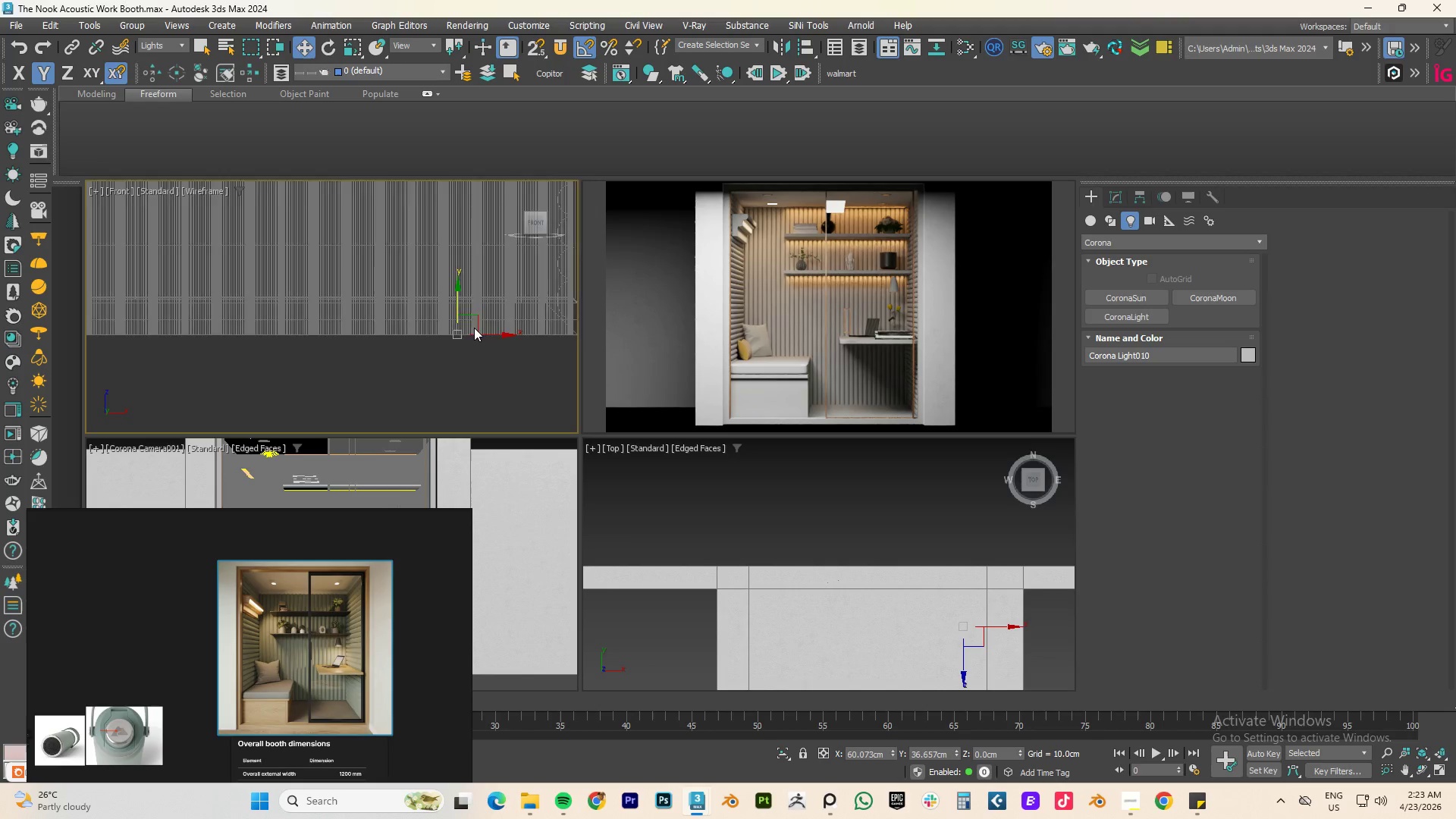 
scroll: coordinate [431, 376], scroll_direction: down, amount: 7.0
 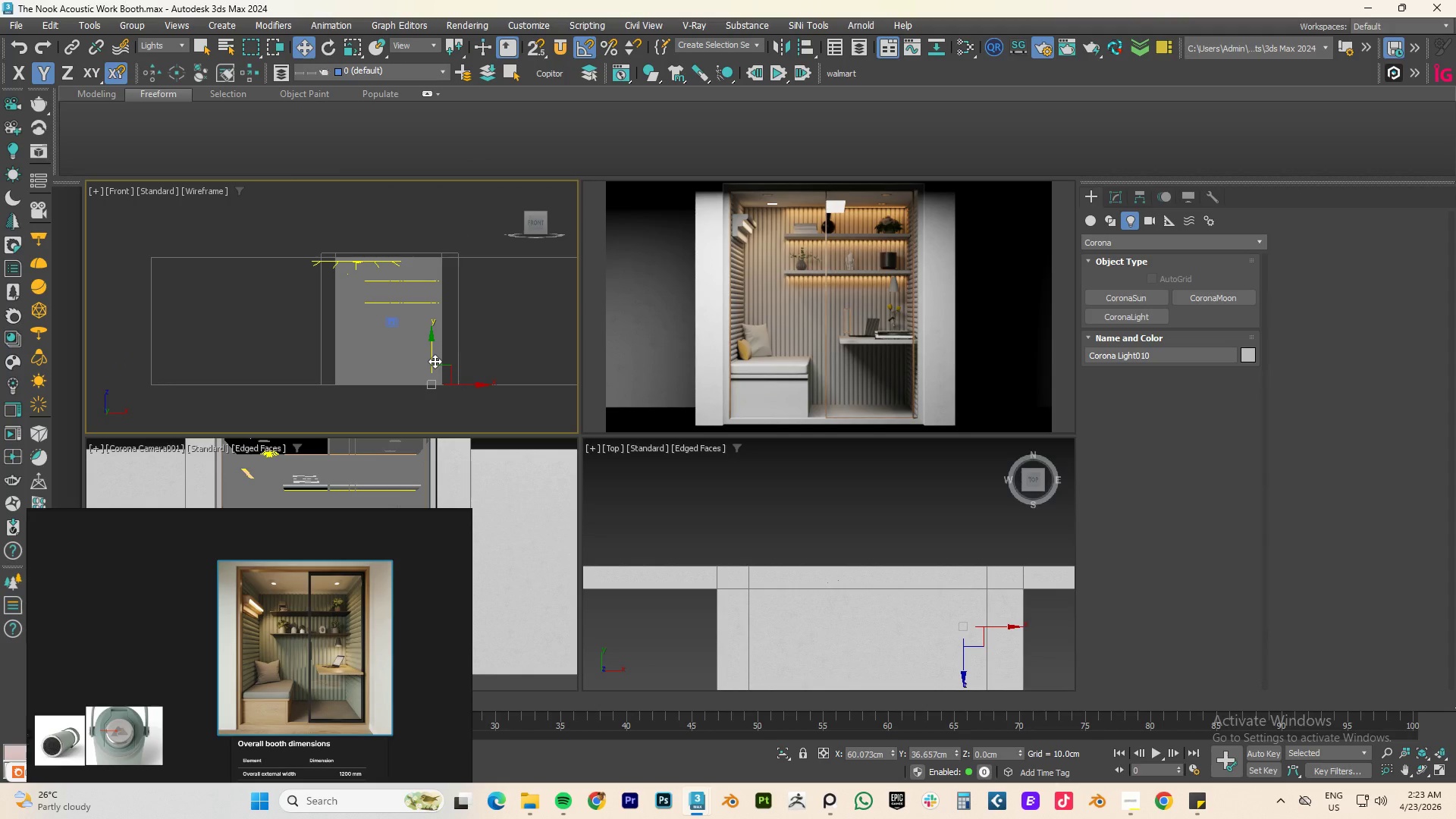 
left_click_drag(start_coordinate=[434, 358], to_coordinate=[437, 294])
 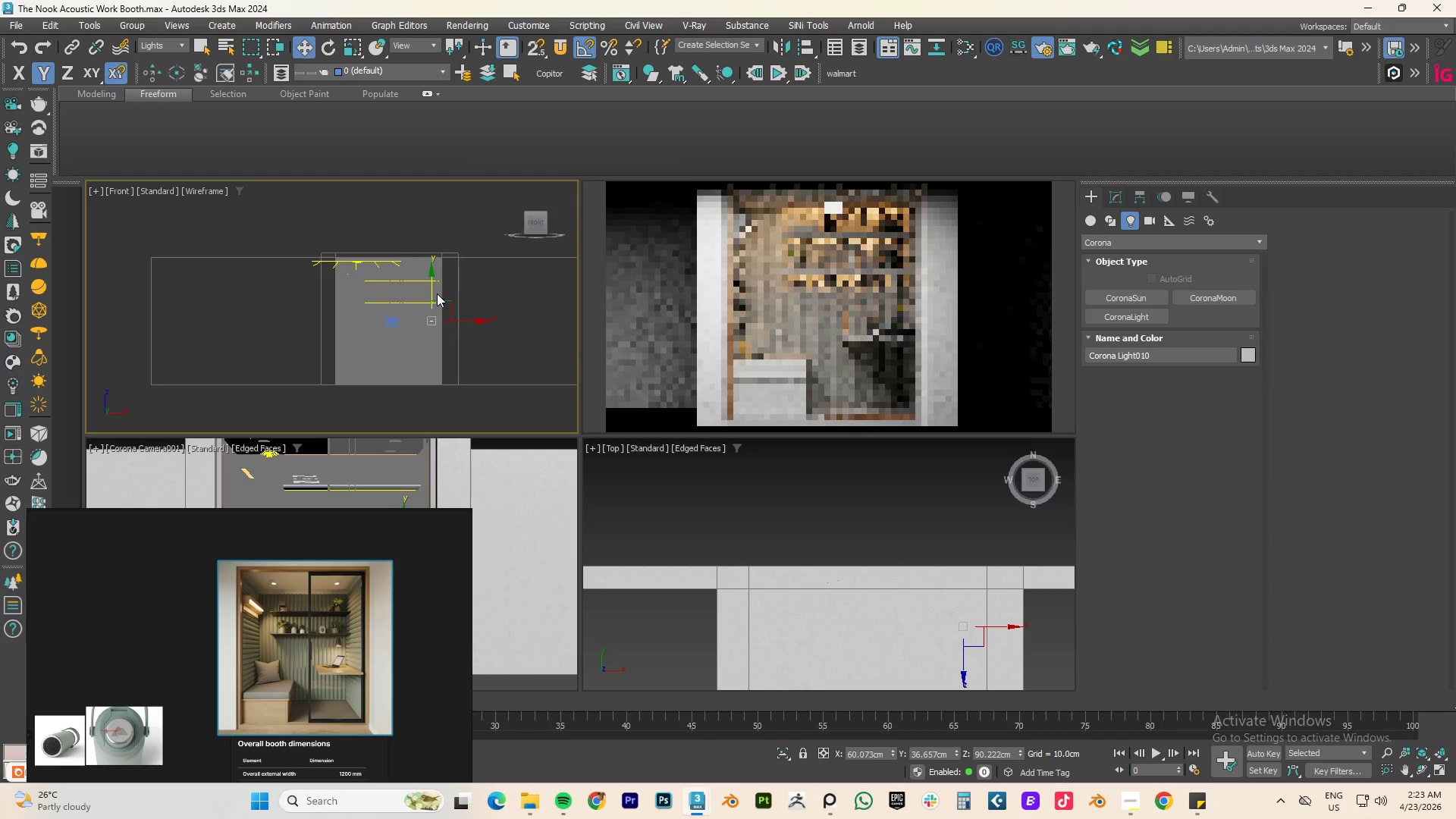 
key(F3)
 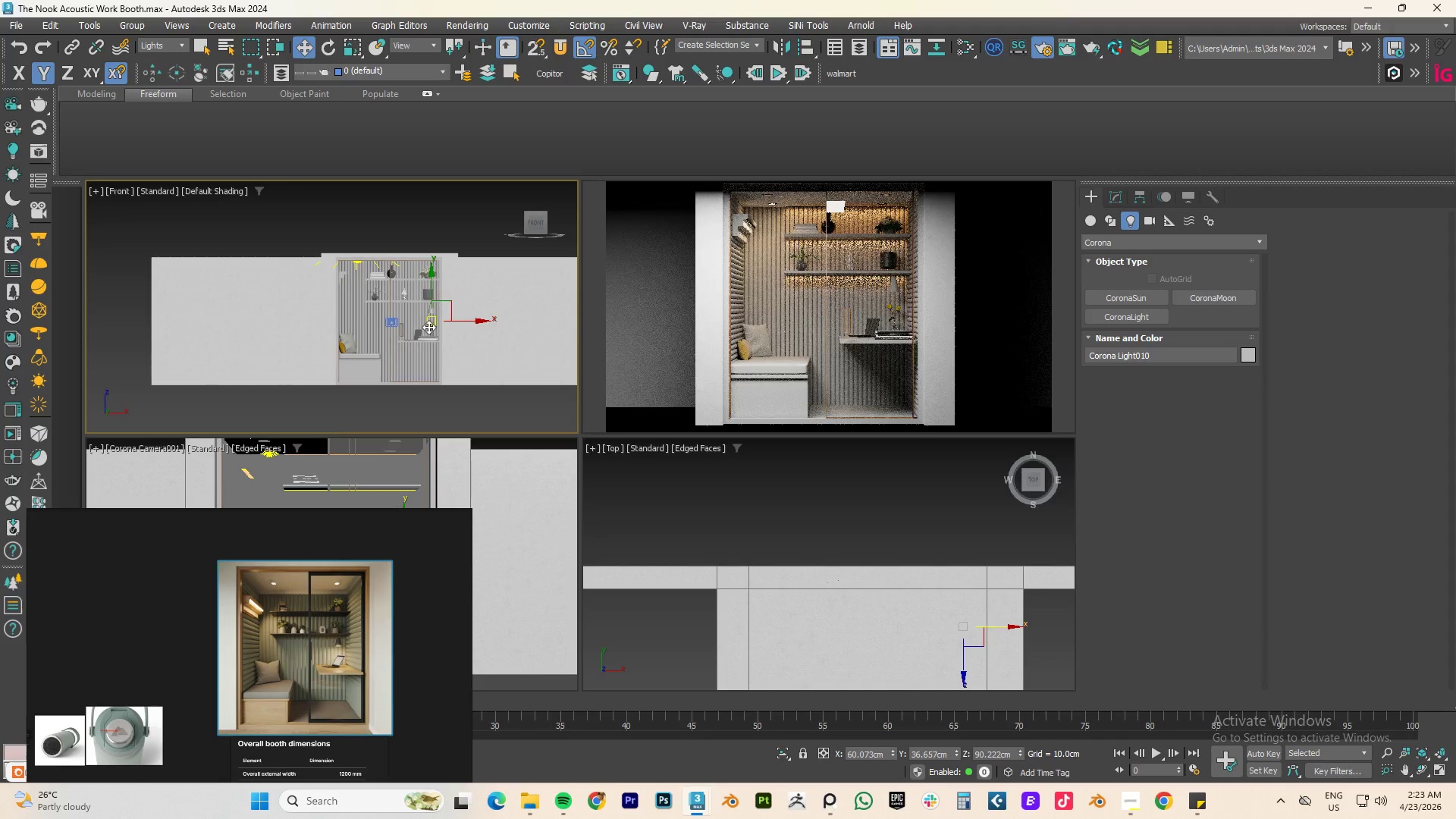 
scroll: coordinate [415, 384], scroll_direction: up, amount: 6.0
 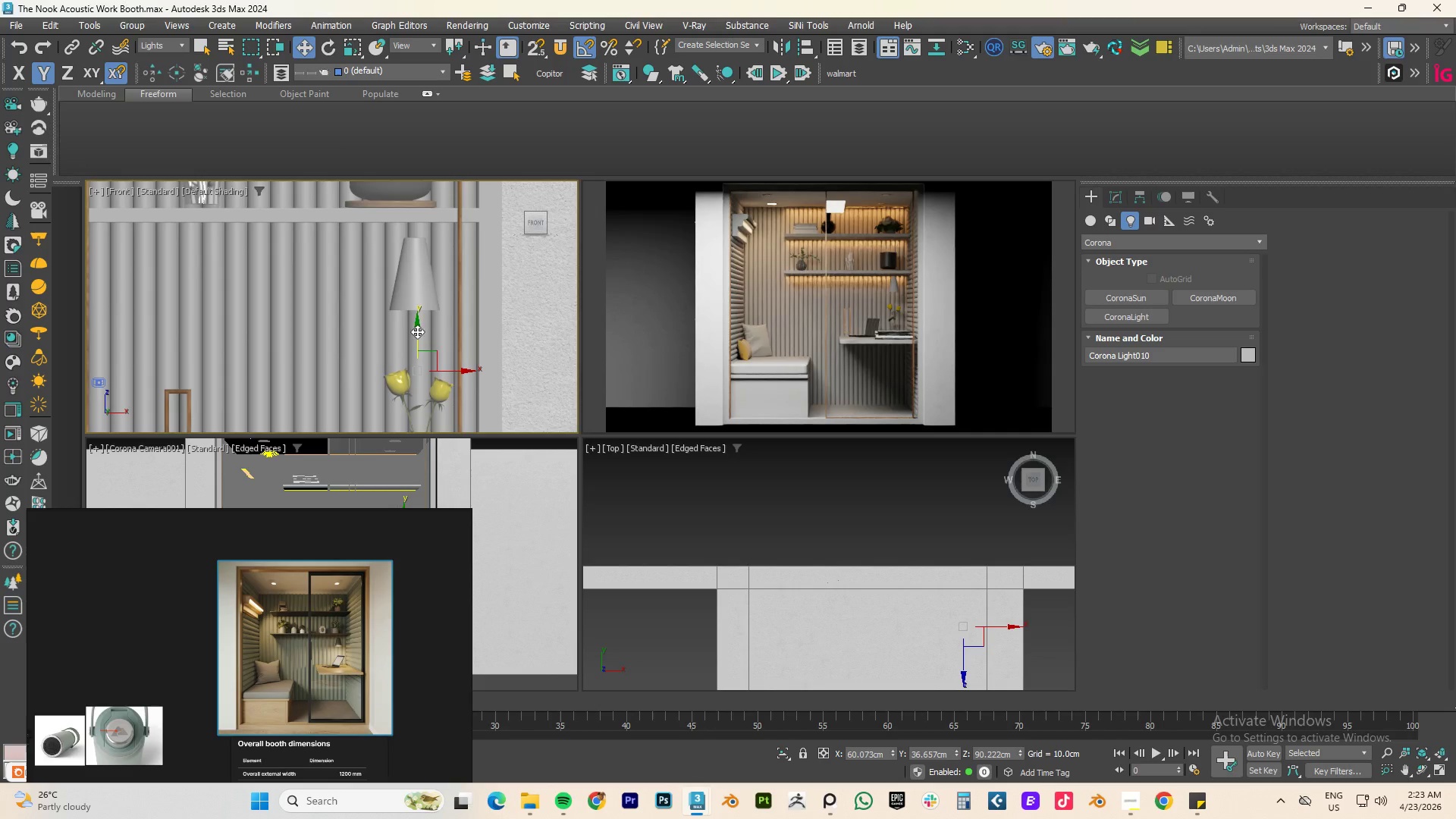 
left_click_drag(start_coordinate=[417, 331], to_coordinate=[419, 259])
 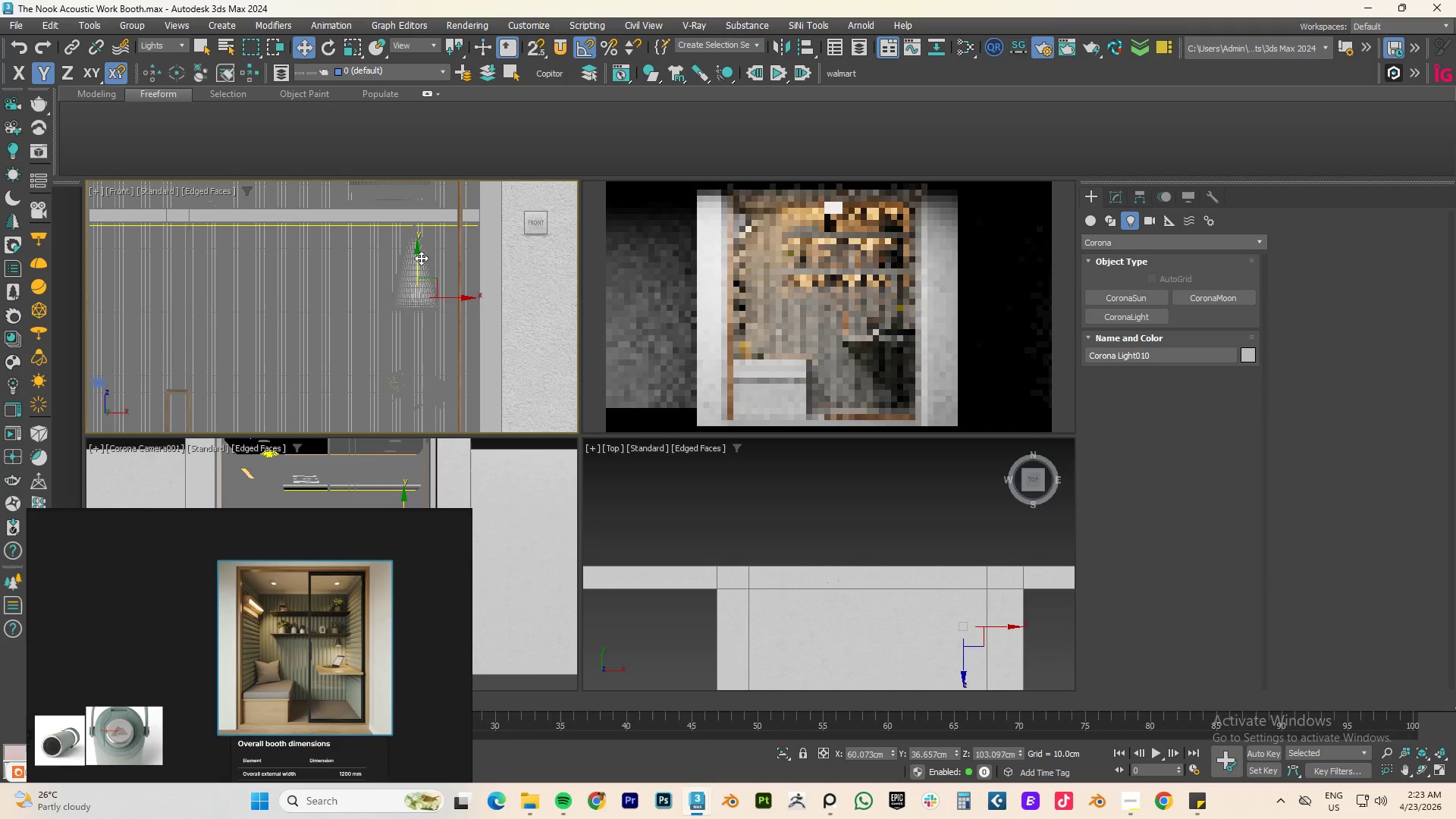 
key(F4)
 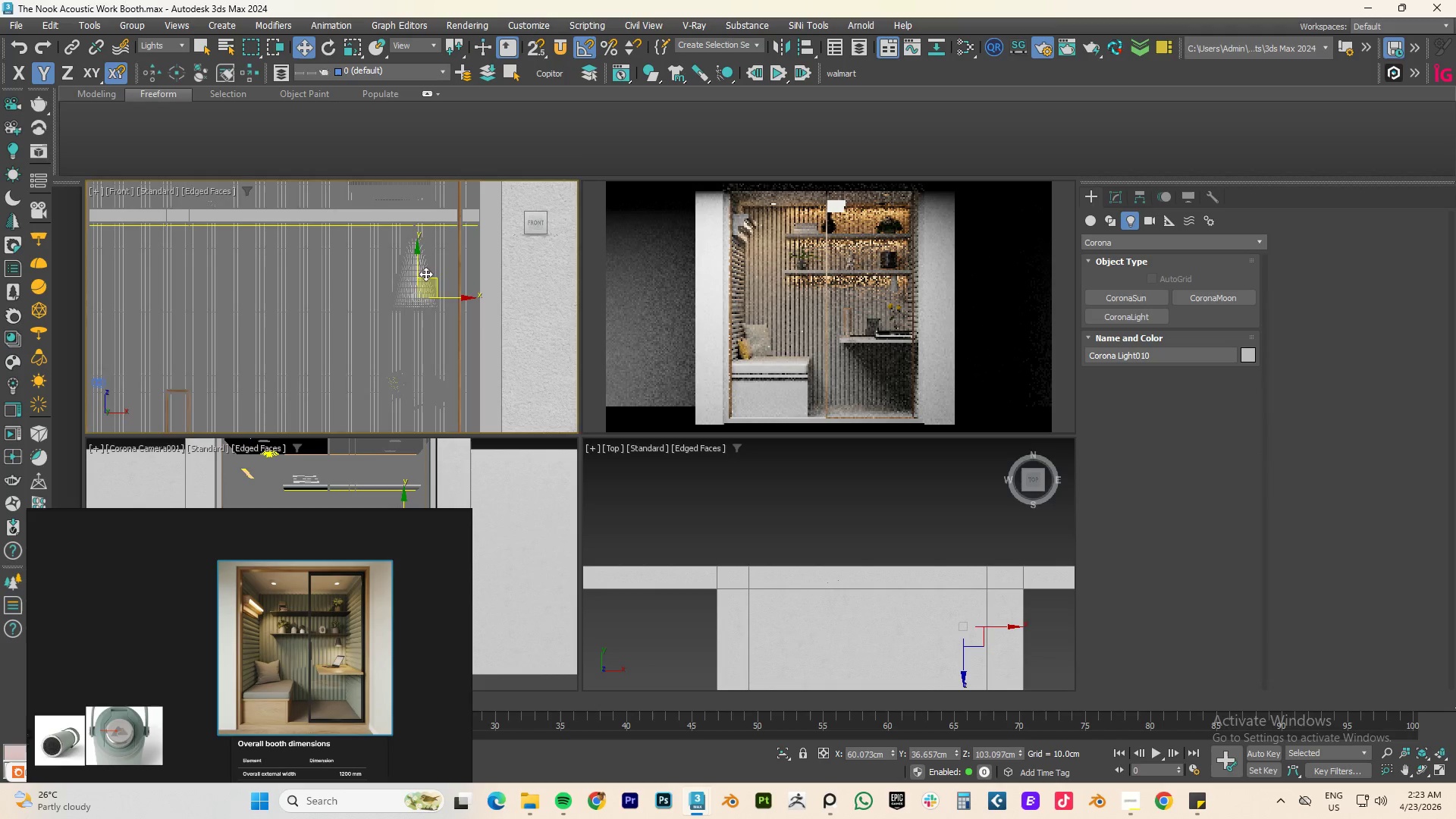 
scroll: coordinate [425, 274], scroll_direction: up, amount: 4.0
 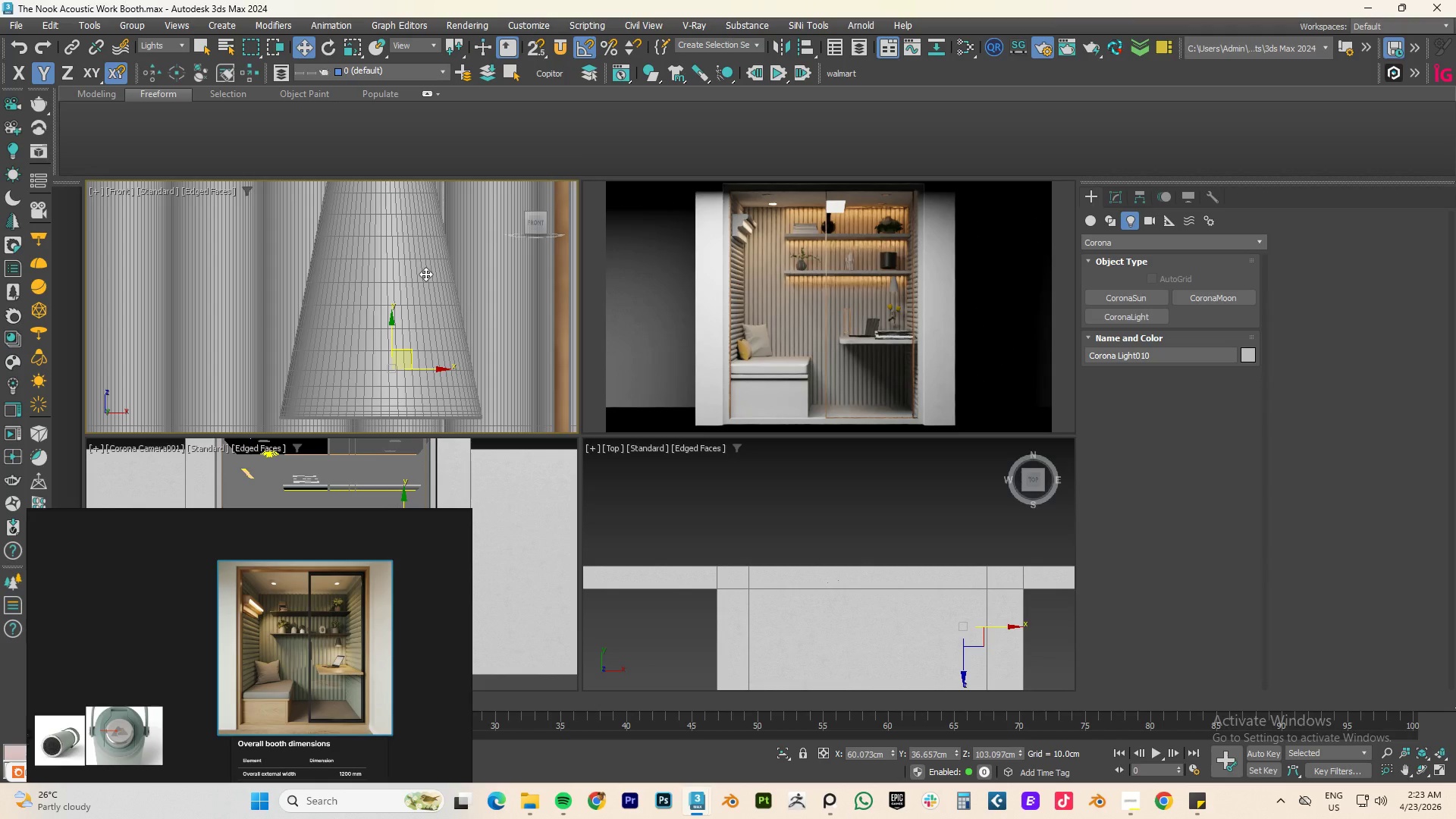 
type(tz)
 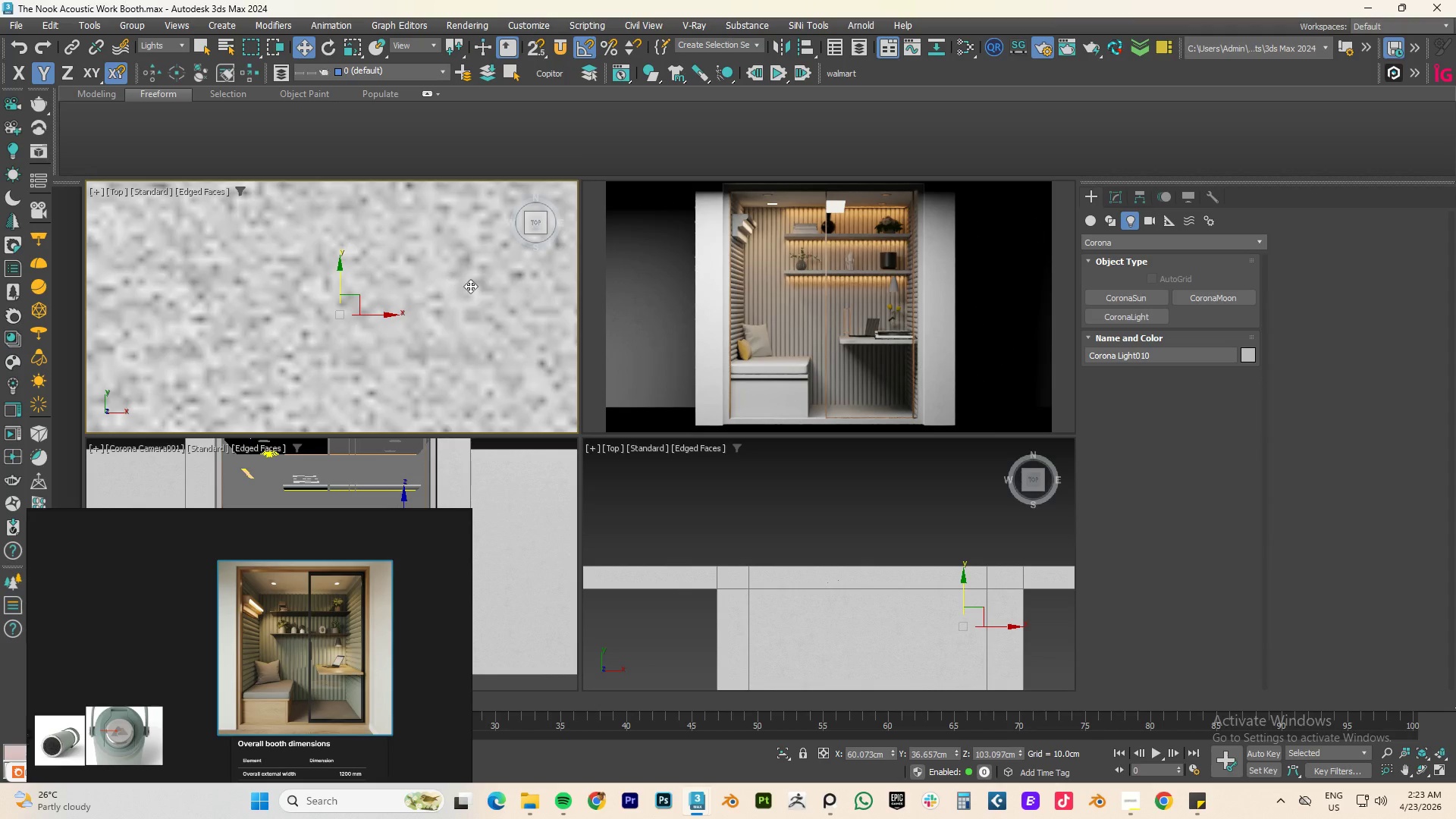 
key(F3)
 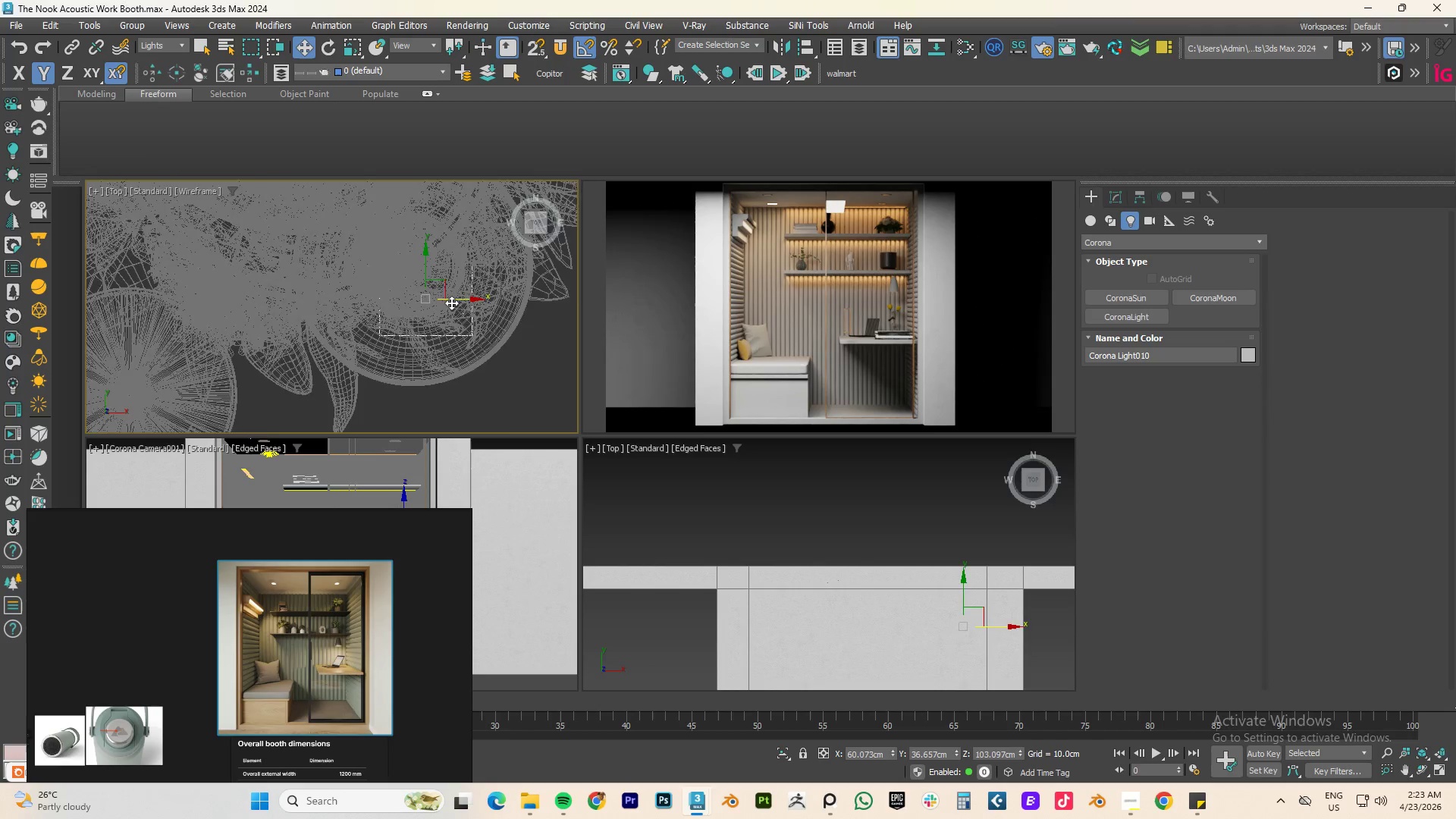 
scroll: coordinate [473, 291], scroll_direction: down, amount: 3.0
 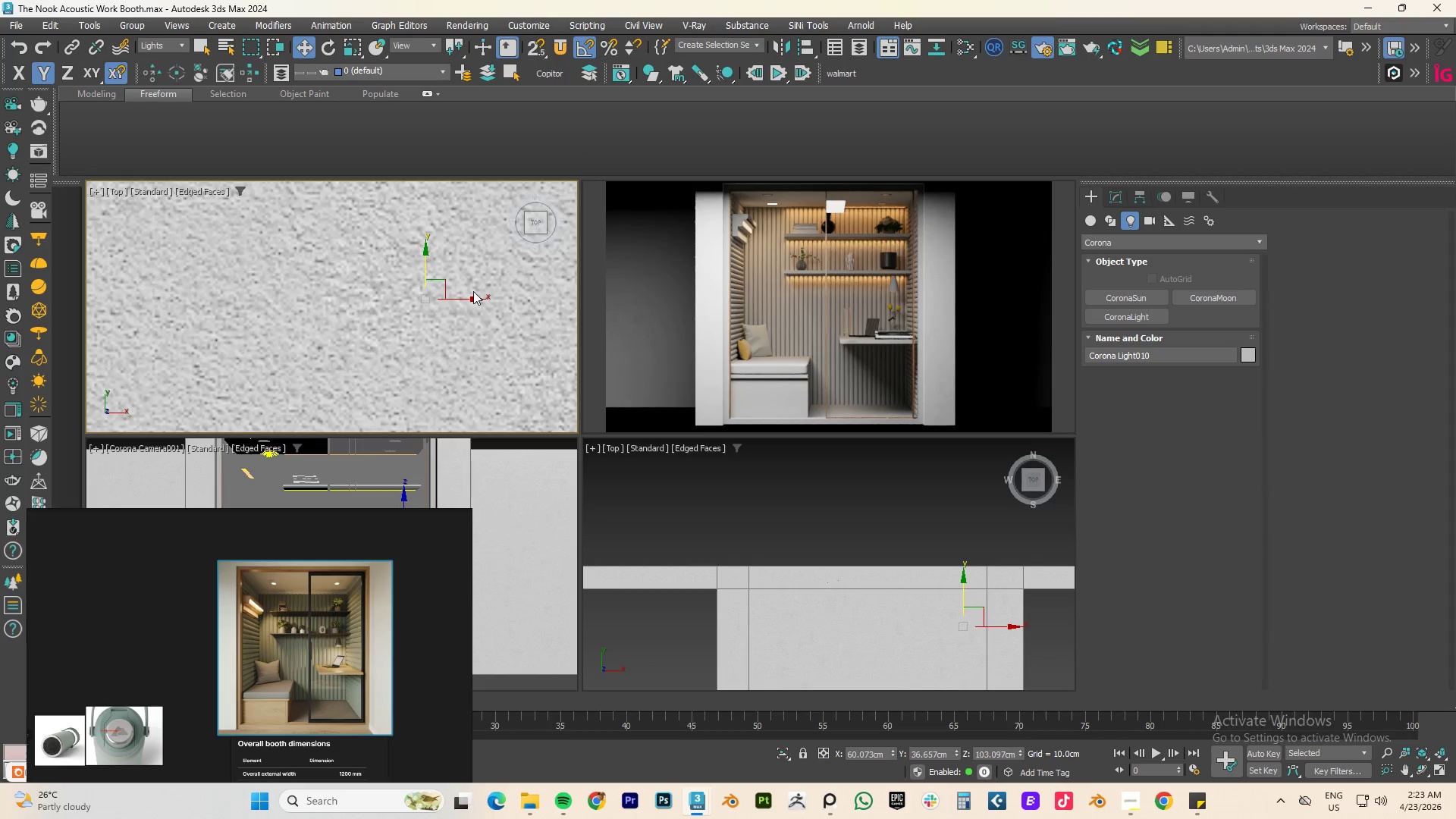 
scroll: coordinate [450, 303], scroll_direction: up, amount: 3.0
 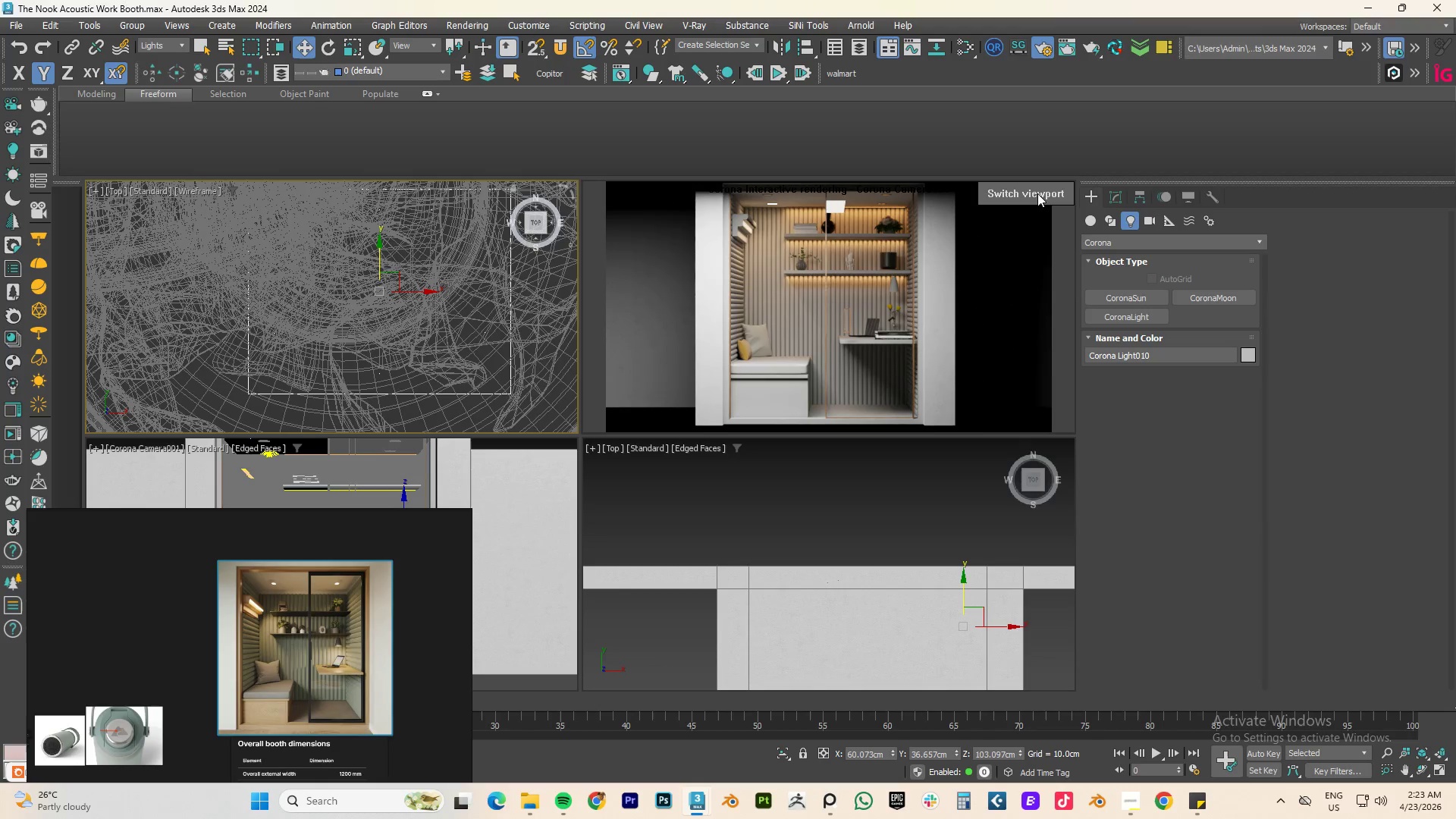 
left_click([1112, 193])
 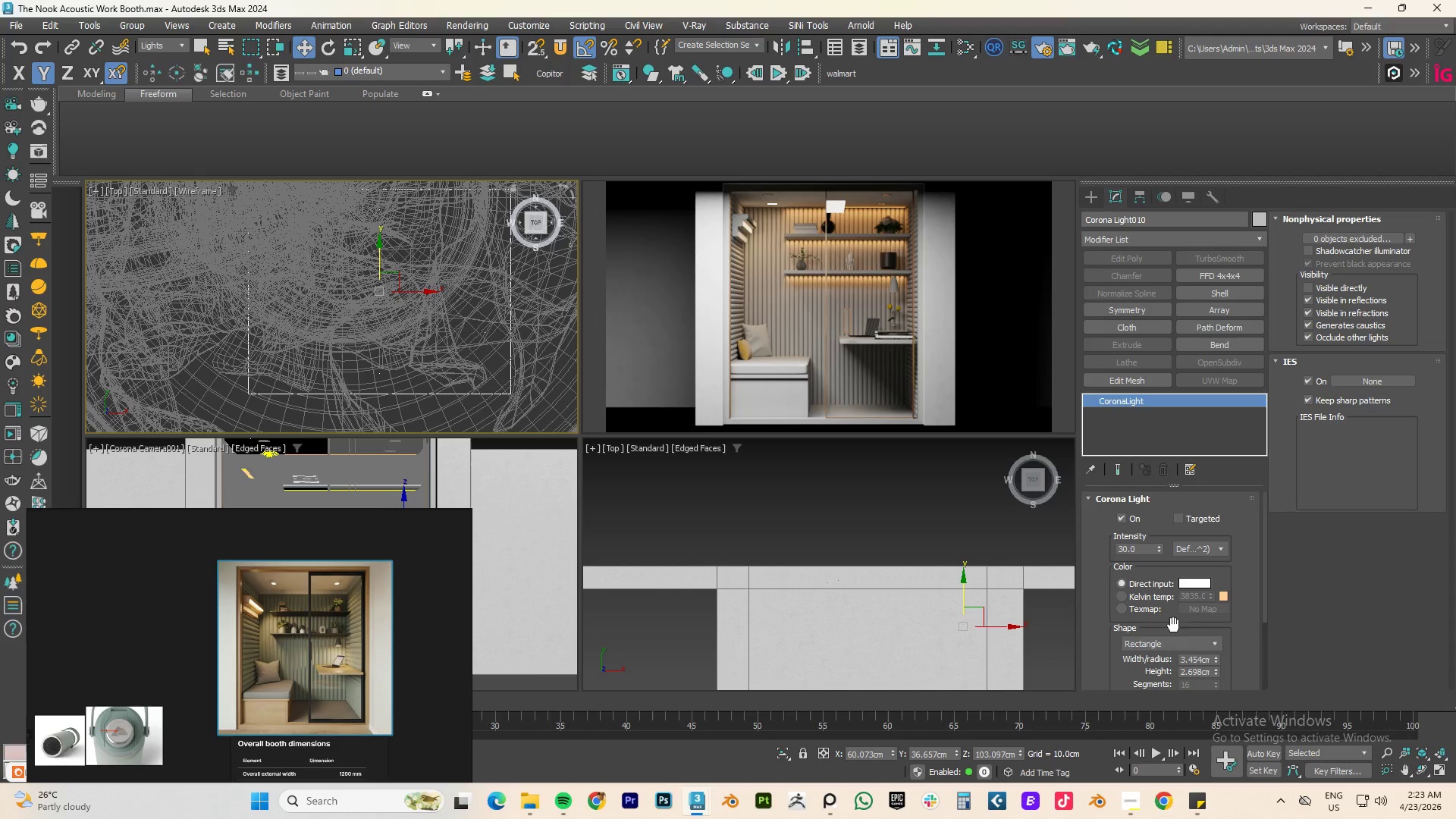 
left_click([1171, 645])
 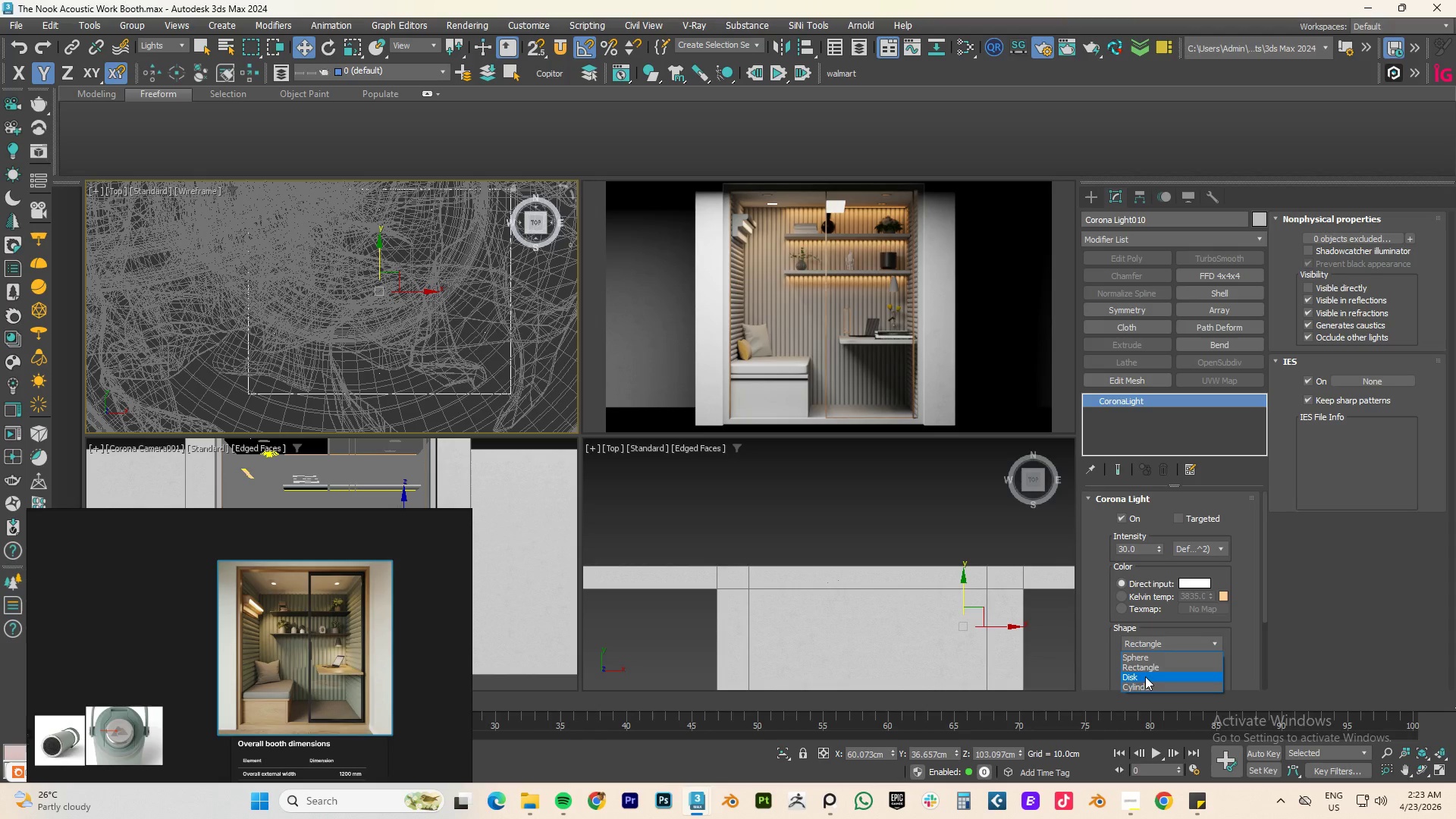 
left_click([1145, 676])
 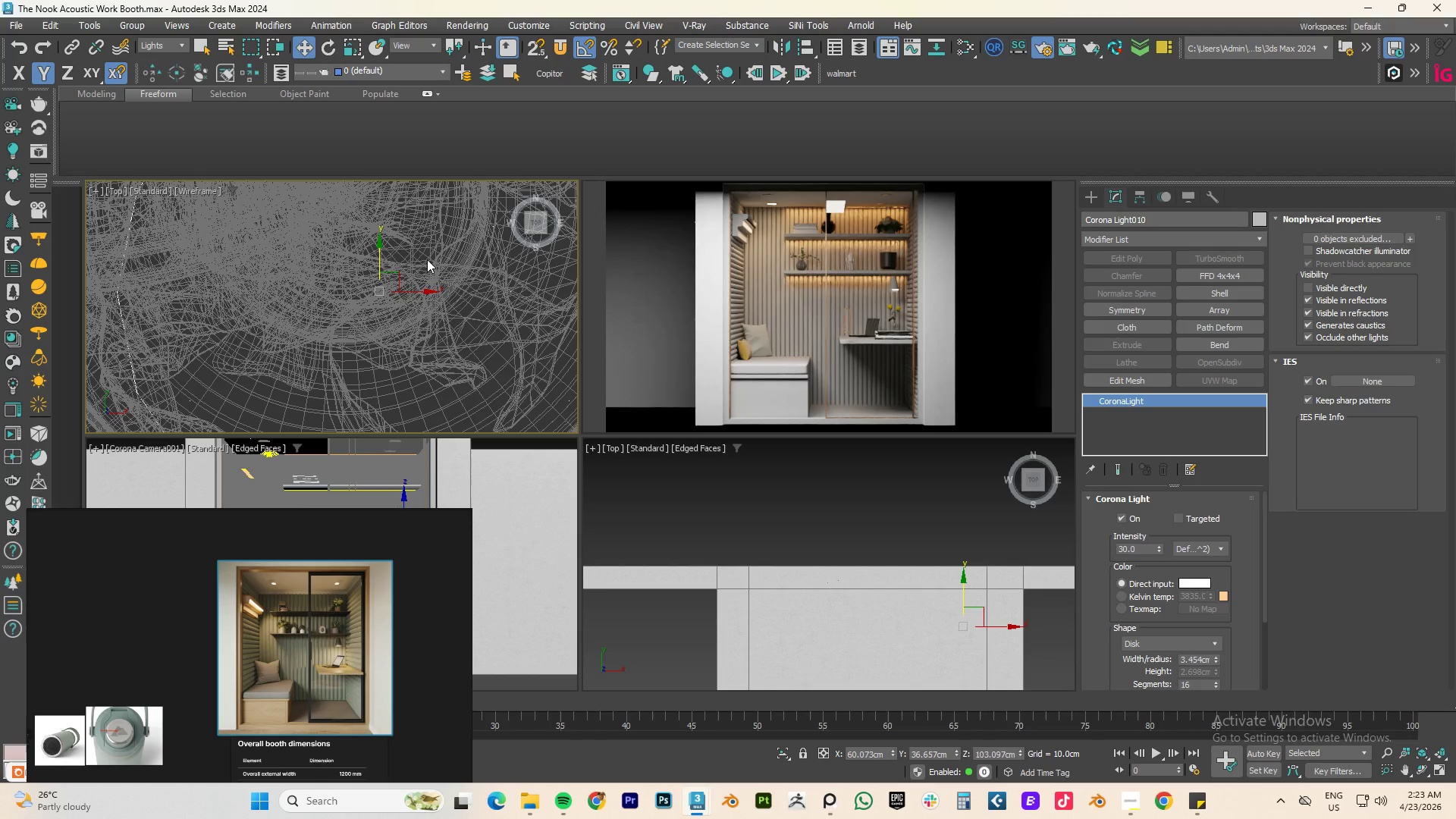 
type(fz)
 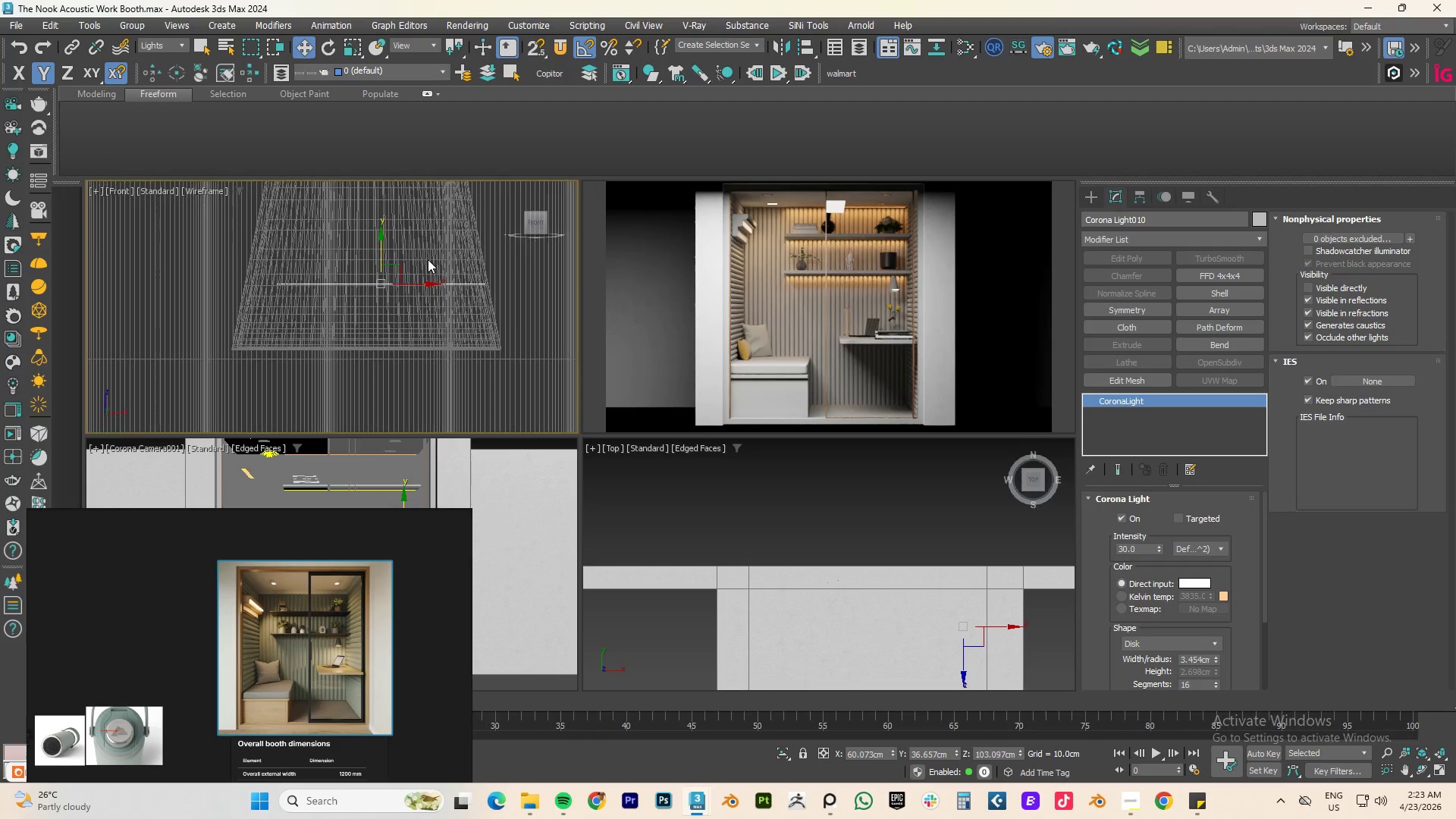 
scroll: coordinate [425, 254], scroll_direction: down, amount: 4.0
 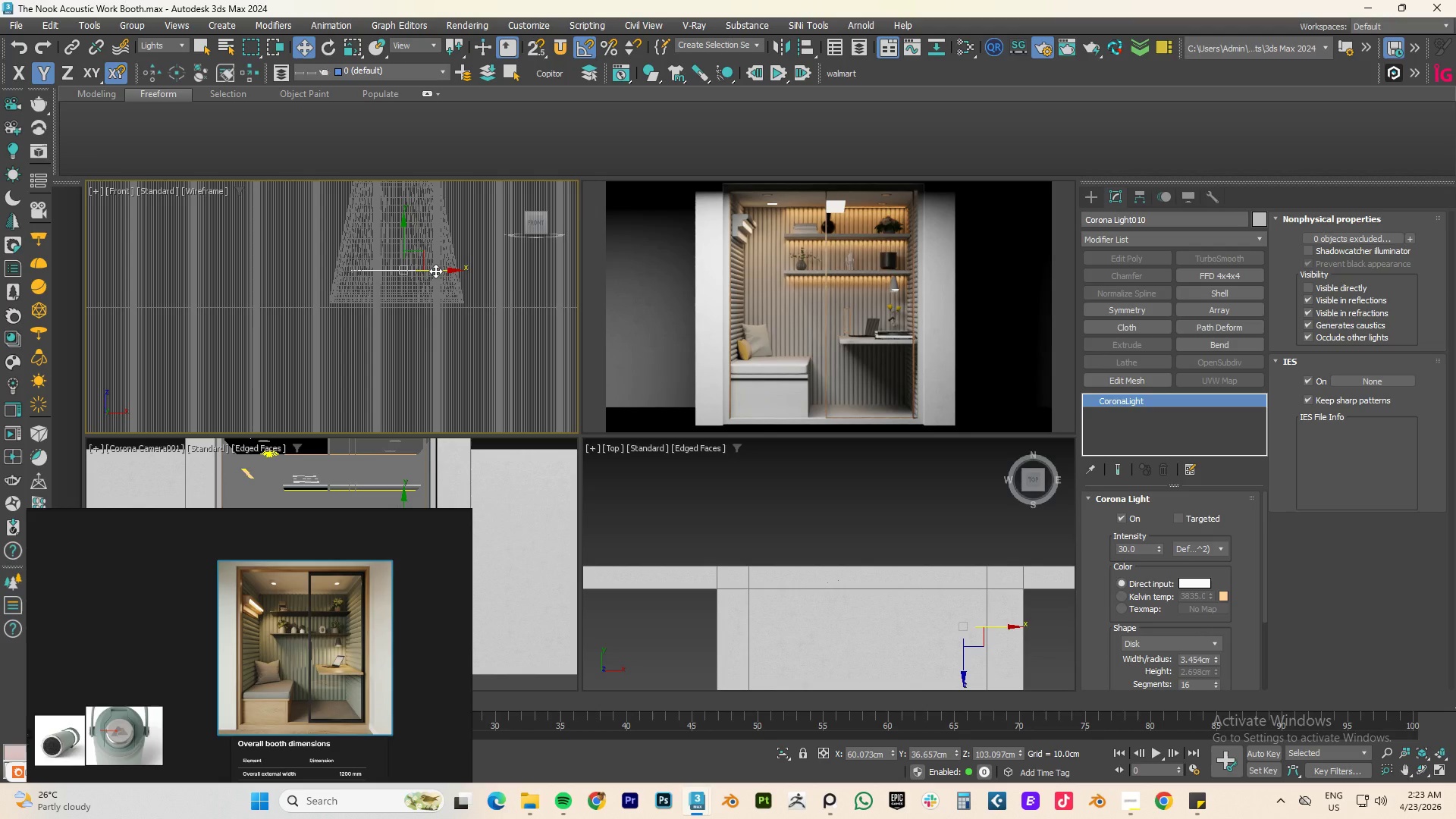 
left_click_drag(start_coordinate=[435, 271], to_coordinate=[424, 271])
 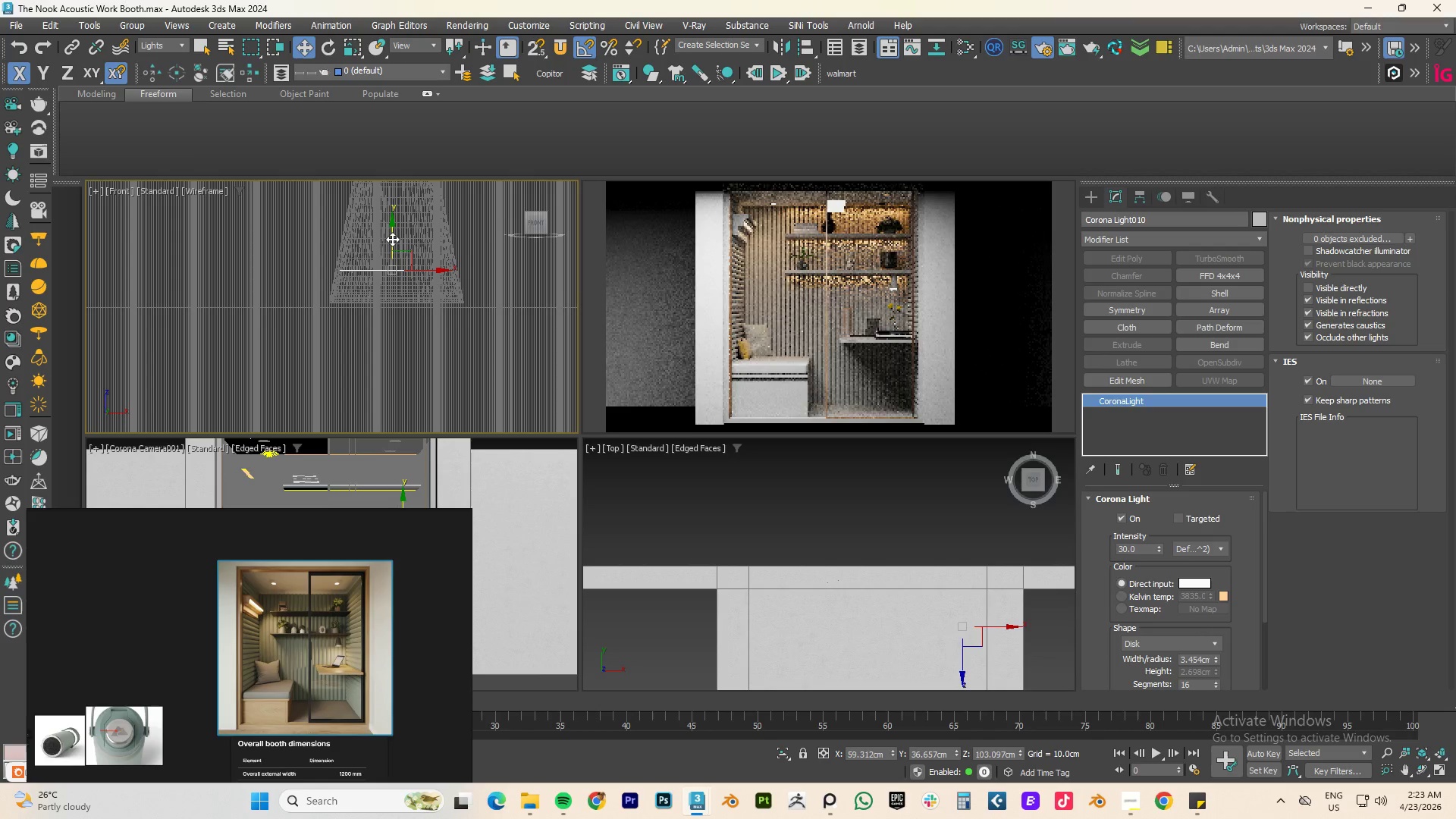 
left_click_drag(start_coordinate=[390, 237], to_coordinate=[395, 194])
 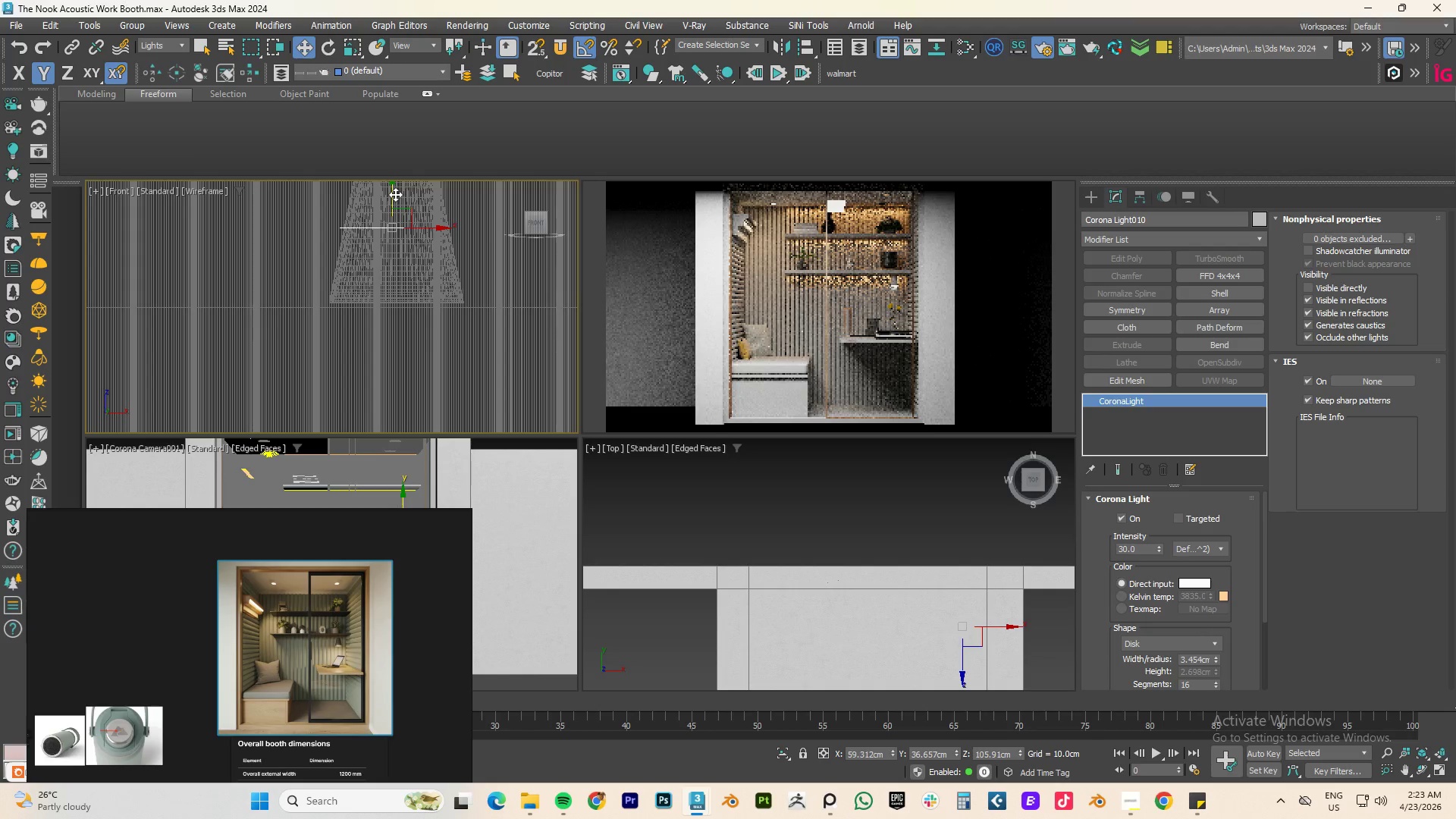 
key(R)
 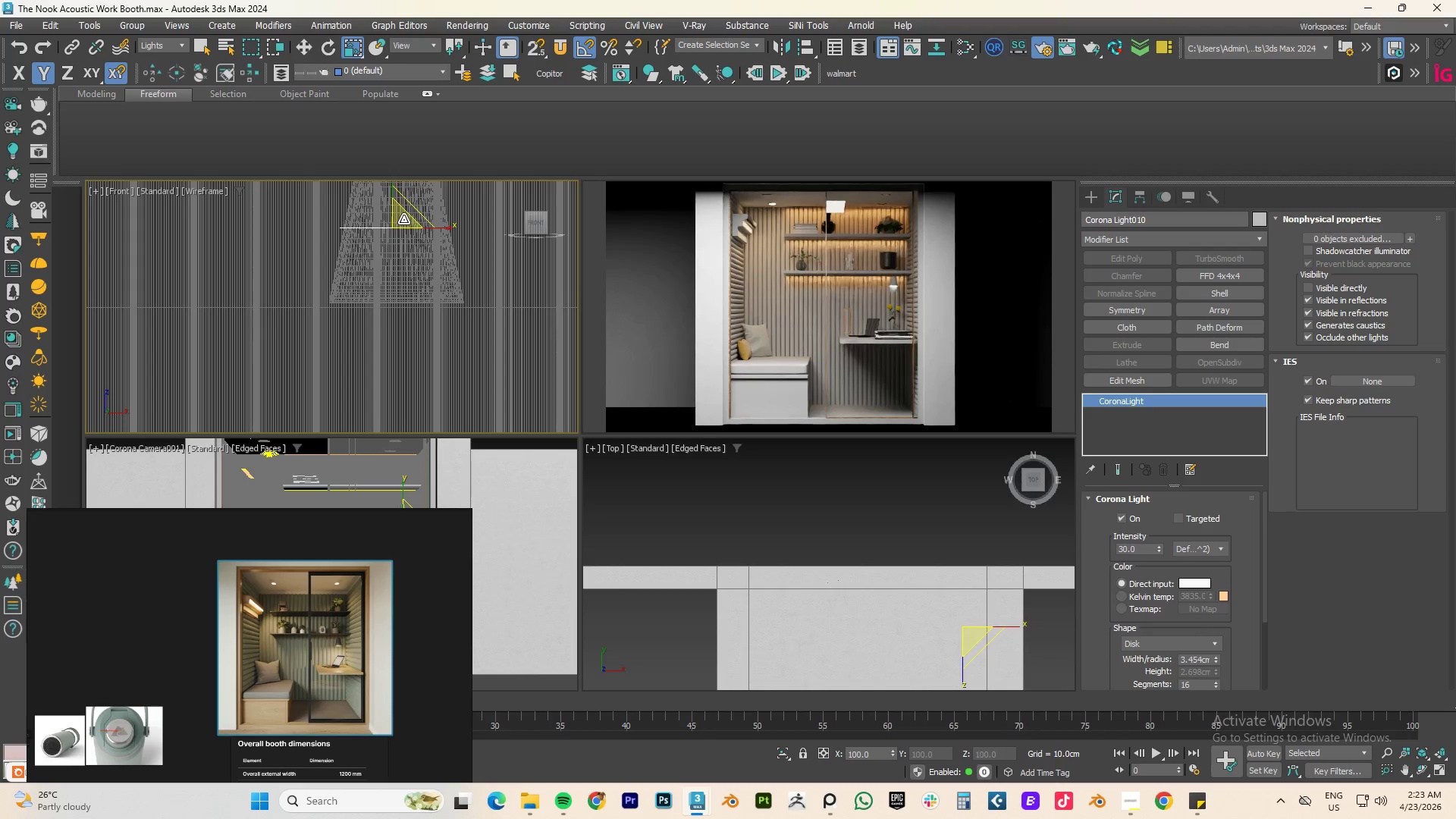 
left_click_drag(start_coordinate=[403, 219], to_coordinate=[387, 255])
 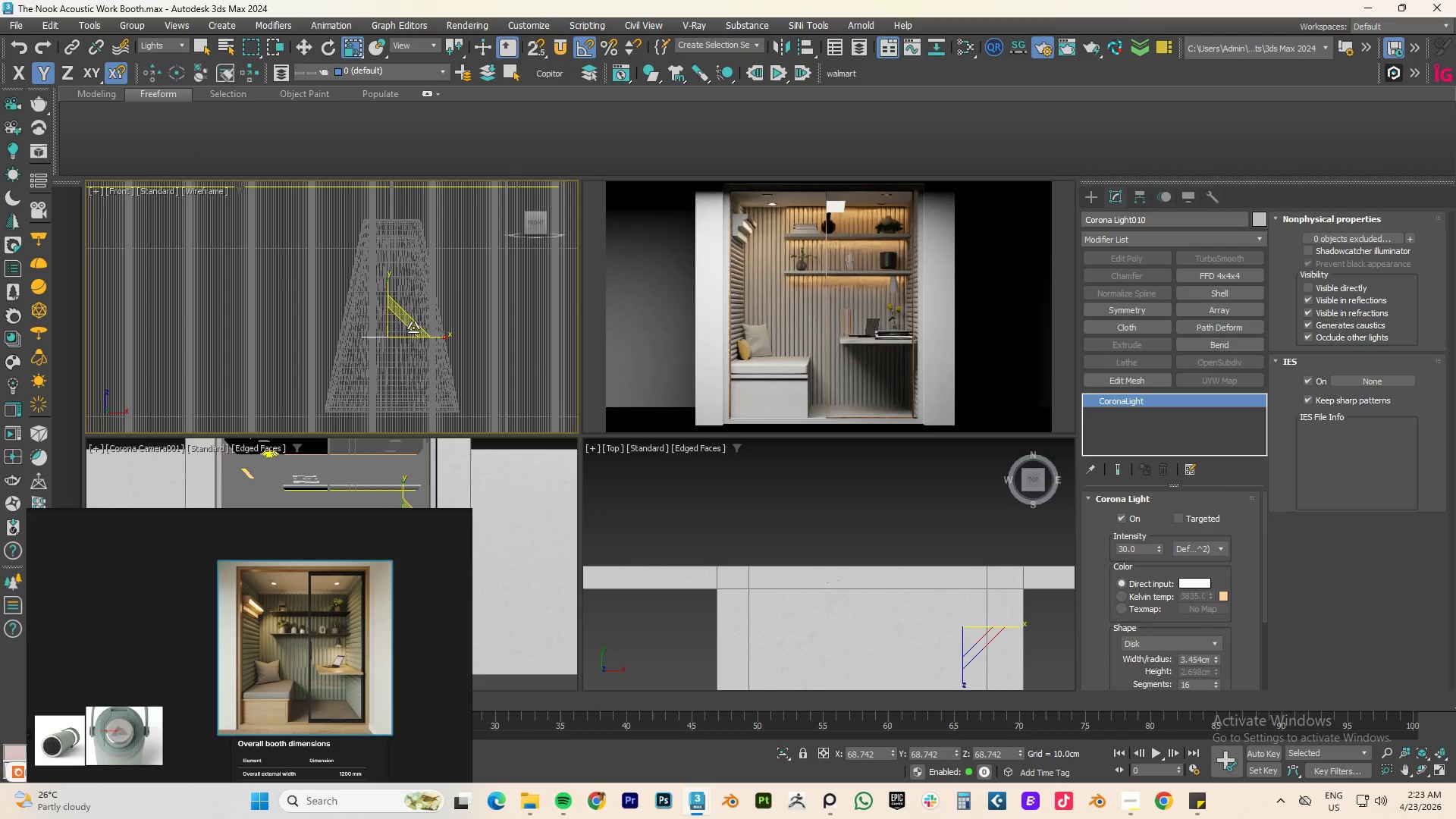 
scroll: coordinate [416, 314], scroll_direction: up, amount: 3.0
 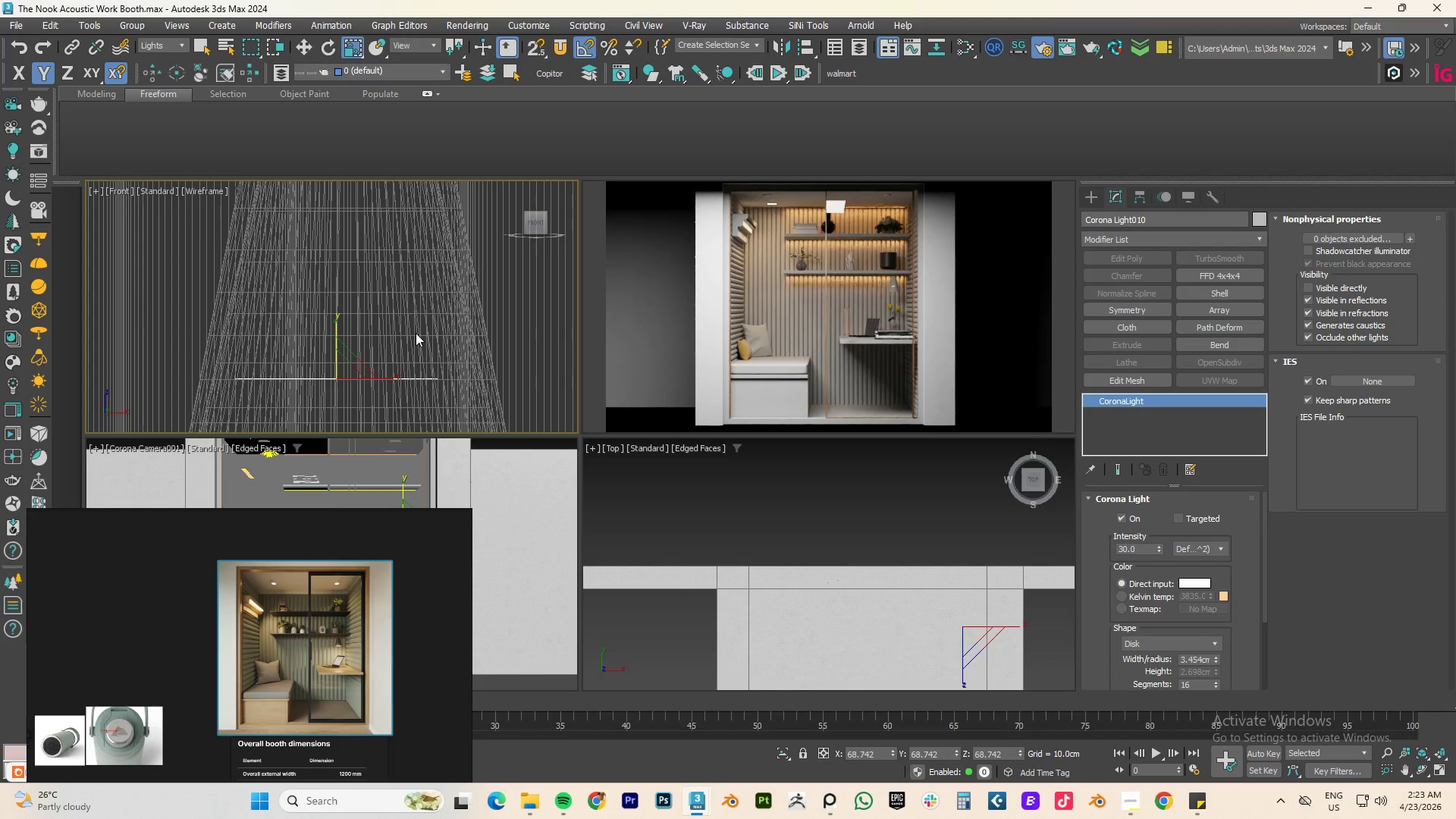 
key(W)
 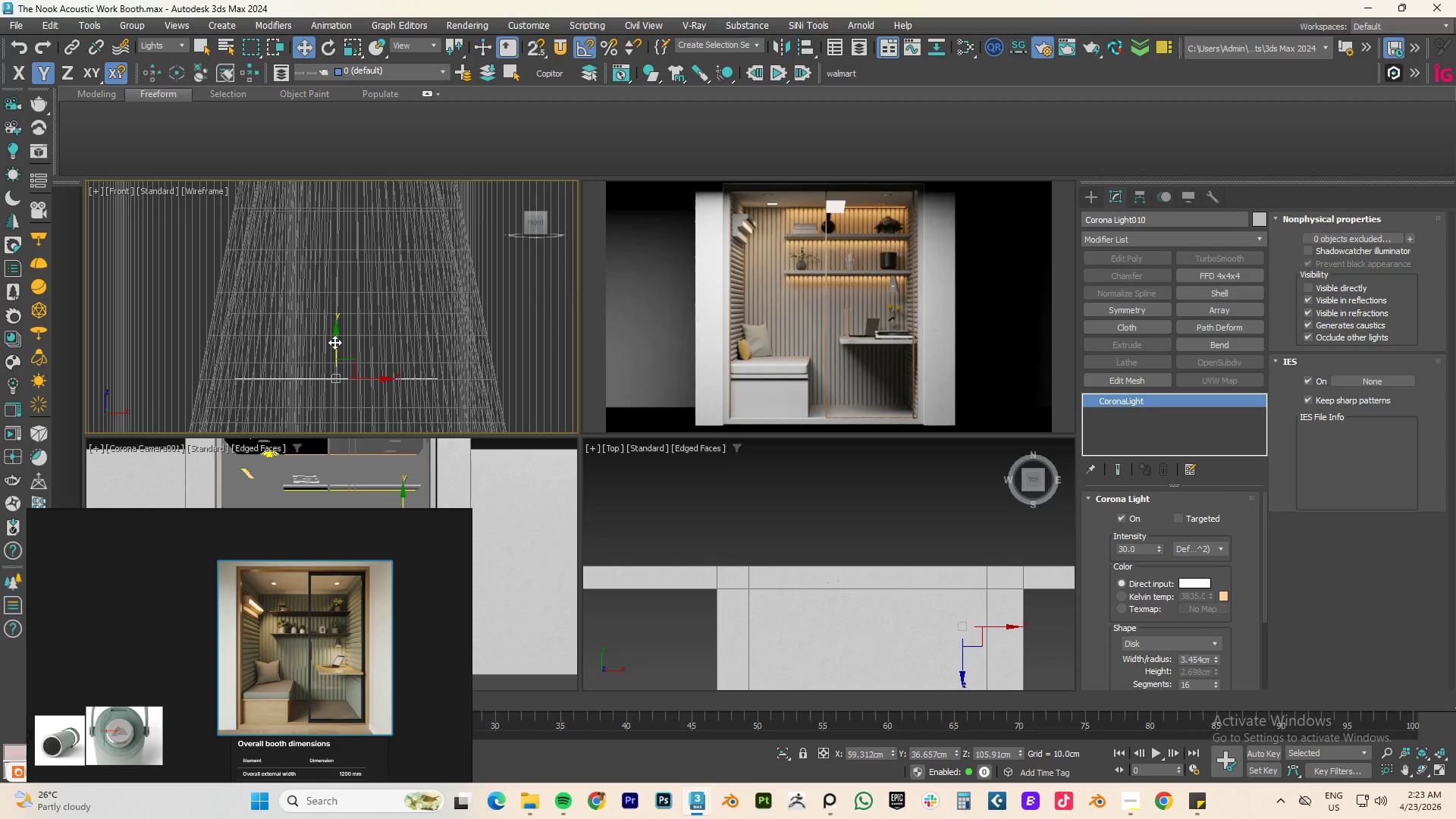 
left_click_drag(start_coordinate=[334, 340], to_coordinate=[364, 202])
 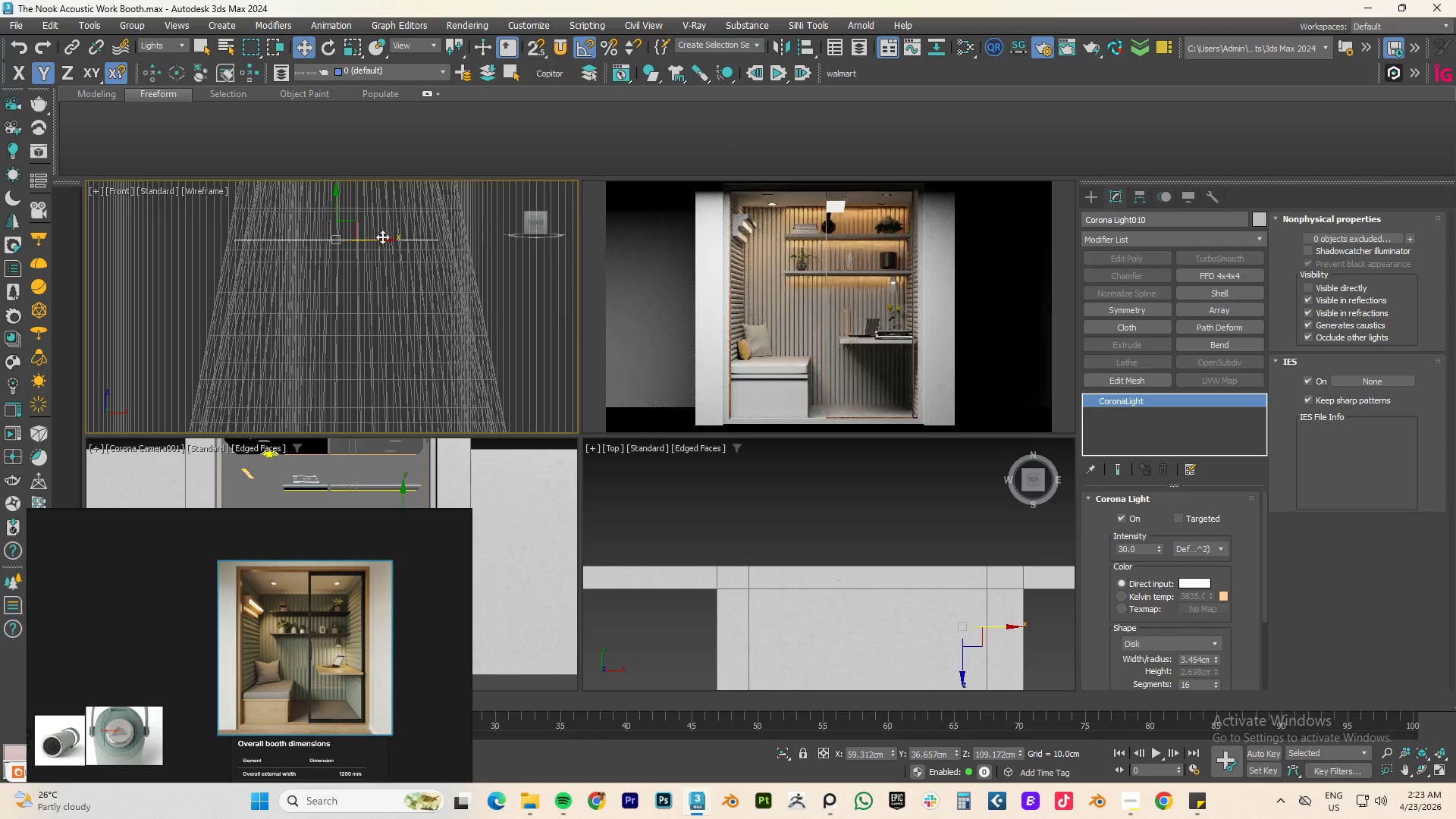 
left_click_drag(start_coordinate=[382, 237], to_coordinate=[393, 236])
 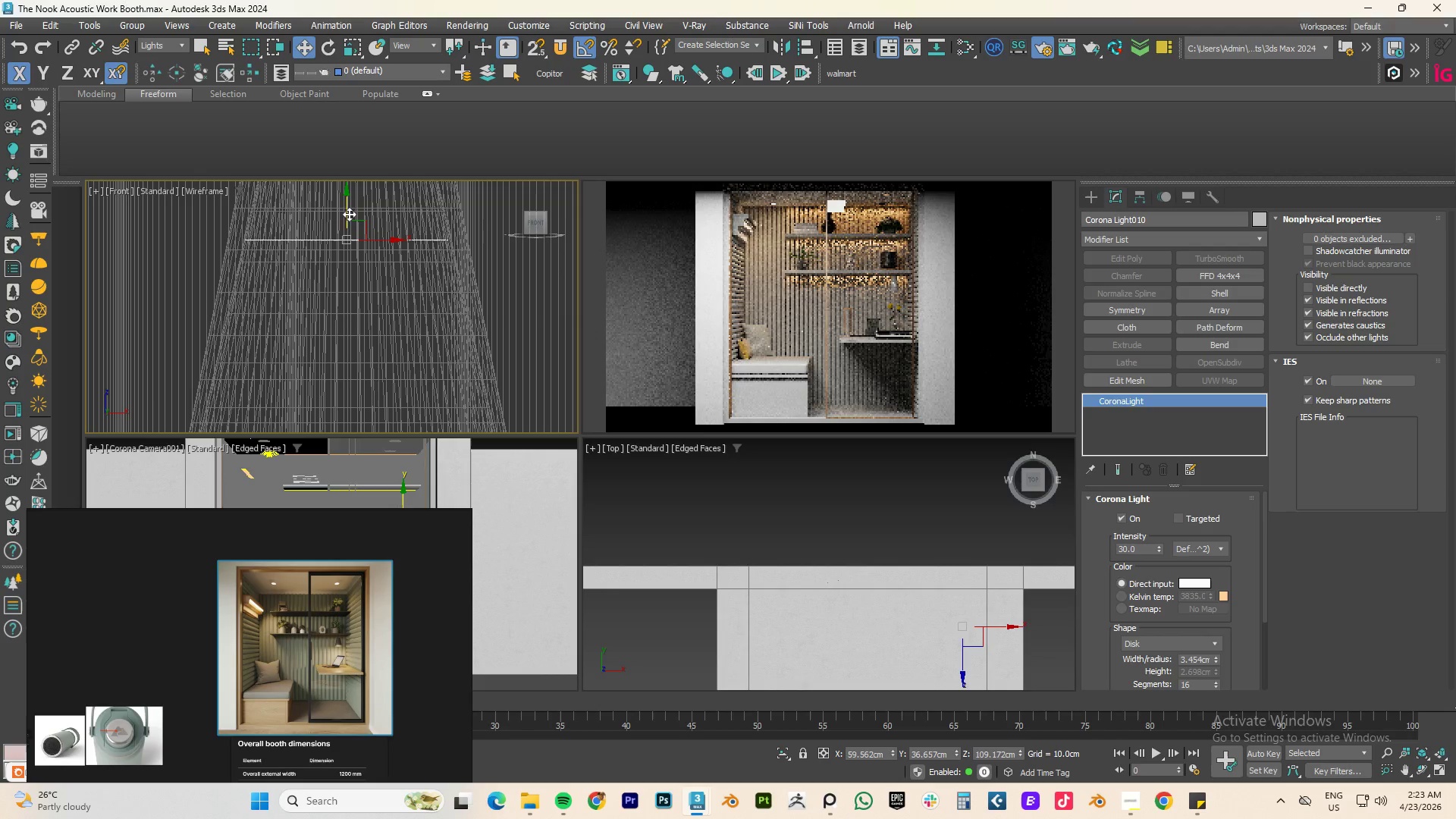 
left_click_drag(start_coordinate=[348, 209], to_coordinate=[356, 184])
 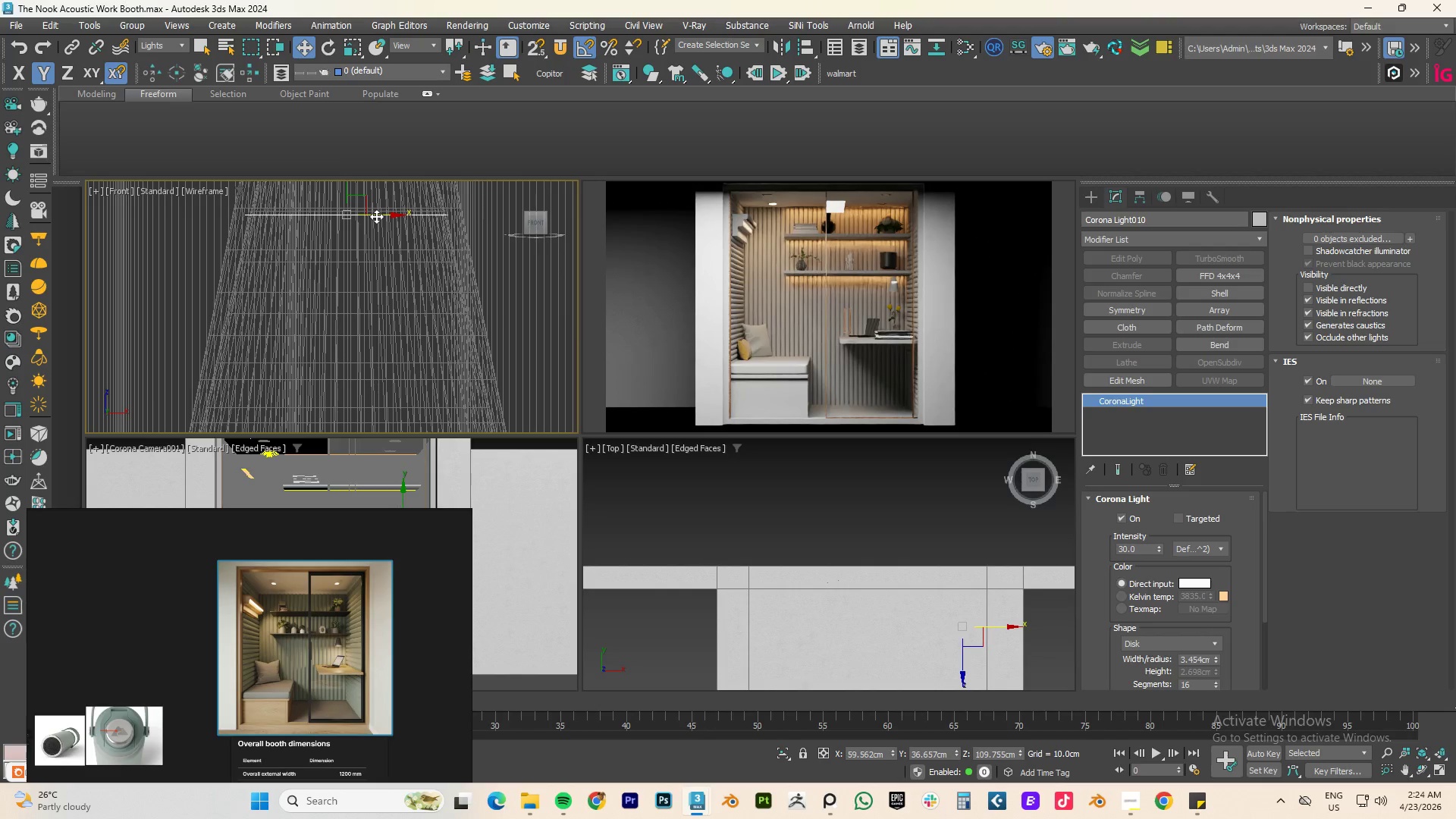 
key(R)
 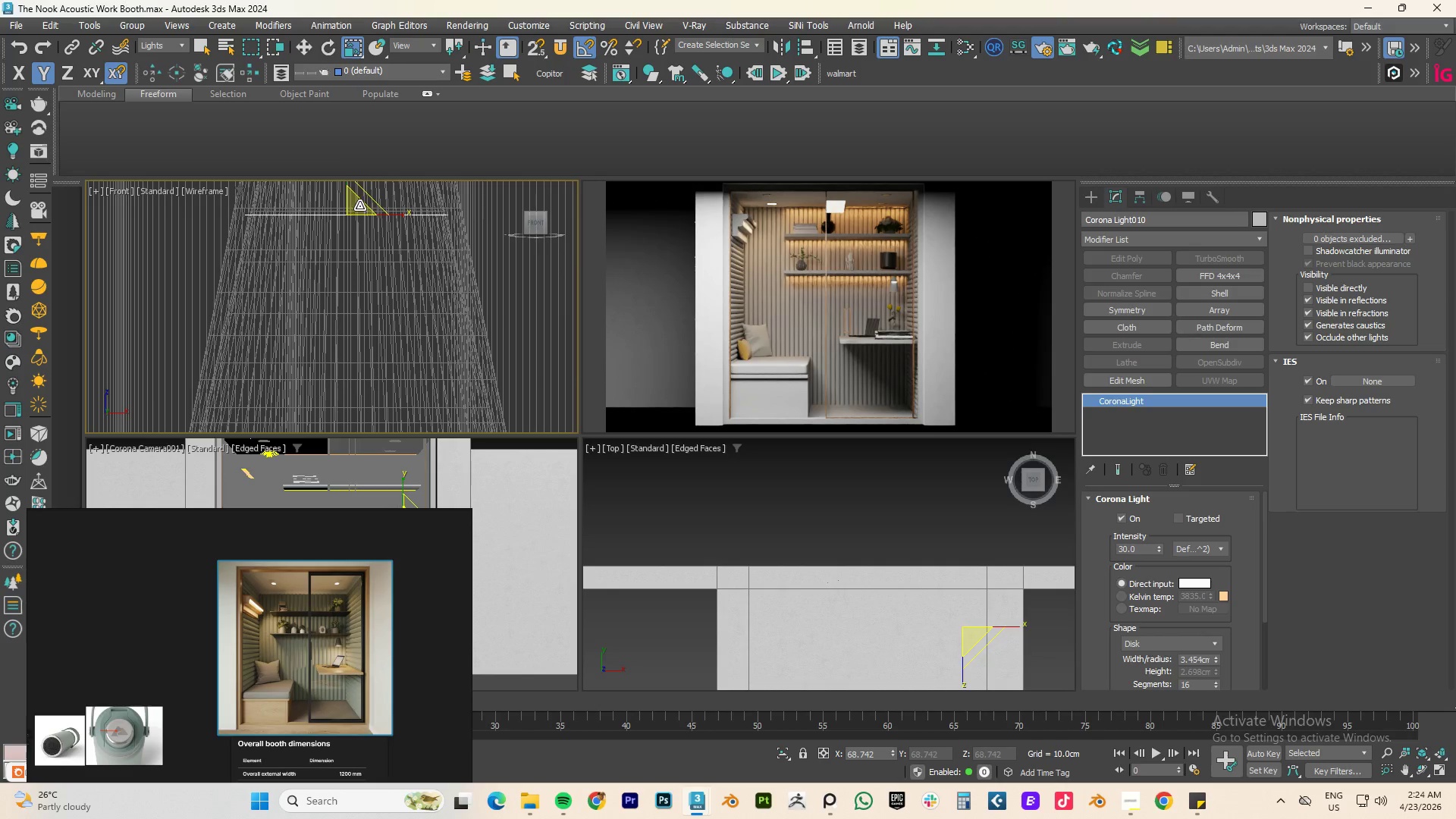 
left_click_drag(start_coordinate=[359, 206], to_coordinate=[357, 213])
 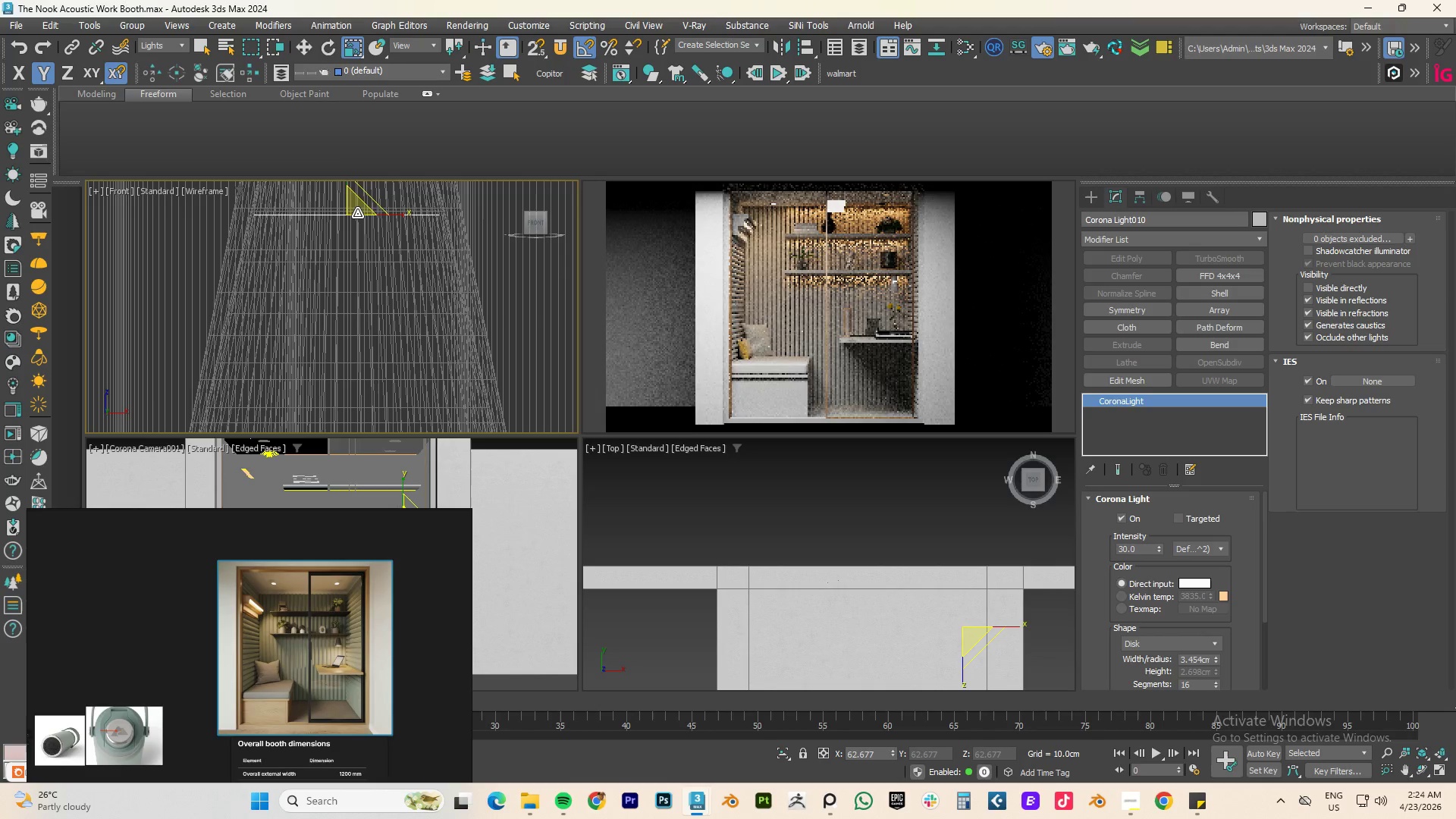 
key(W)
 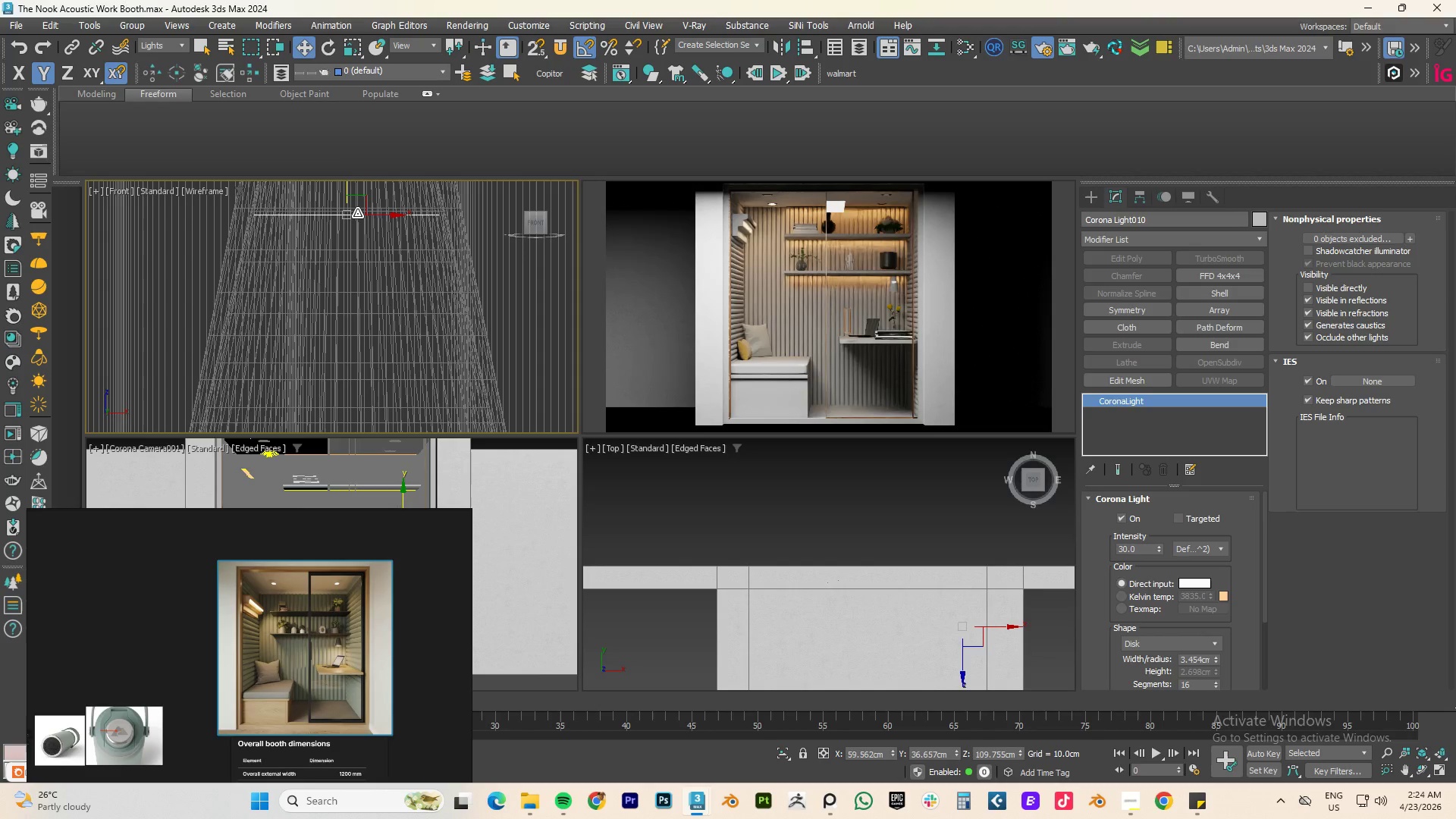 
scroll: coordinate [359, 216], scroll_direction: down, amount: 3.0
 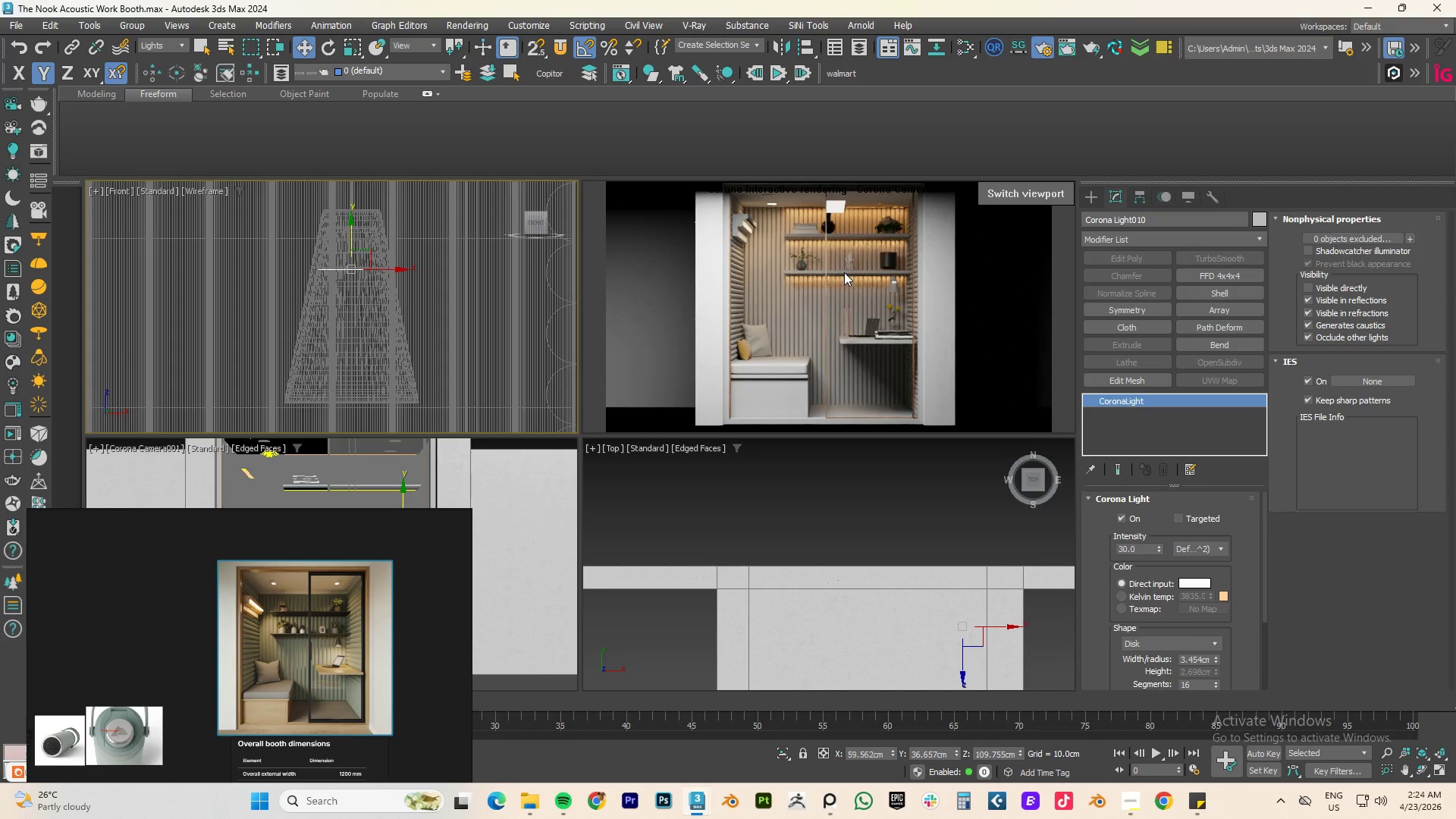 
scroll: coordinate [895, 287], scroll_direction: up, amount: 4.0
 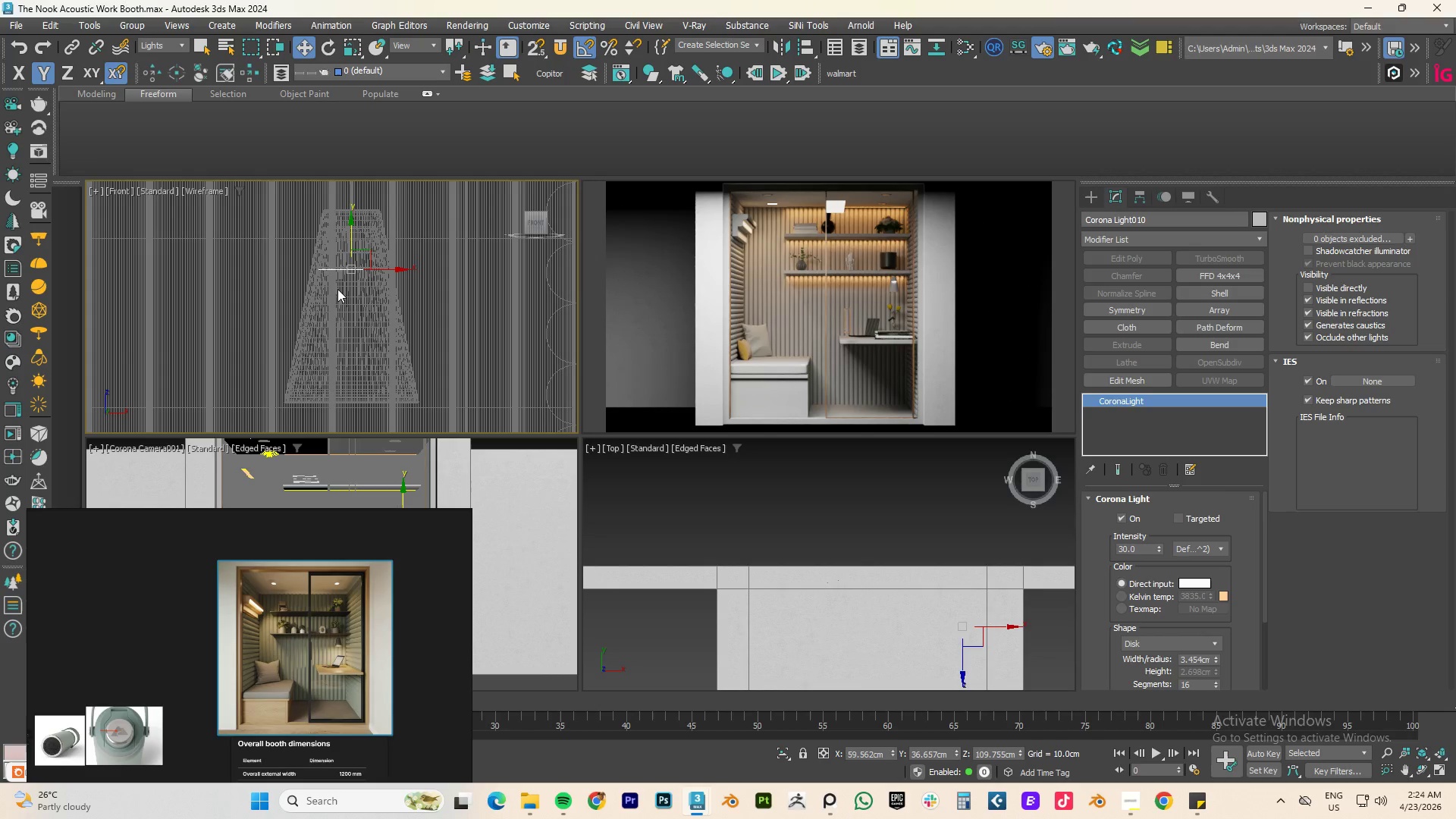 
left_click([158, 48])
 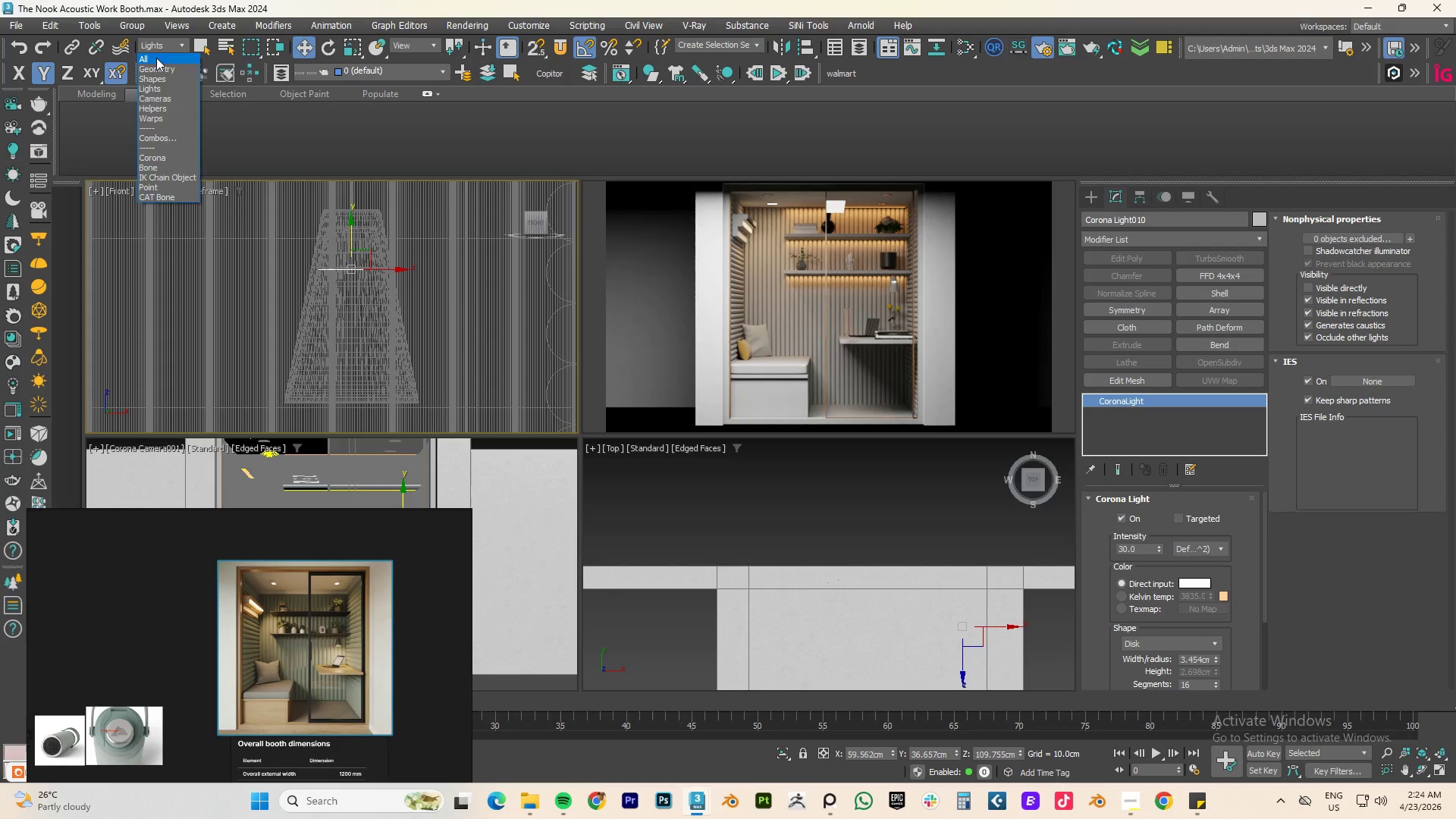 
left_click([156, 58])
 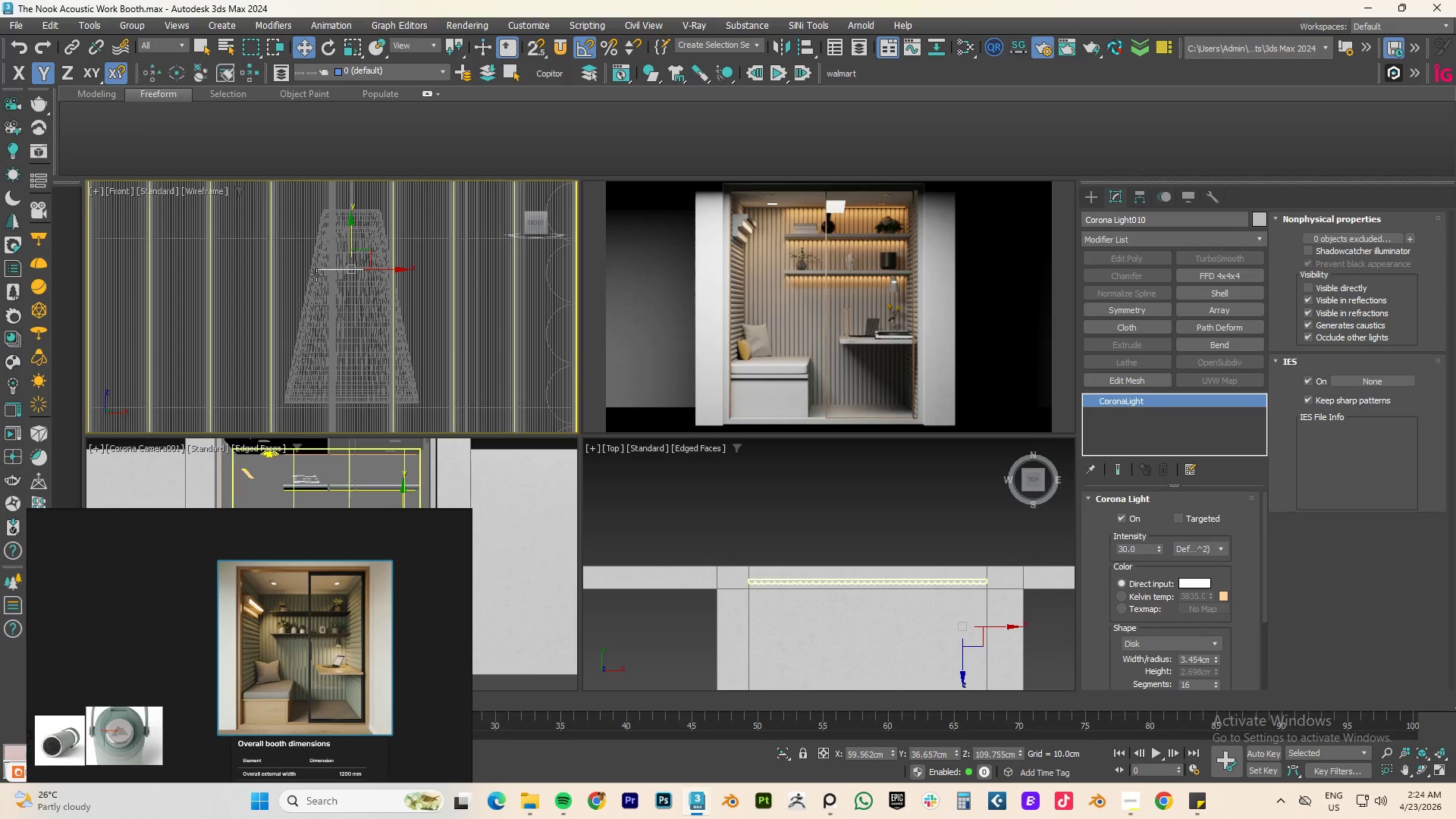 
hold_key(key=ControlLeft, duration=0.77)
left_click([354, 315])
 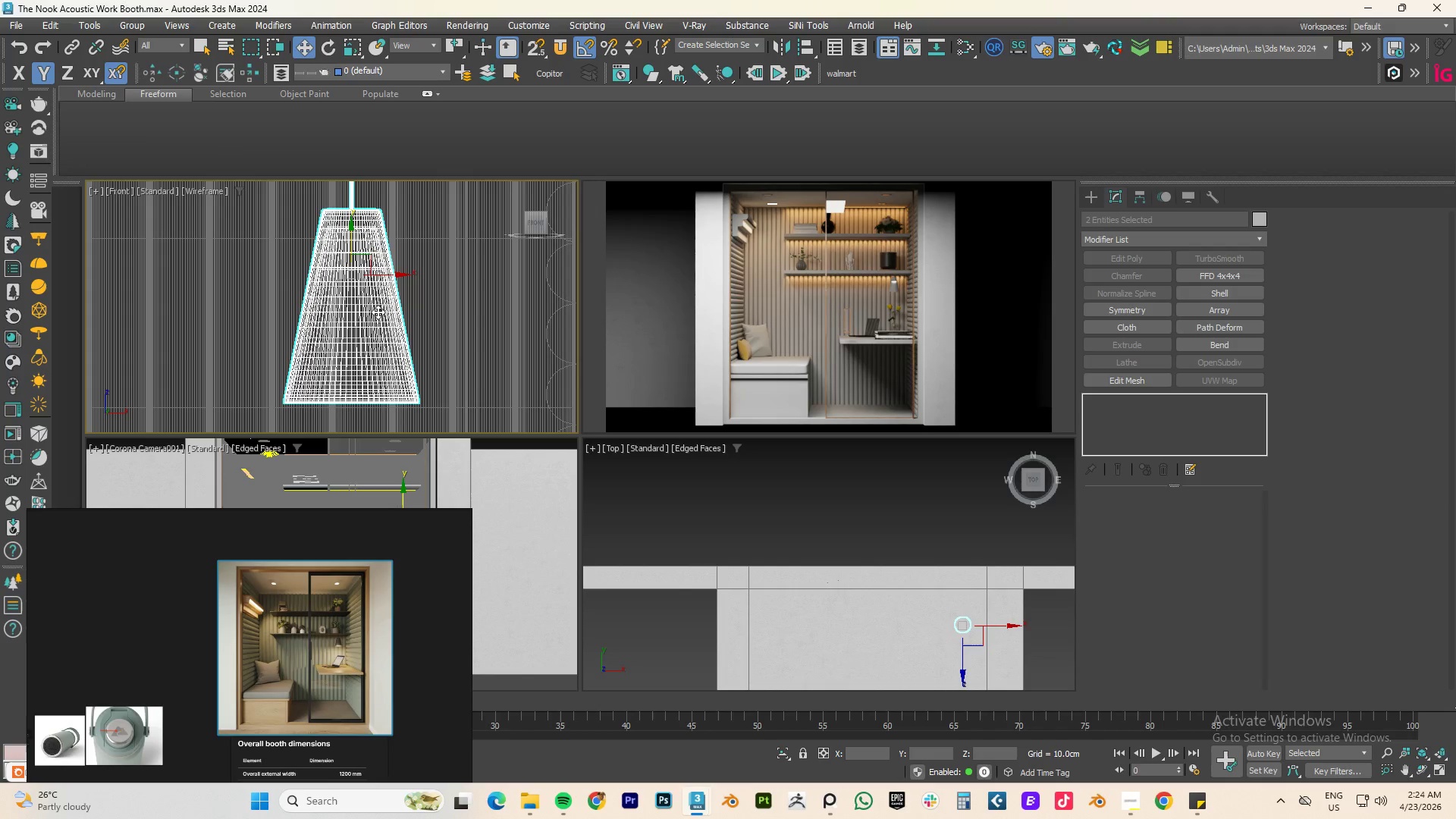 
key(Alt+Q)
 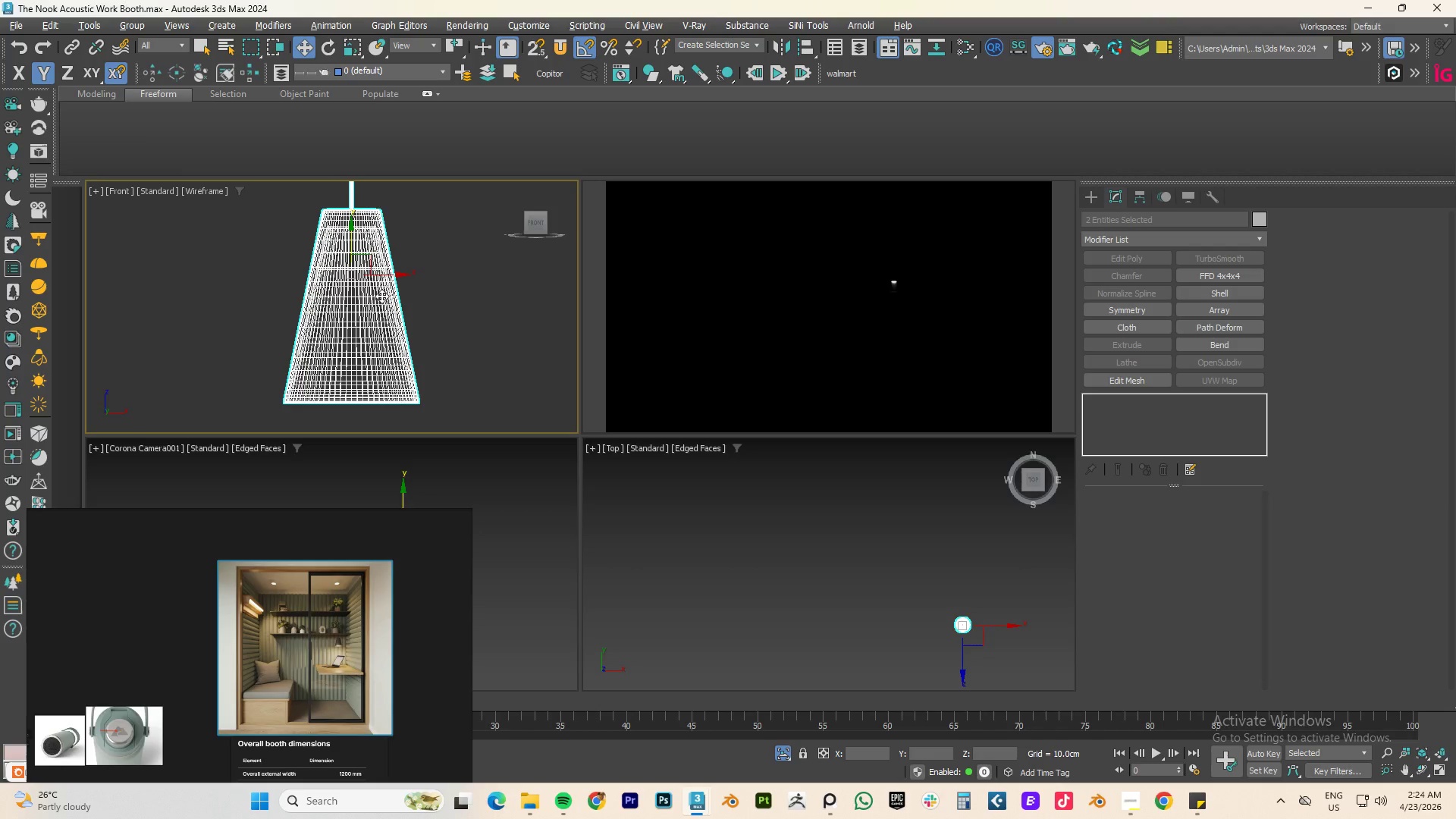 
type(tz)
 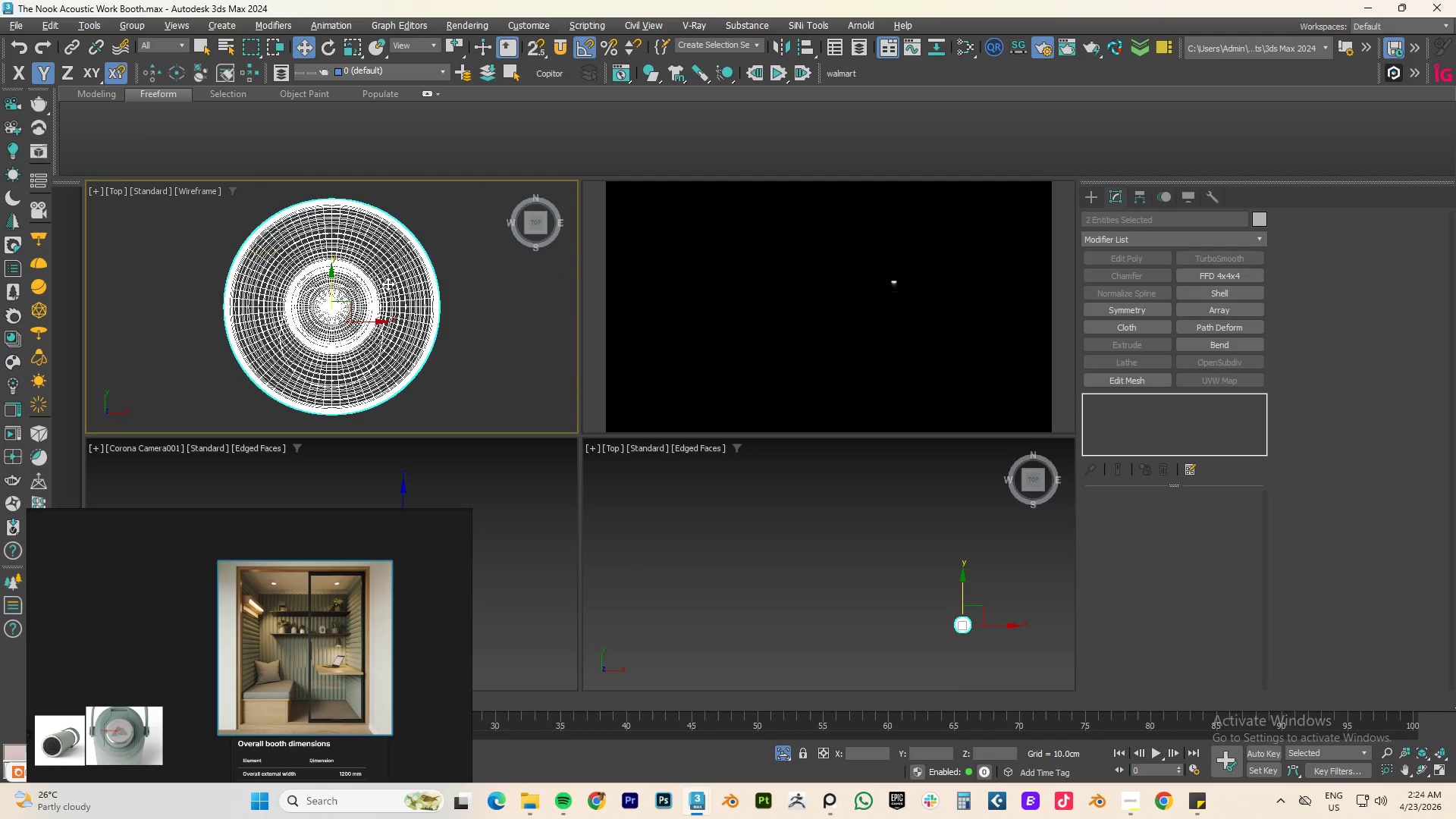 
scroll: coordinate [373, 277], scroll_direction: up, amount: 1.0
 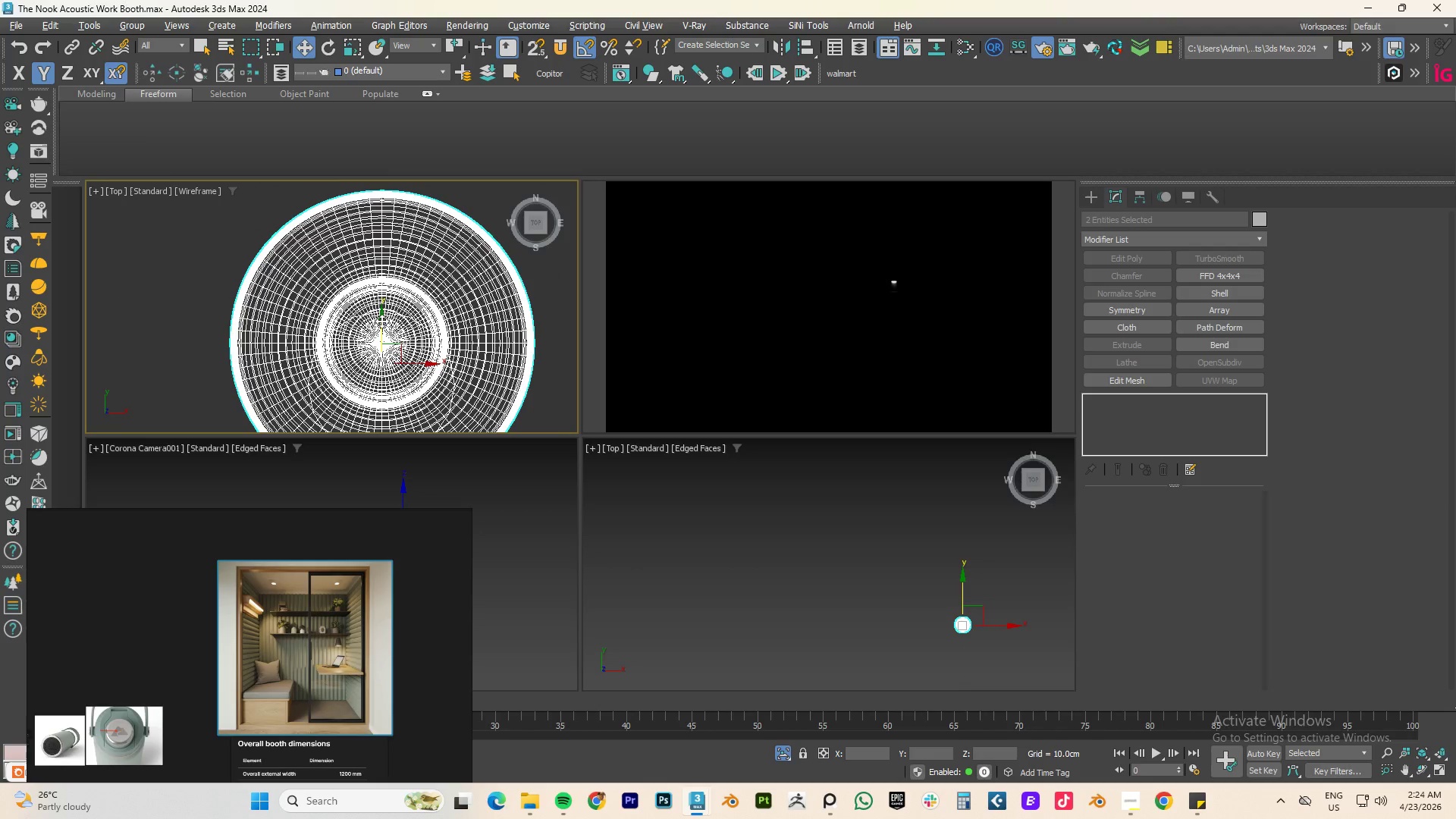 
left_click_drag(start_coordinate=[381, 321], to_coordinate=[386, 292])
 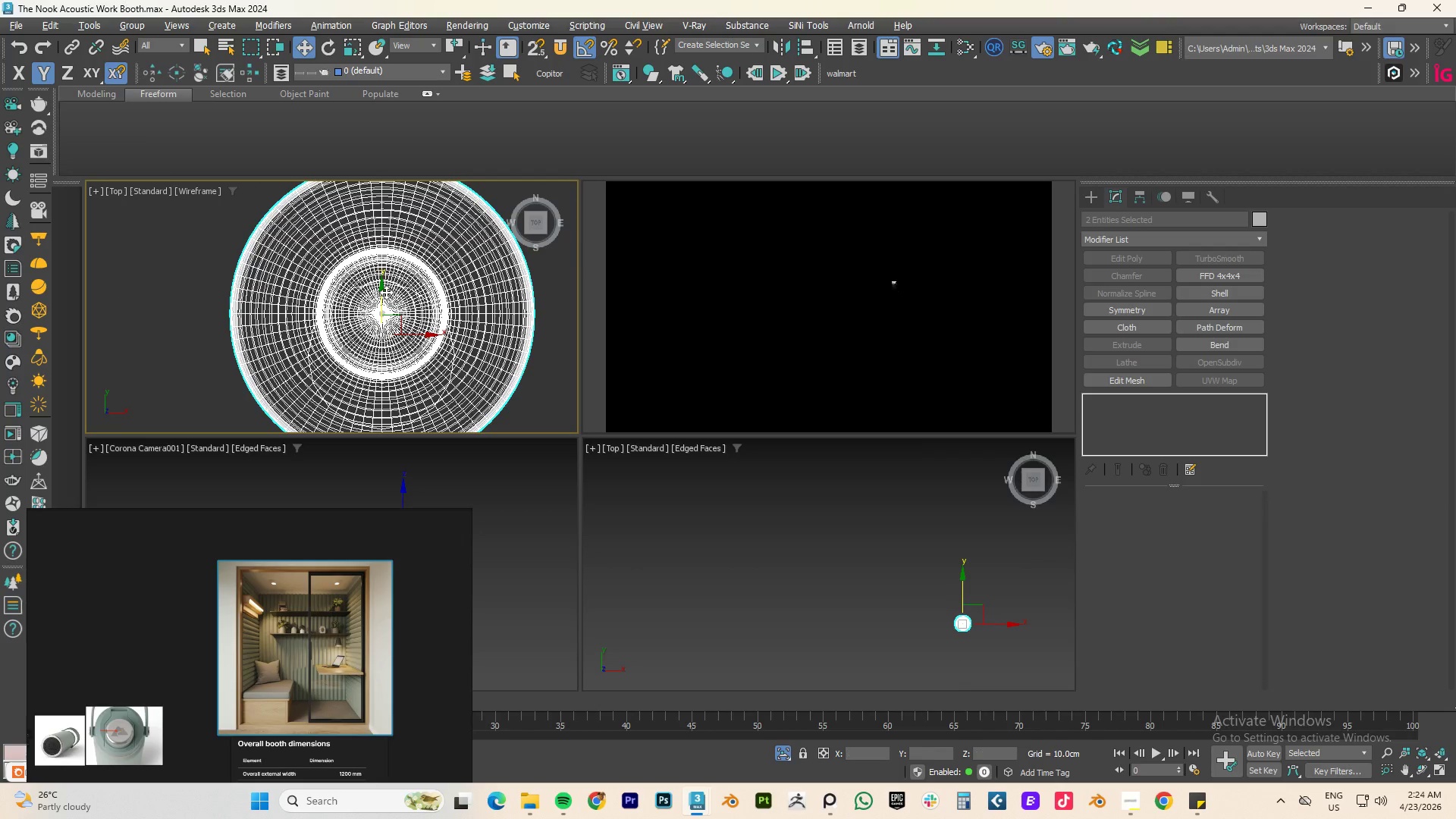 
key(Control+ControlLeft)
 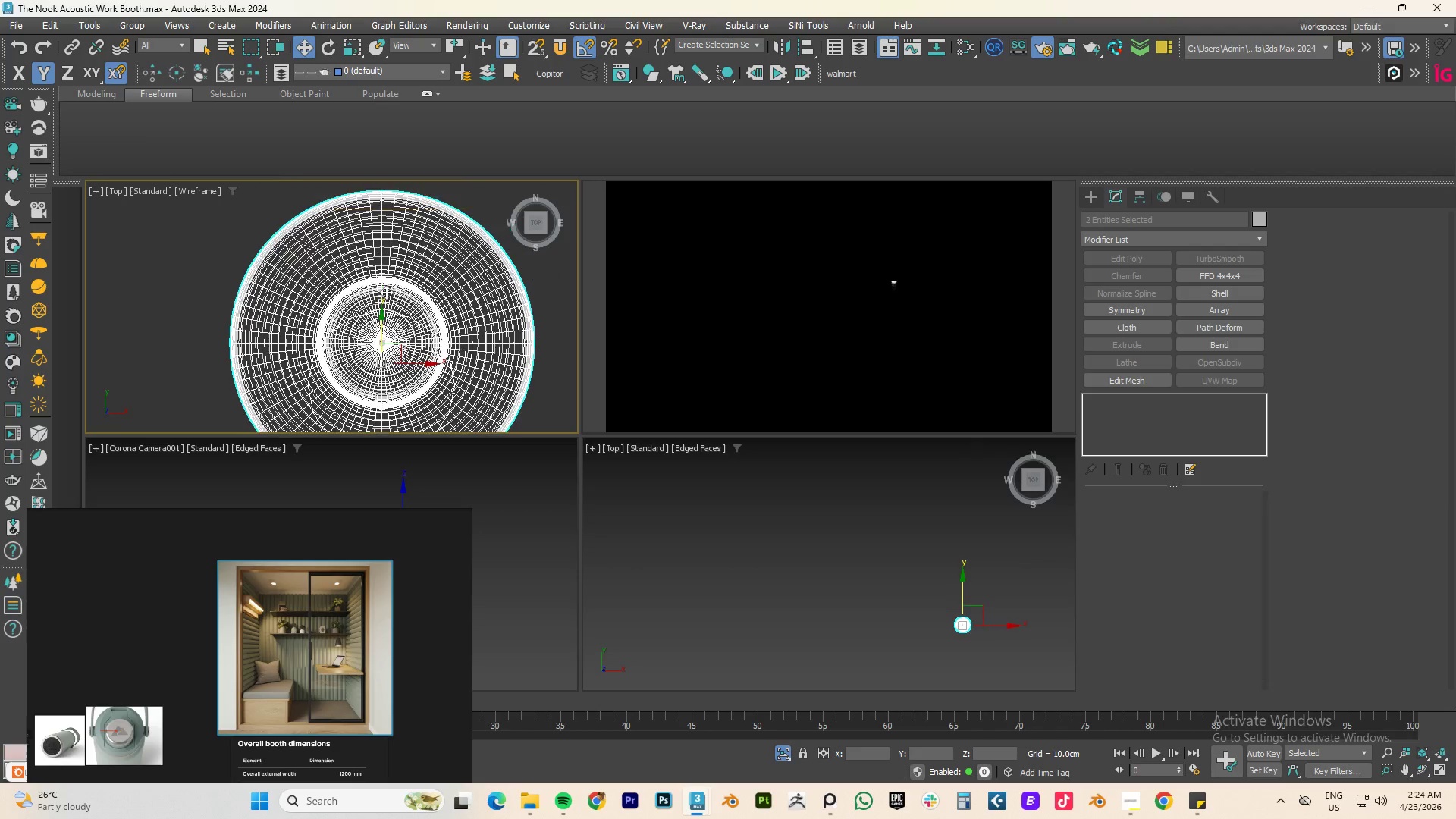 
key(Control+Z)
 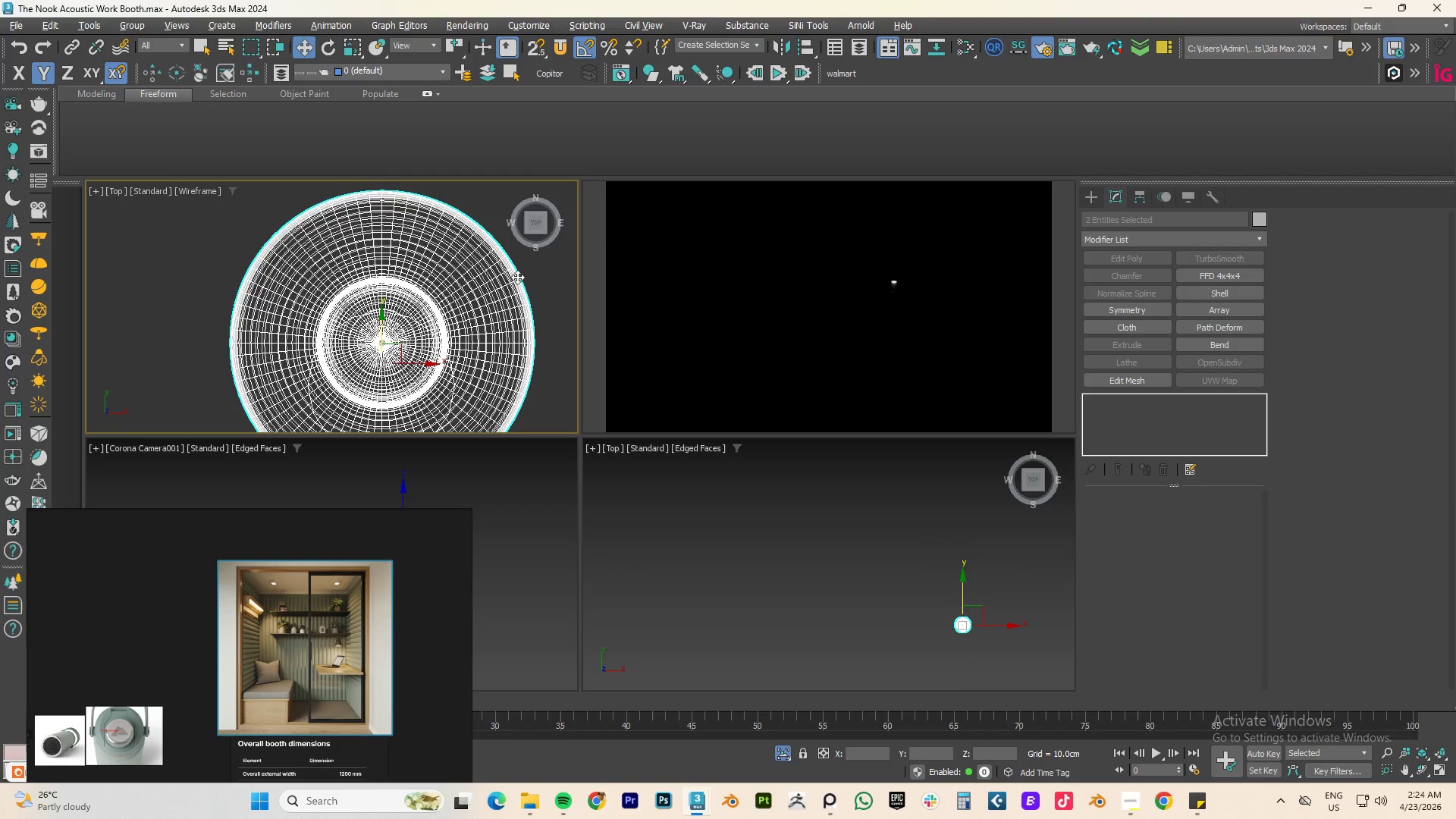 
scroll: coordinate [521, 272], scroll_direction: down, amount: 3.0
 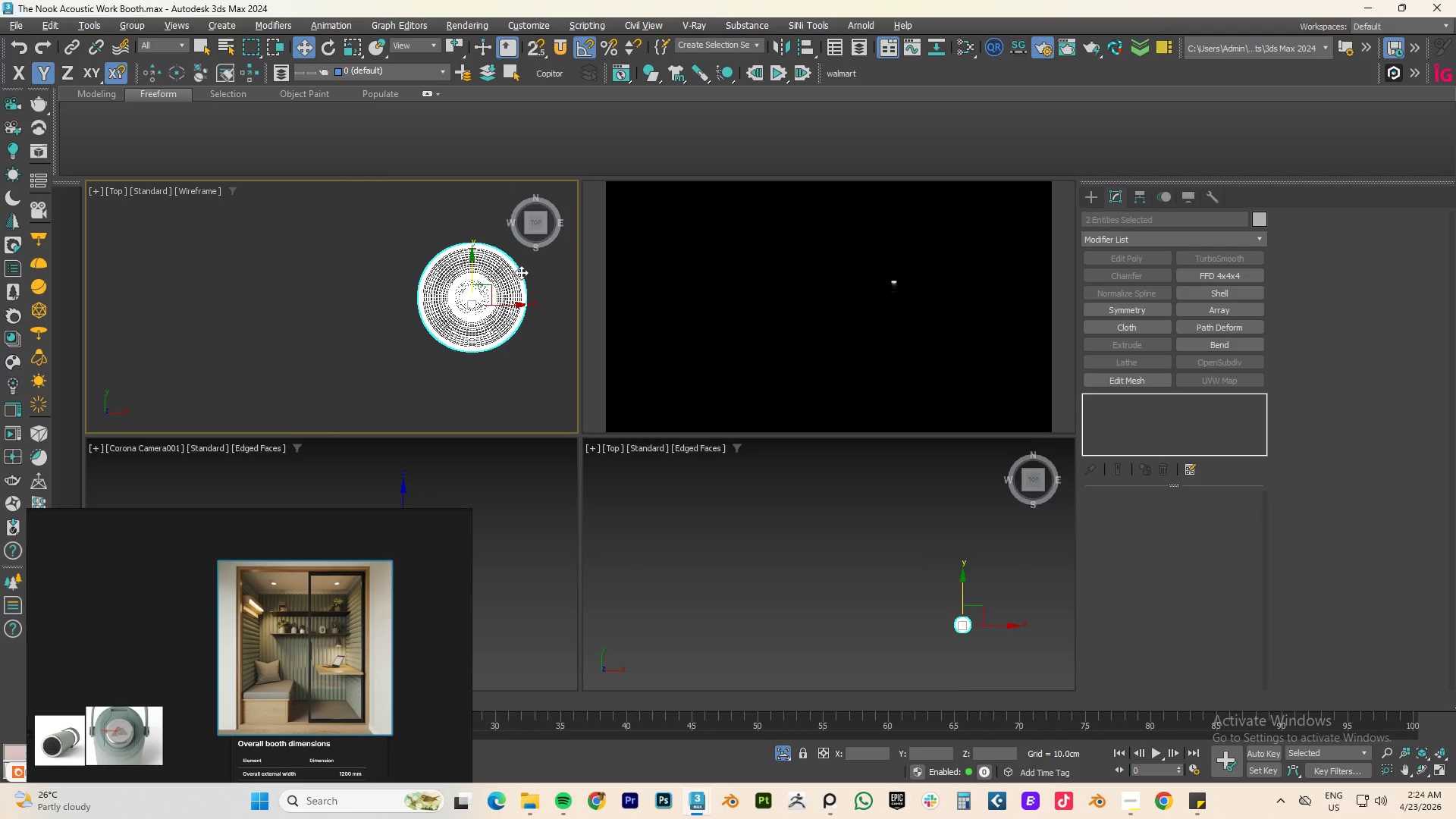 
type(fz)
 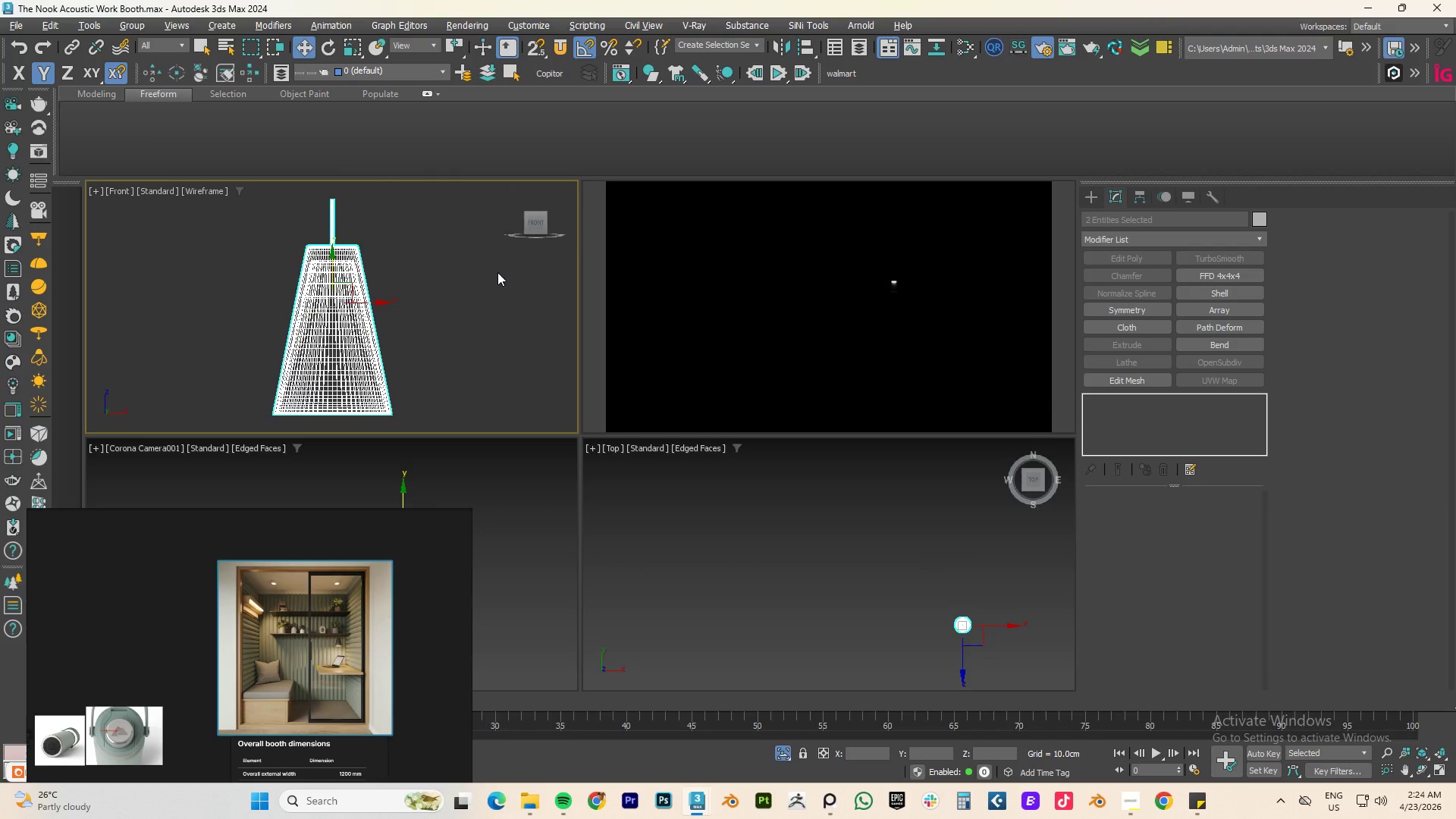 
scroll: coordinate [466, 273], scroll_direction: down, amount: 3.0
 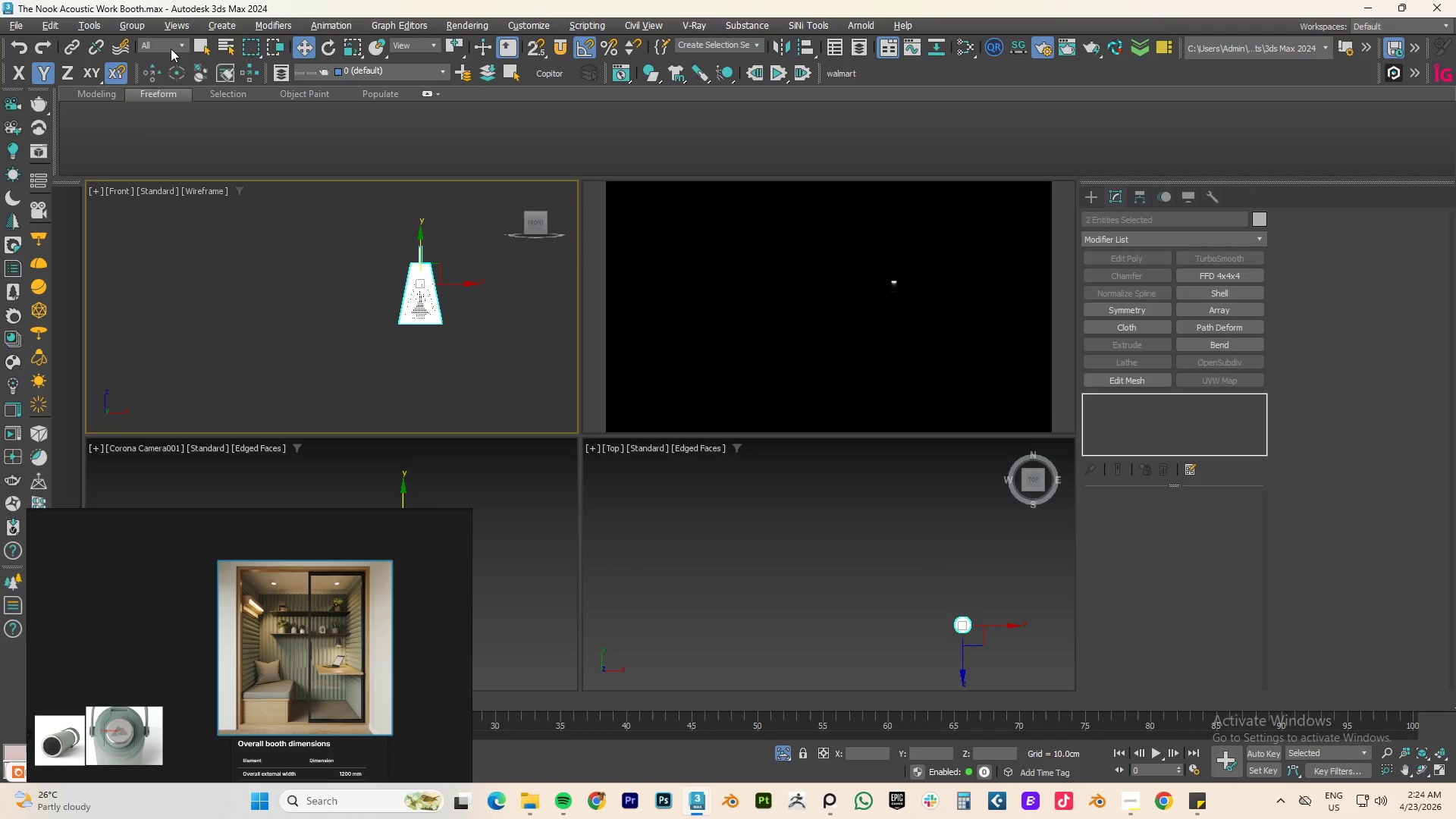 
left_click([161, 40])
 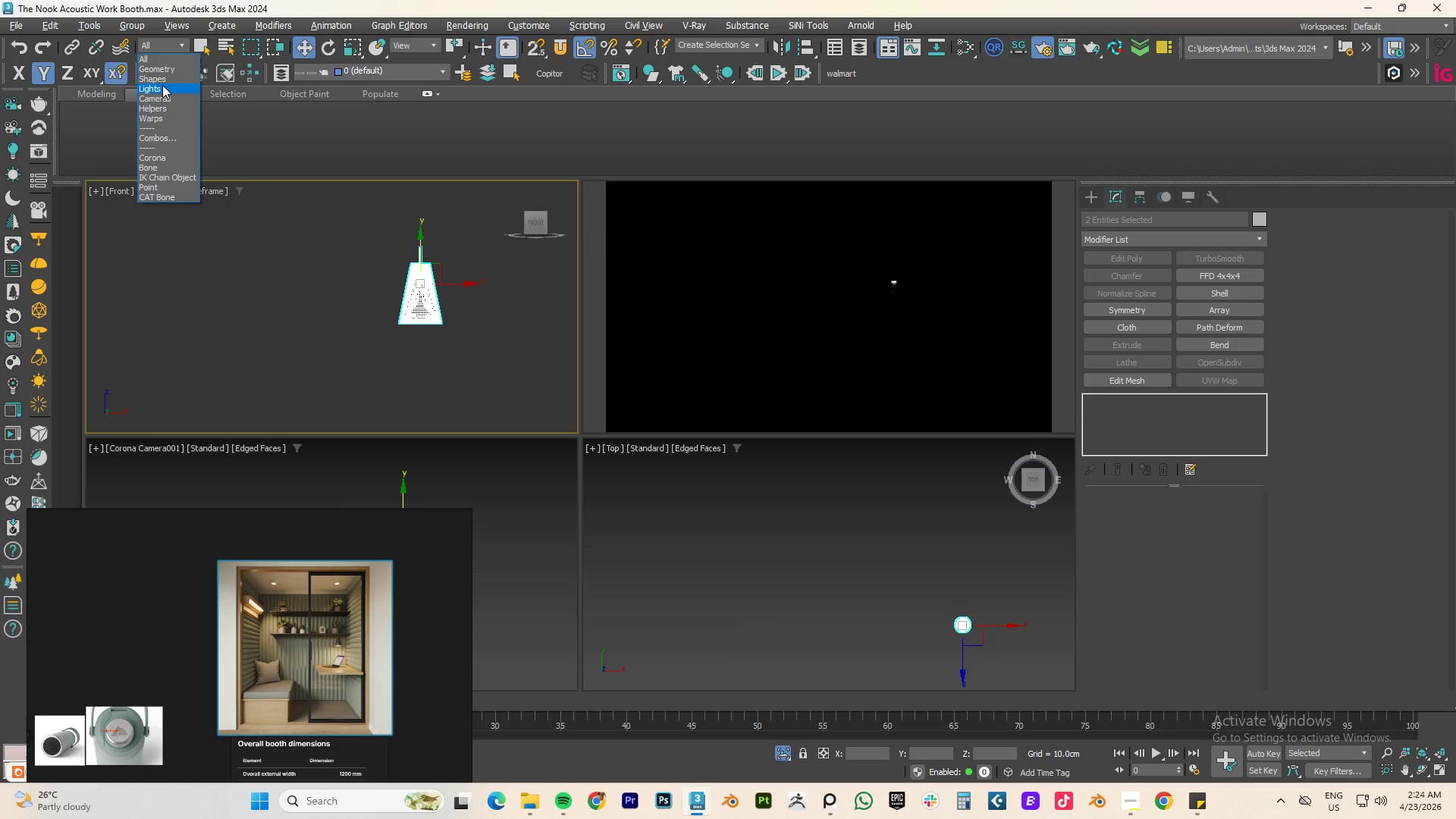 
left_click([158, 88])
 